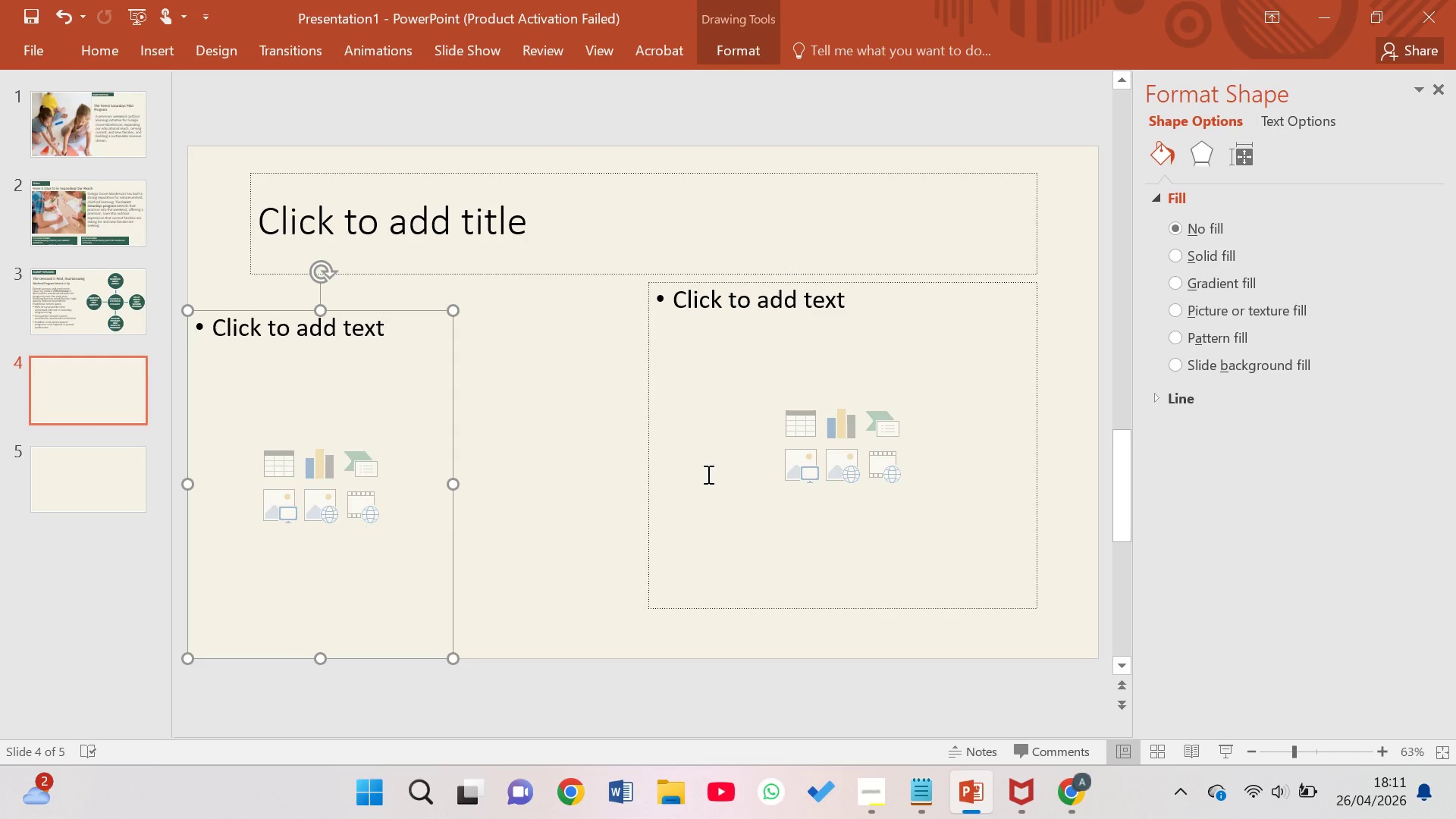 
left_click([709, 472])
 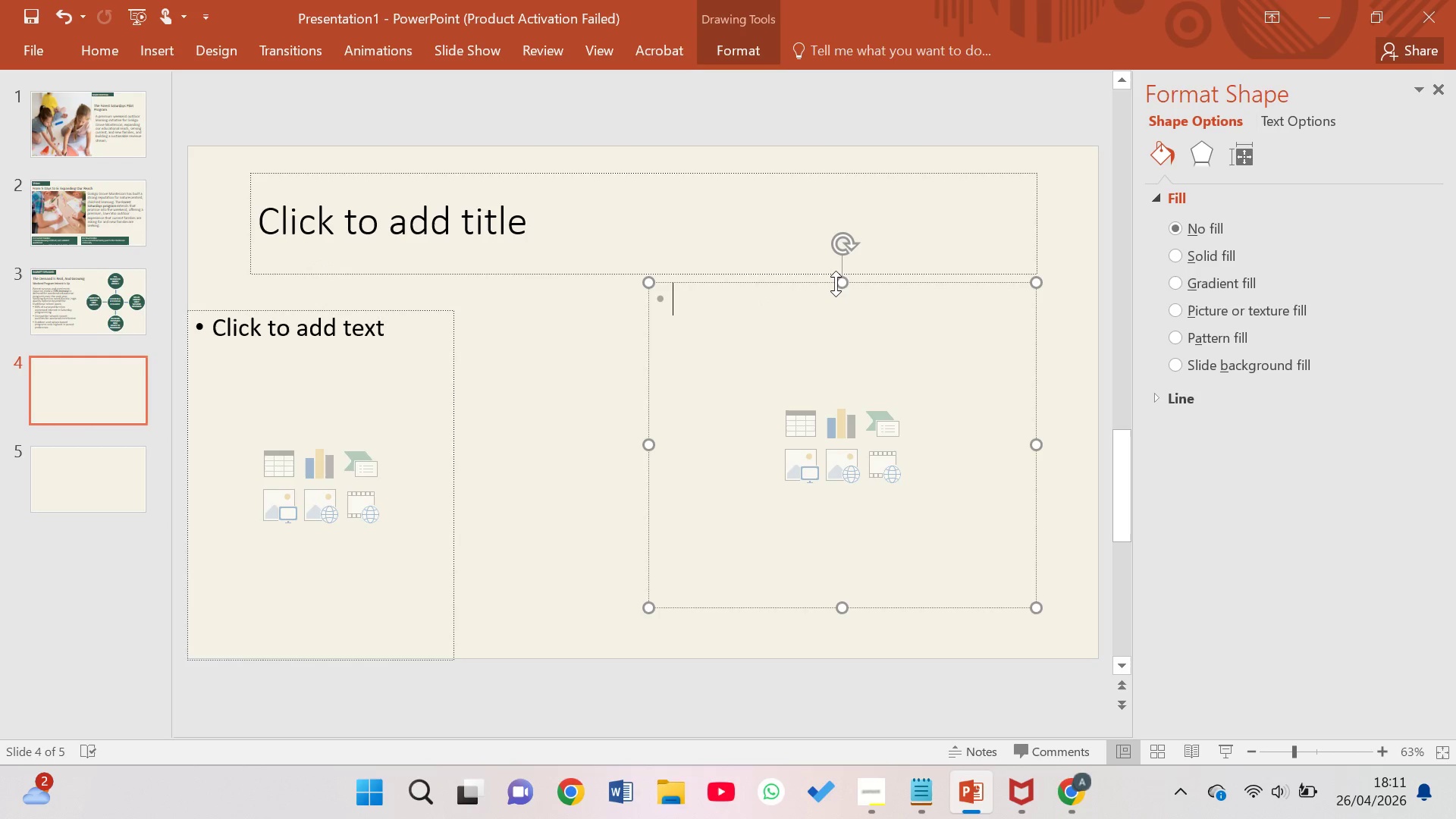 
left_click_drag(start_coordinate=[835, 284], to_coordinate=[840, 311])
 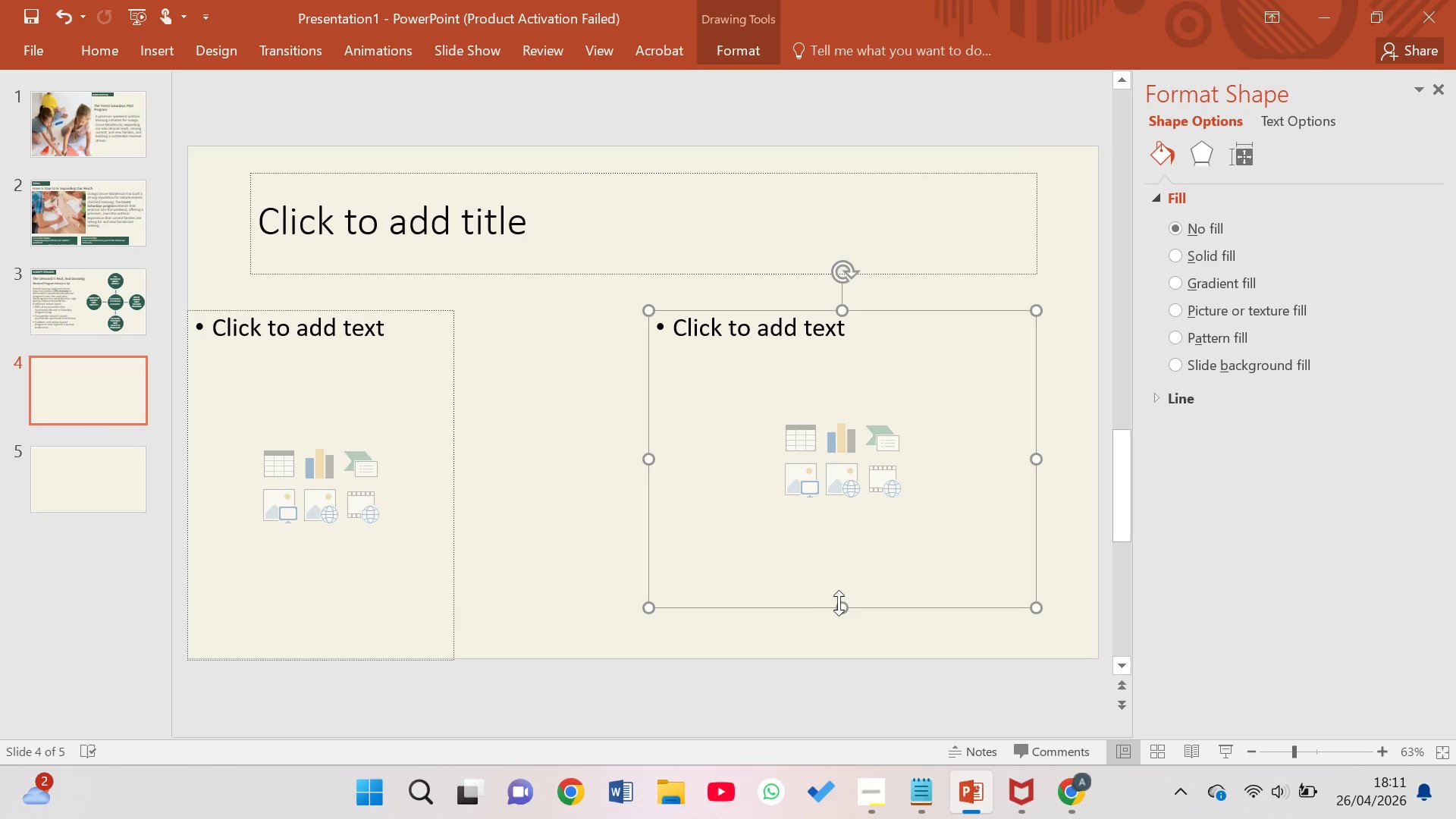 
left_click_drag(start_coordinate=[843, 603], to_coordinate=[846, 654])
 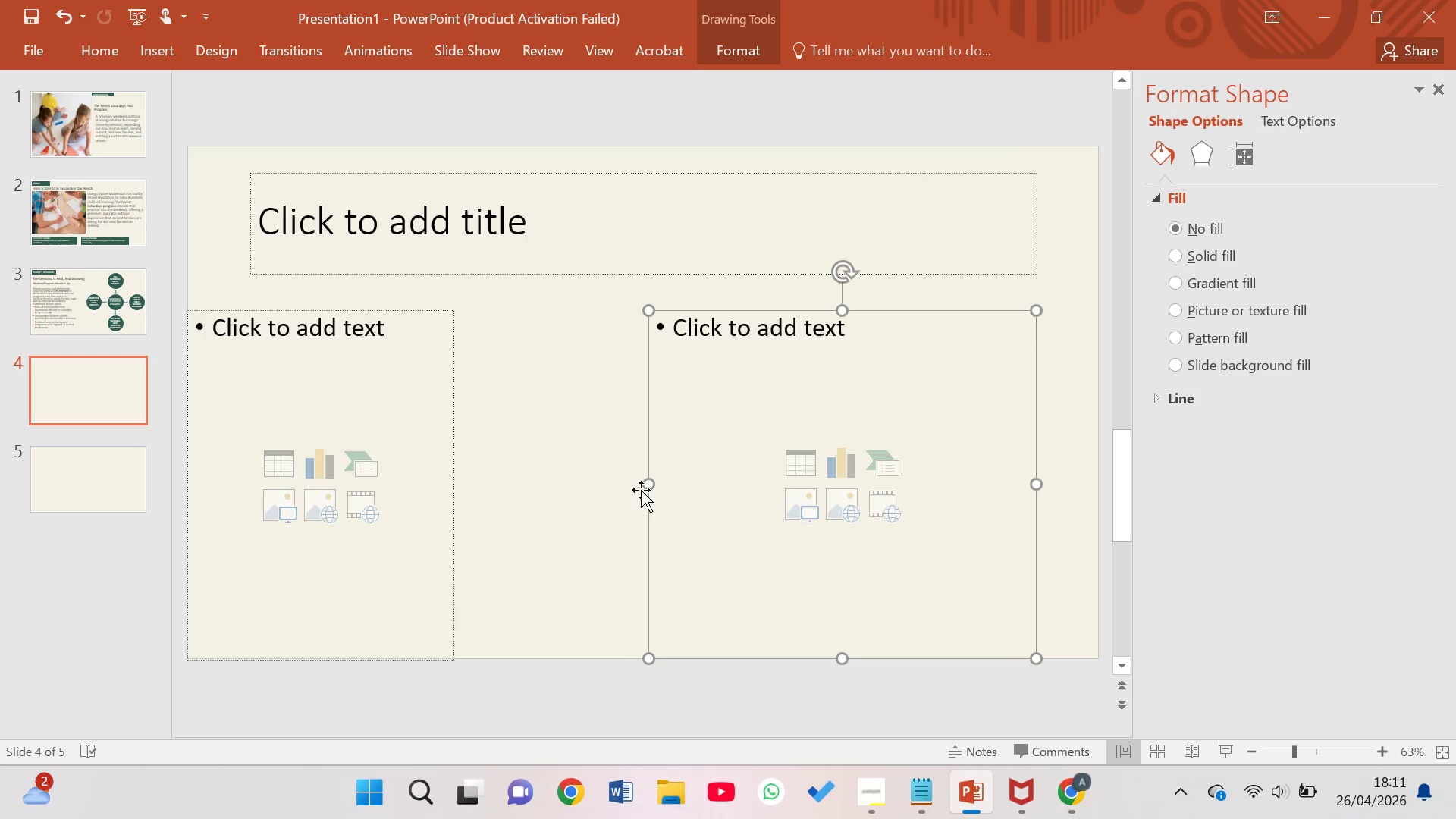 
left_click_drag(start_coordinate=[650, 490], to_coordinate=[733, 512])
 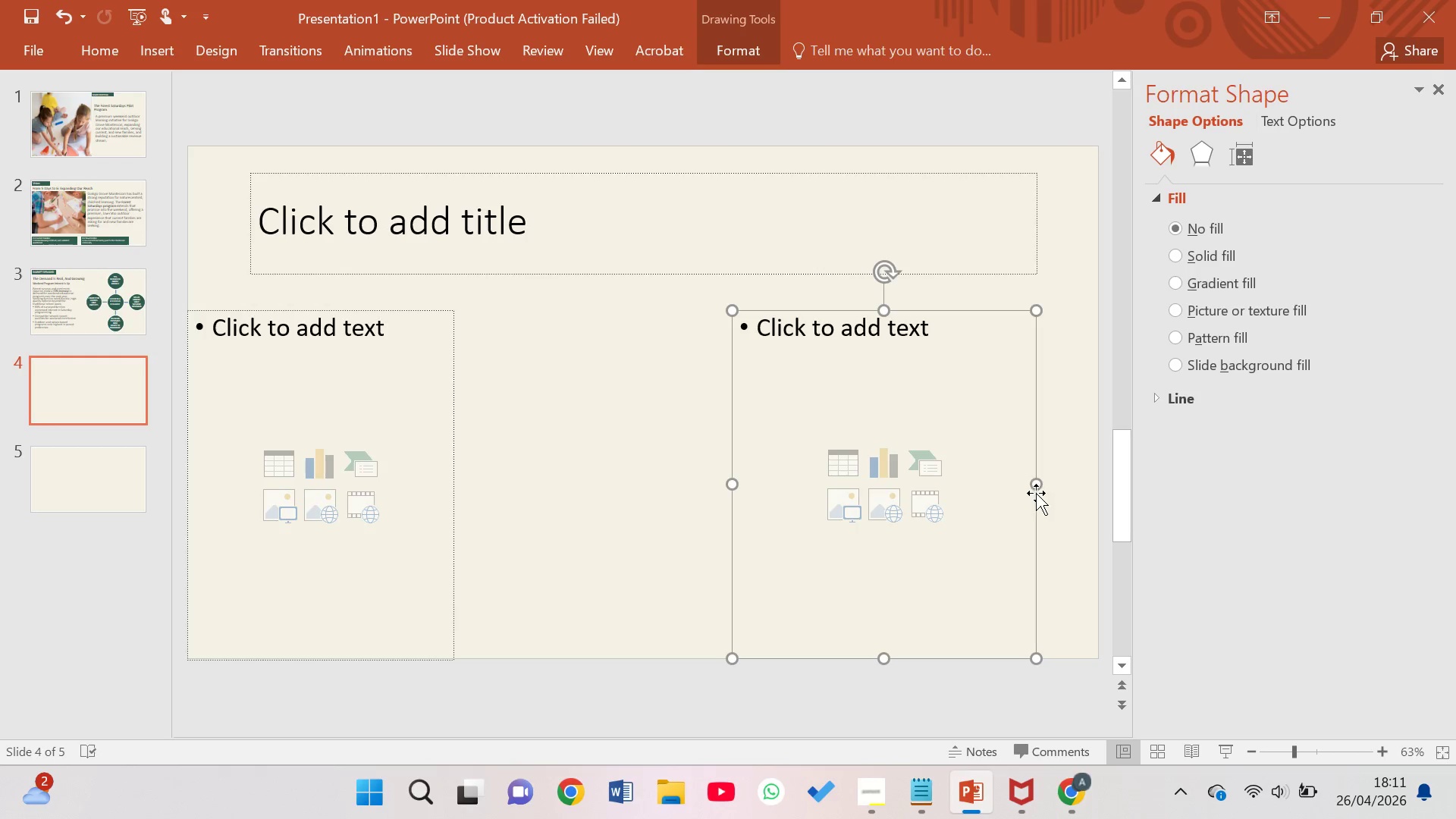 
wait(5.62)
 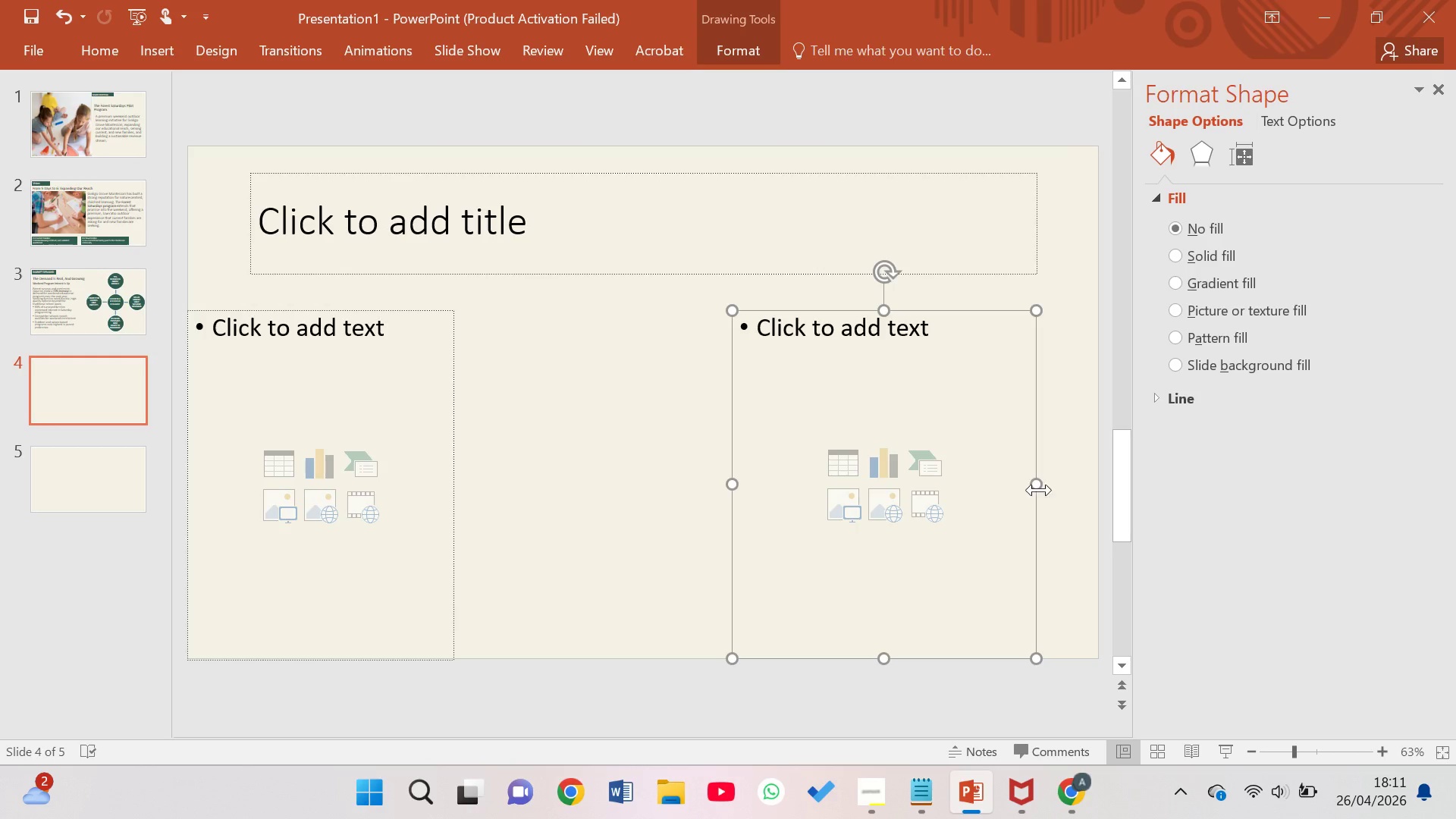 
left_click_drag(start_coordinate=[1039, 482], to_coordinate=[1102, 488])
 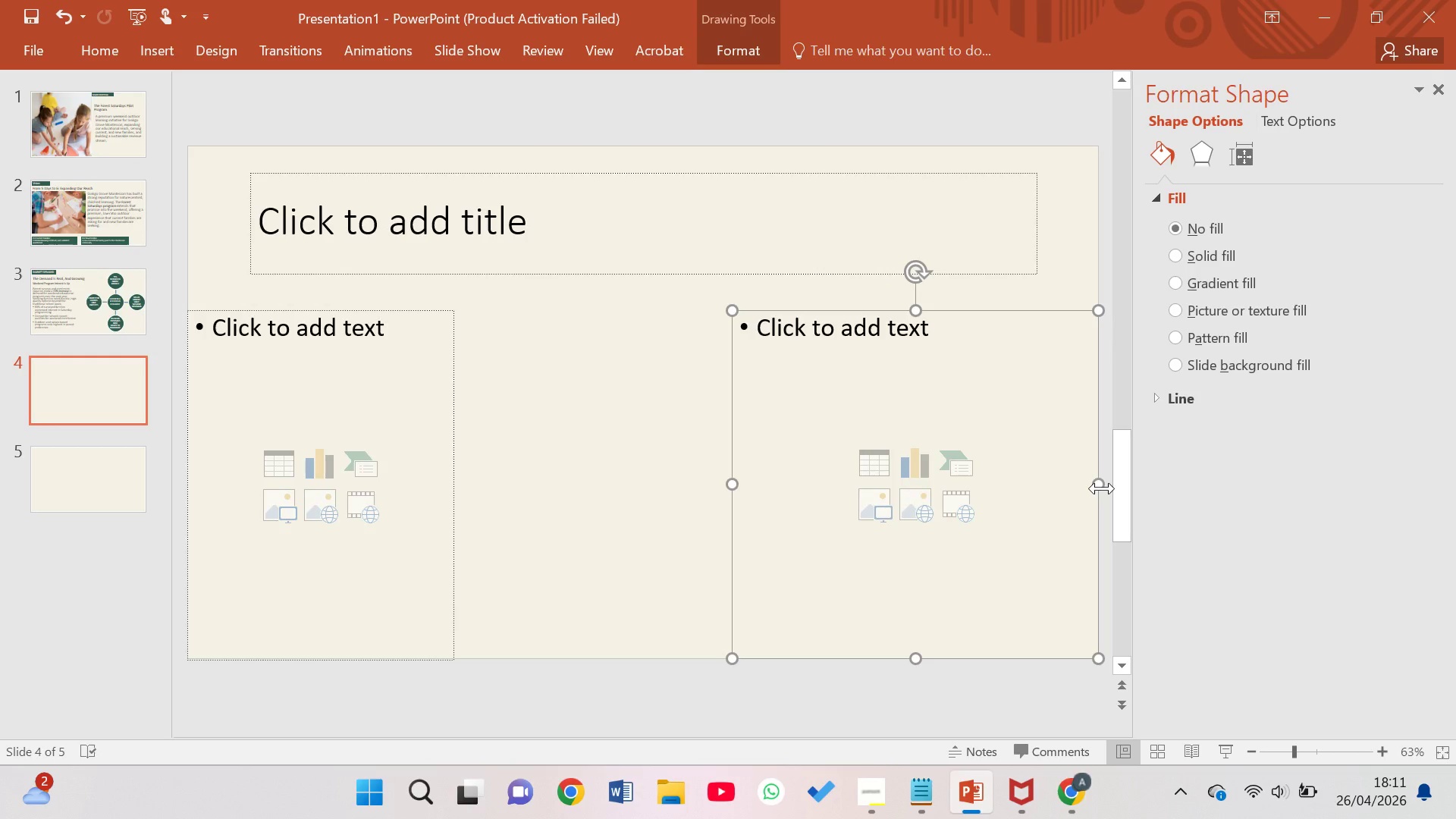 
wait(30.67)
 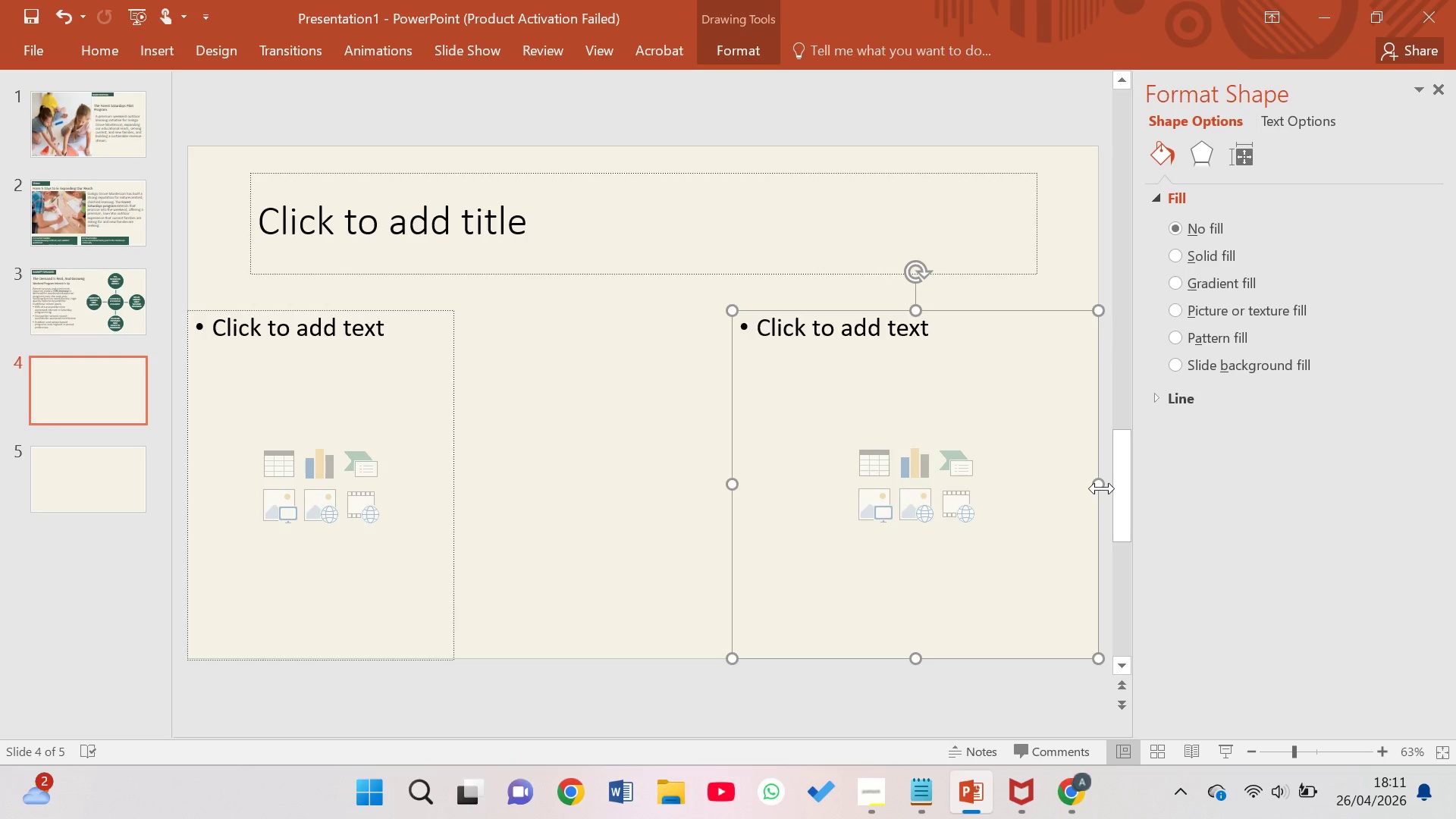 
left_click_drag(start_coordinate=[734, 480], to_coordinate=[777, 486])
 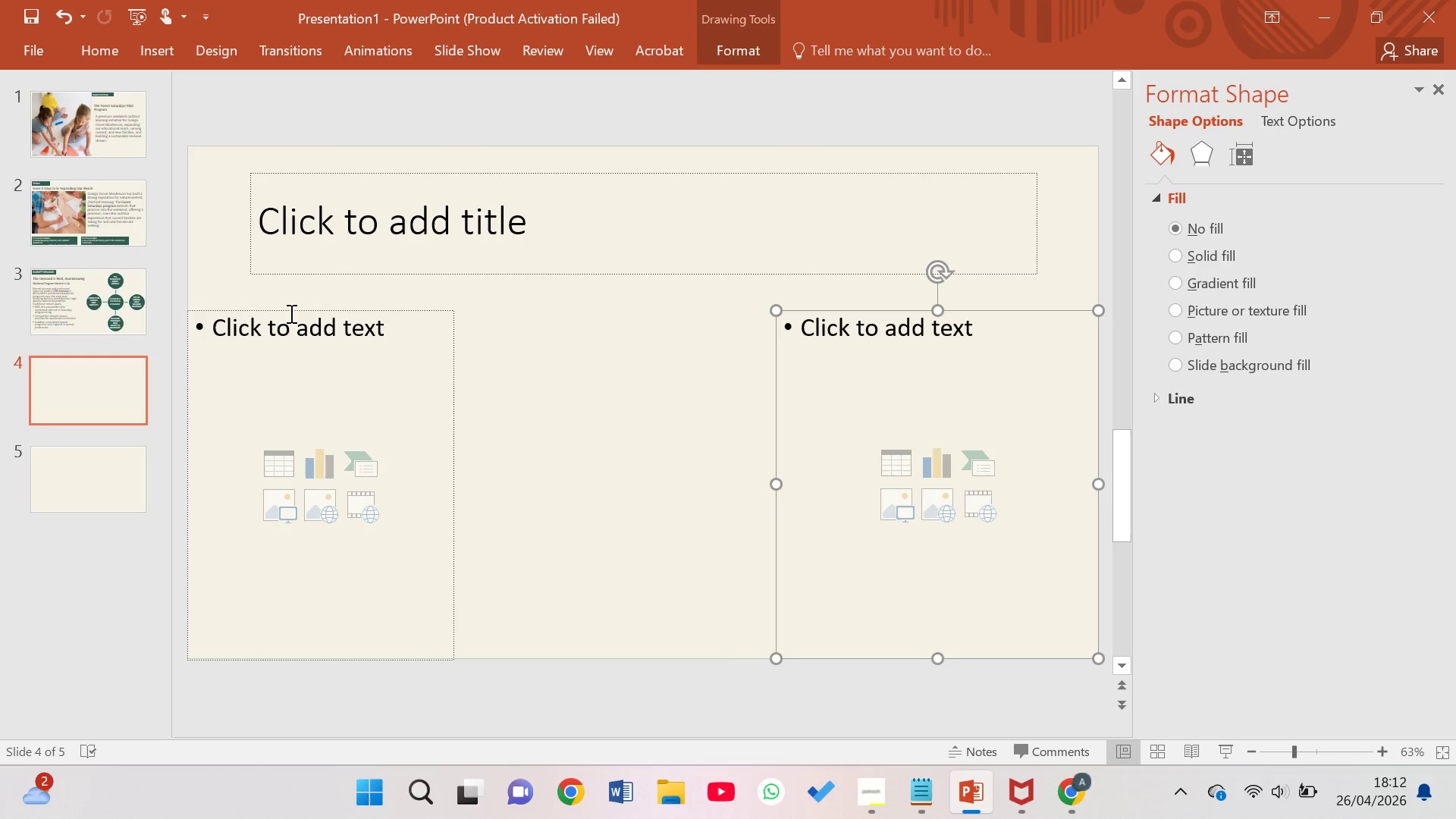 
left_click([322, 324])
 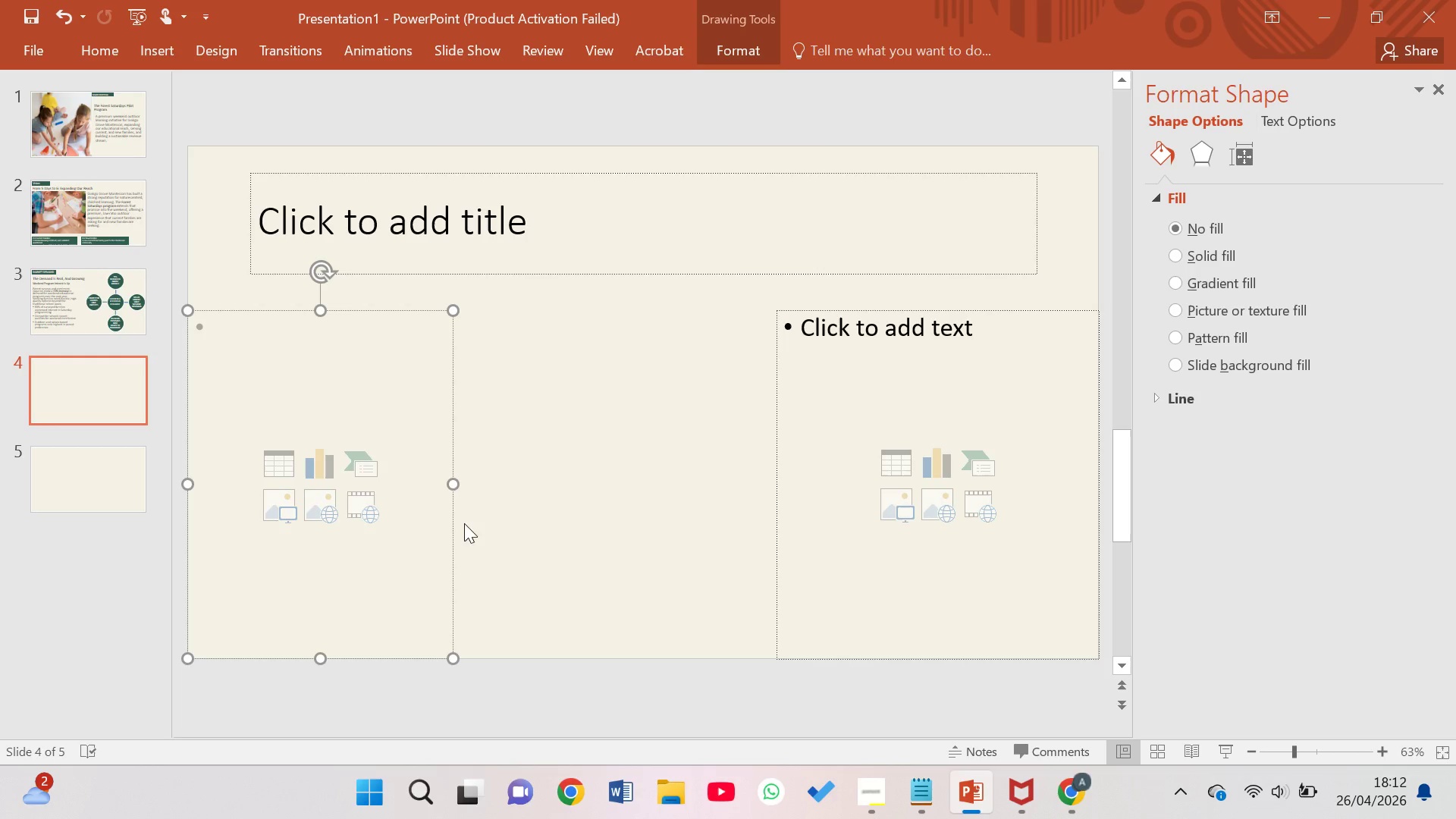 
left_click_drag(start_coordinate=[455, 488], to_coordinate=[479, 485])
 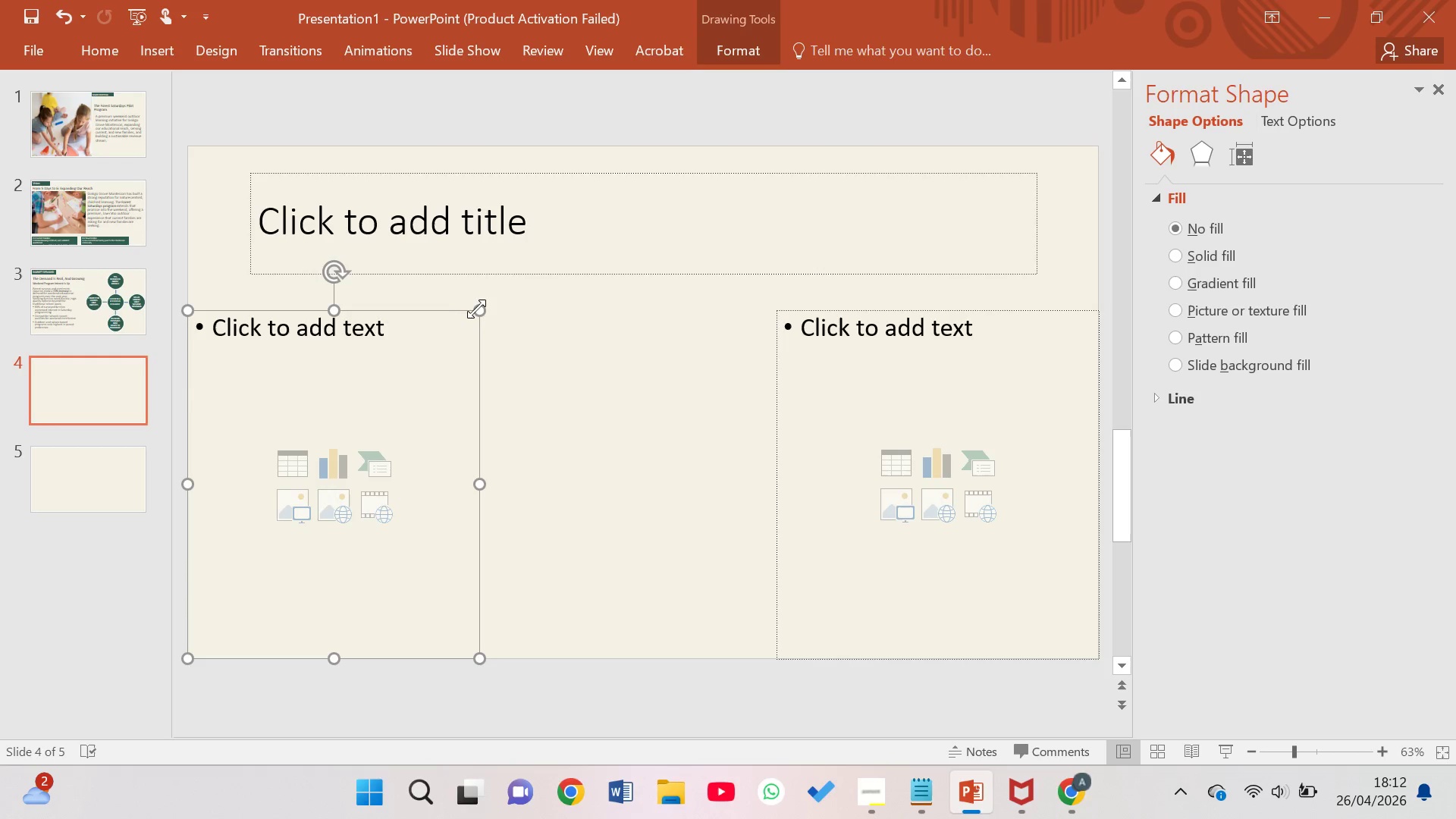 
left_click([538, 331])
 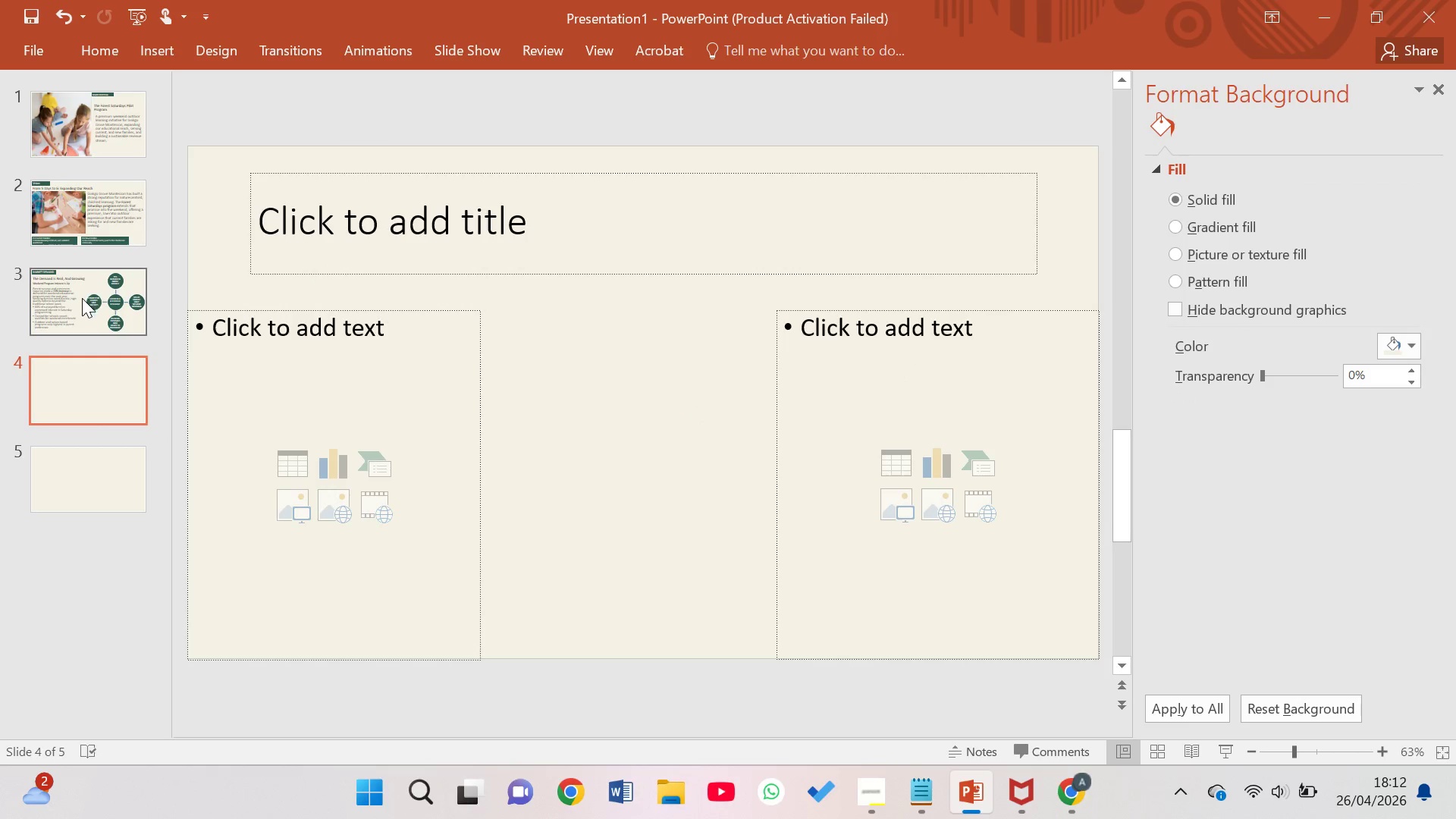 
left_click([101, 49])
 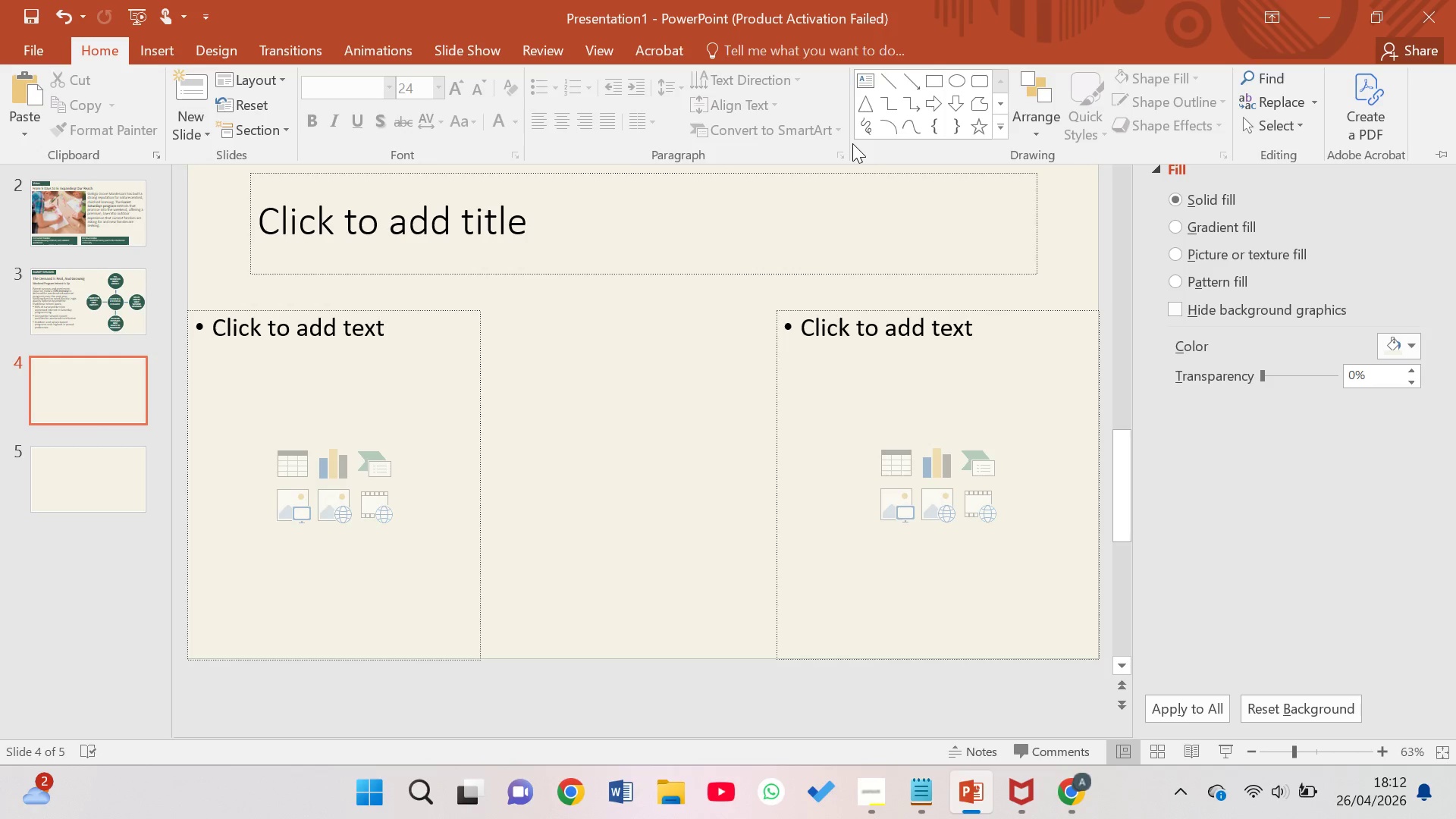 
left_click([861, 80])
 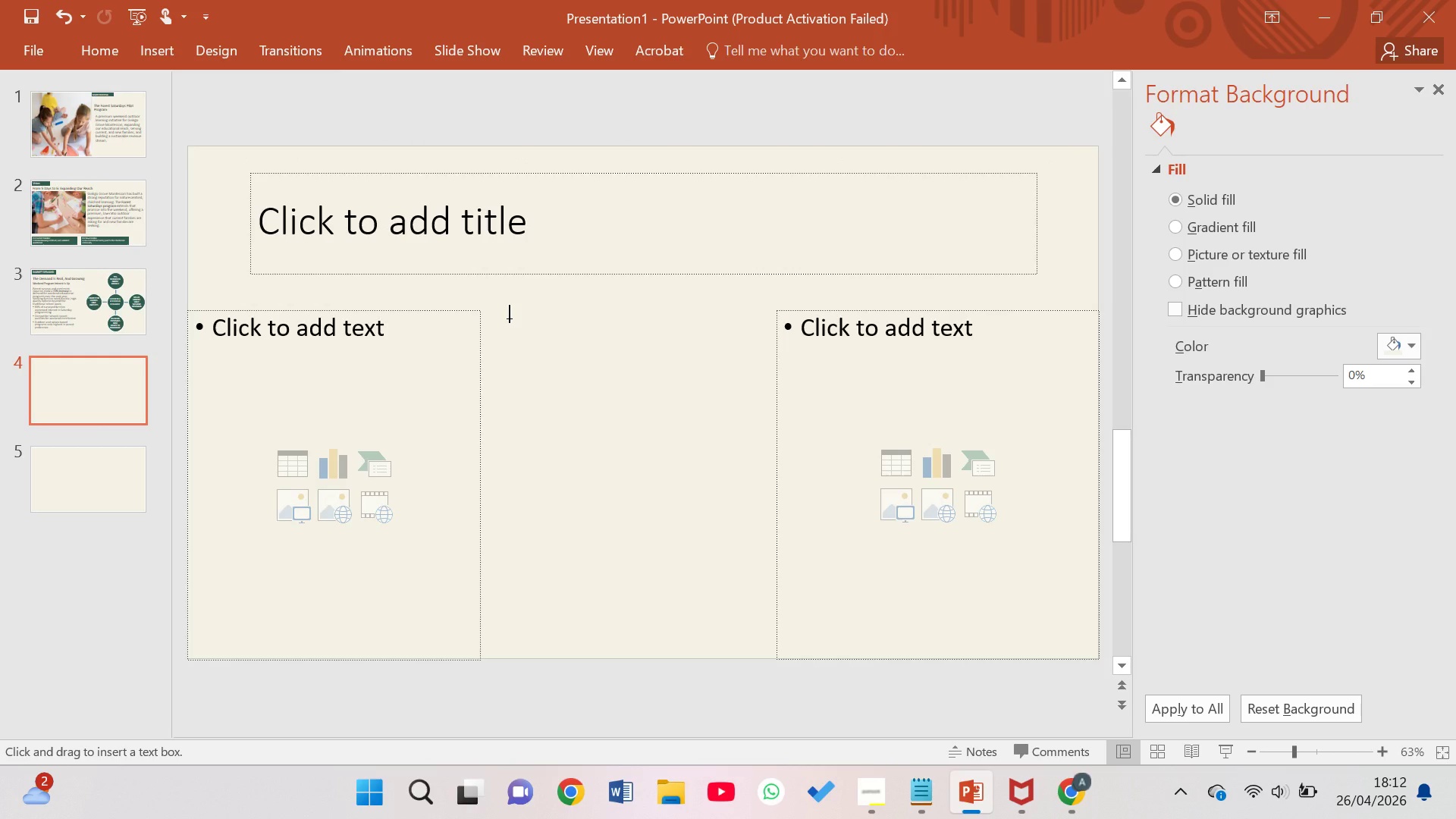 
left_click_drag(start_coordinate=[510, 318], to_coordinate=[756, 648])
 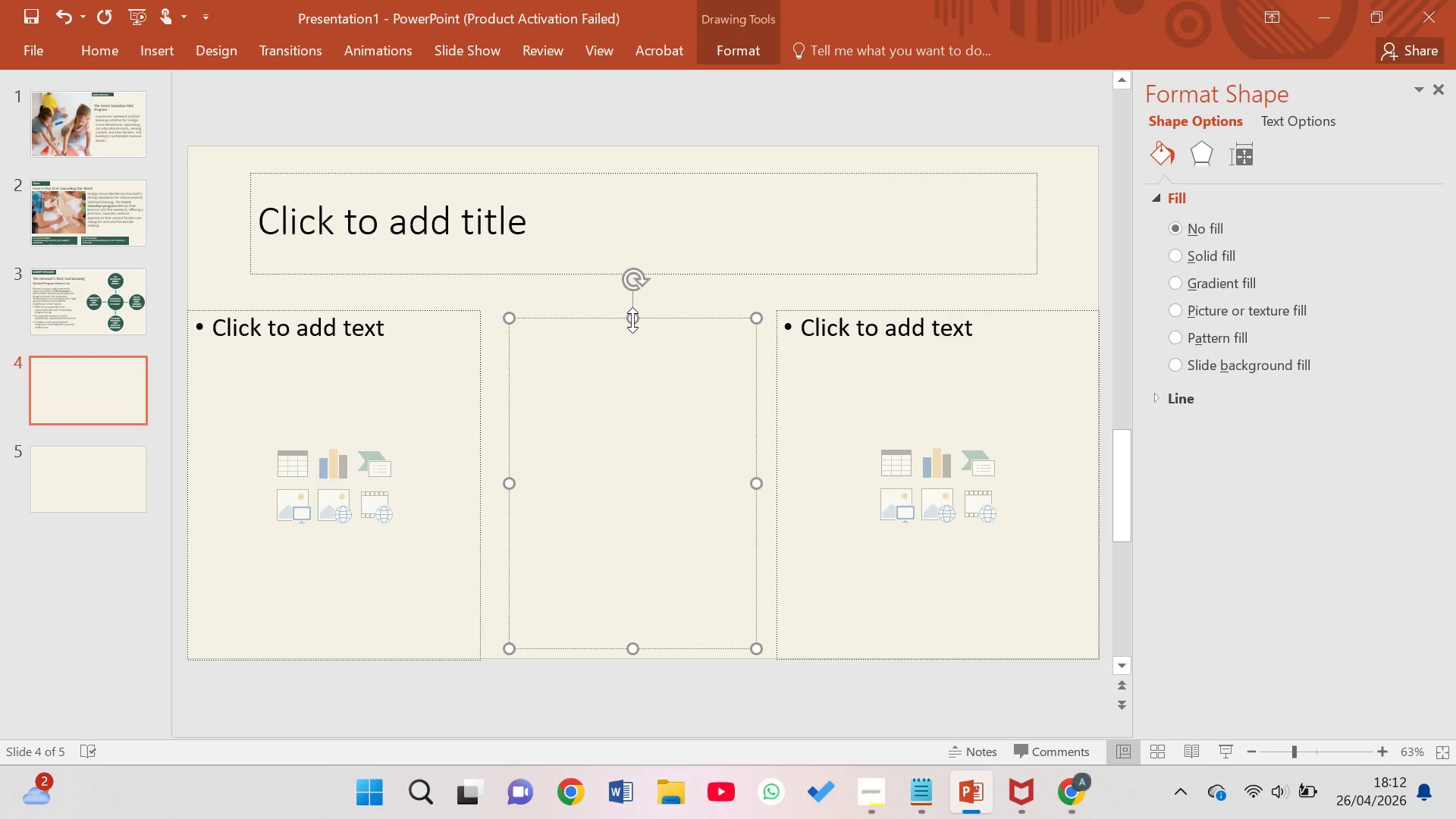 
left_click_drag(start_coordinate=[632, 319], to_coordinate=[629, 311])
 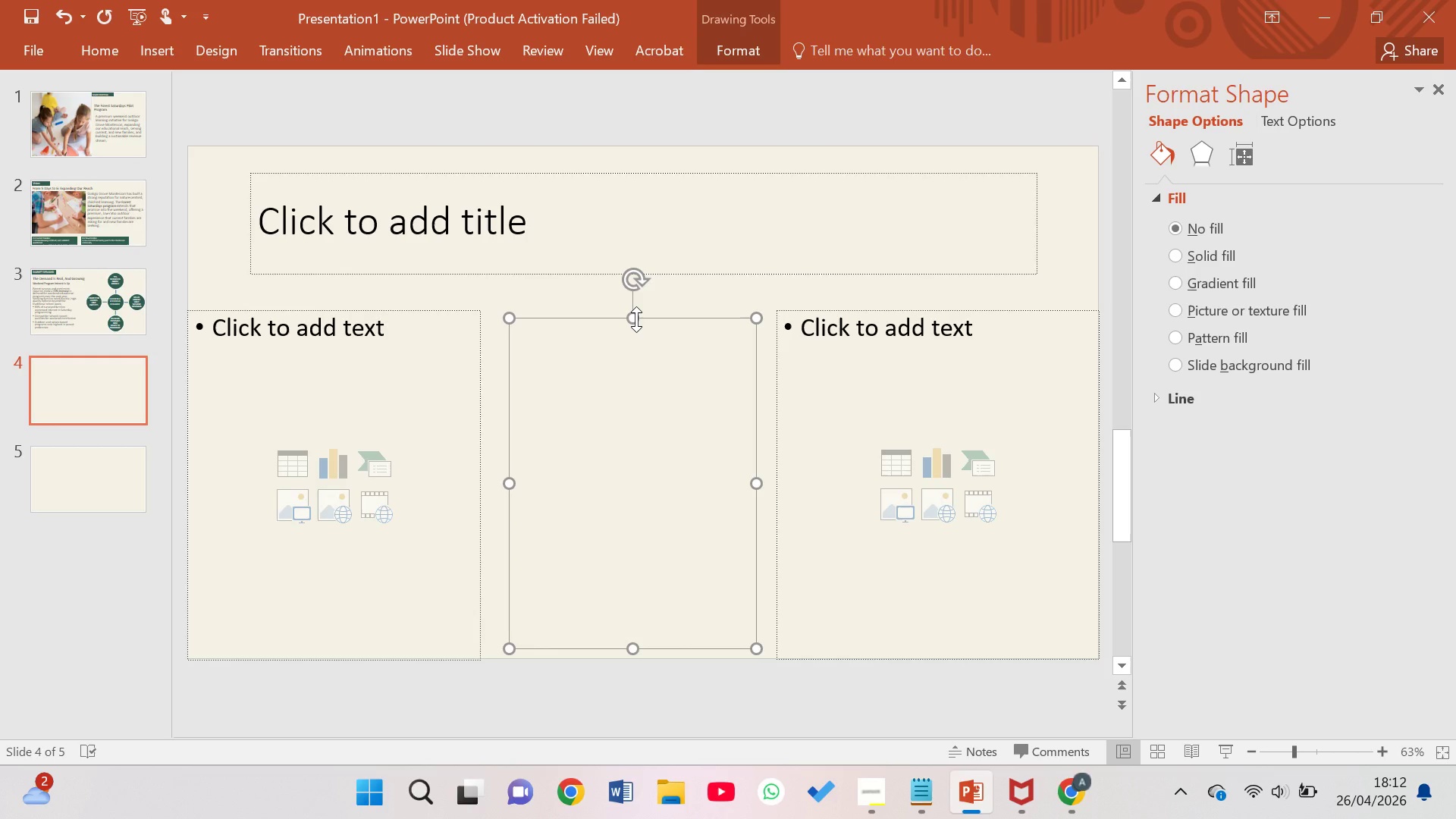 
left_click_drag(start_coordinate=[636, 319], to_coordinate=[636, 313])
 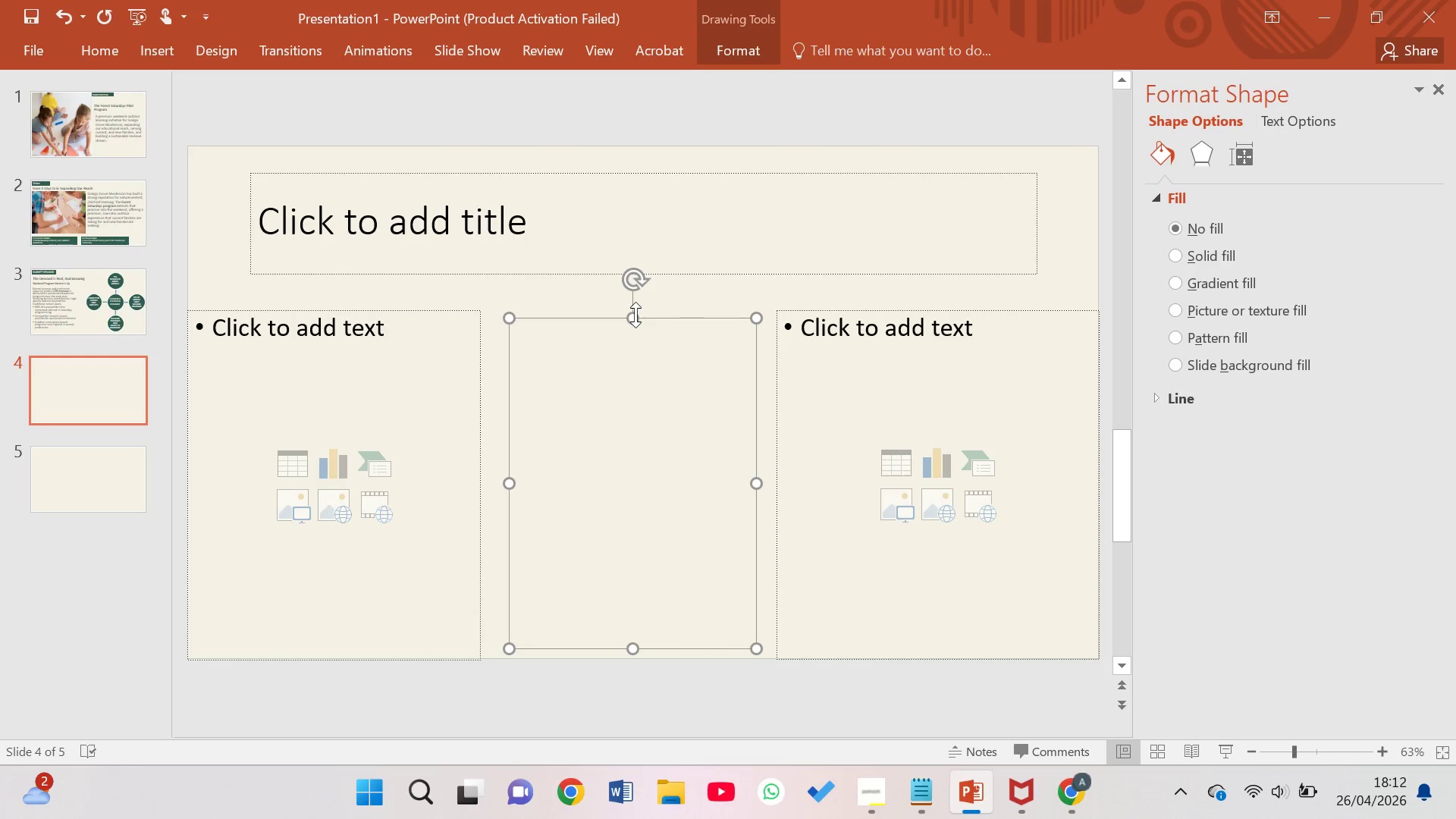 
left_click_drag(start_coordinate=[635, 315], to_coordinate=[631, 308])
 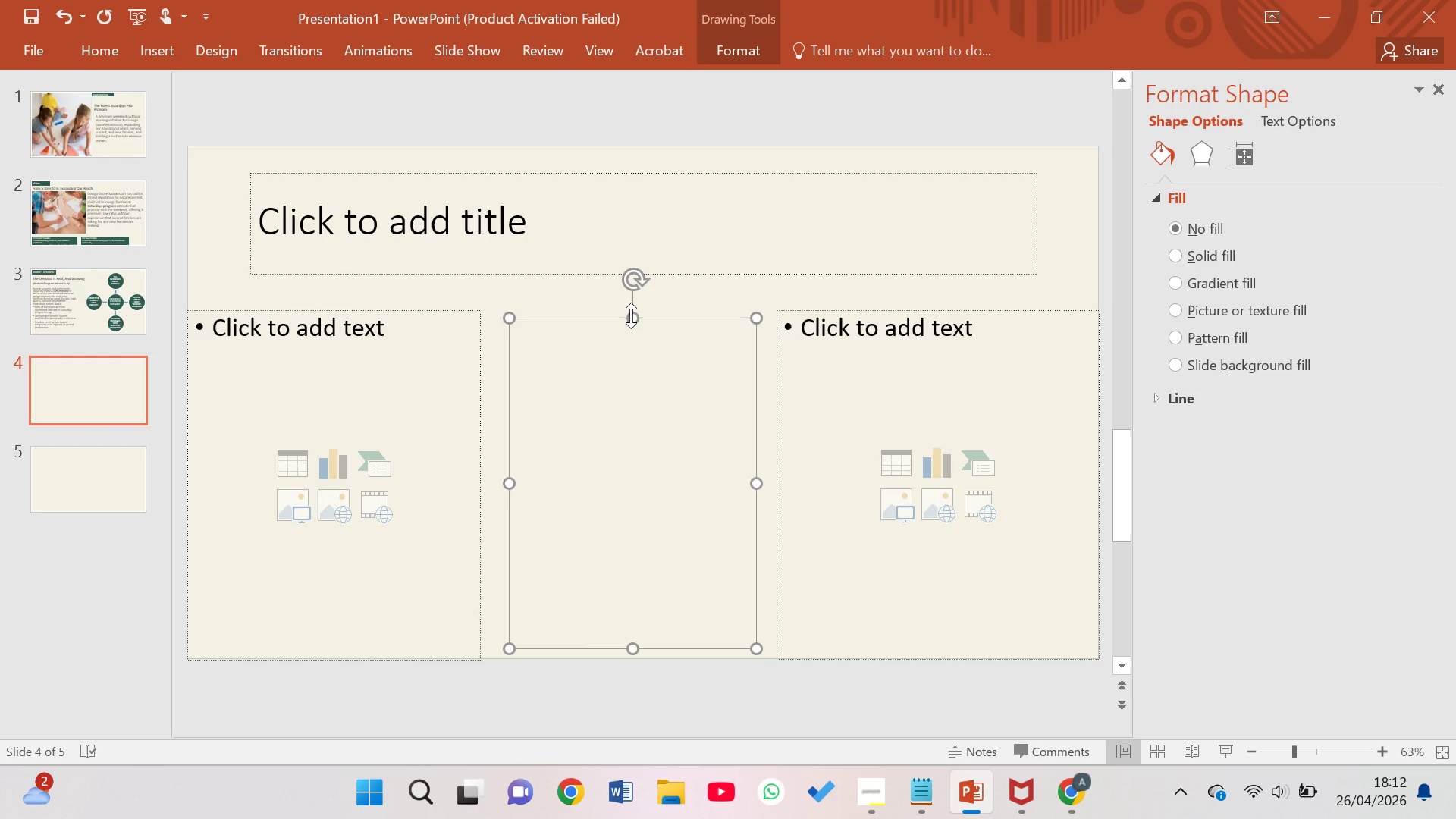 
left_click_drag(start_coordinate=[631, 315], to_coordinate=[623, 305])
 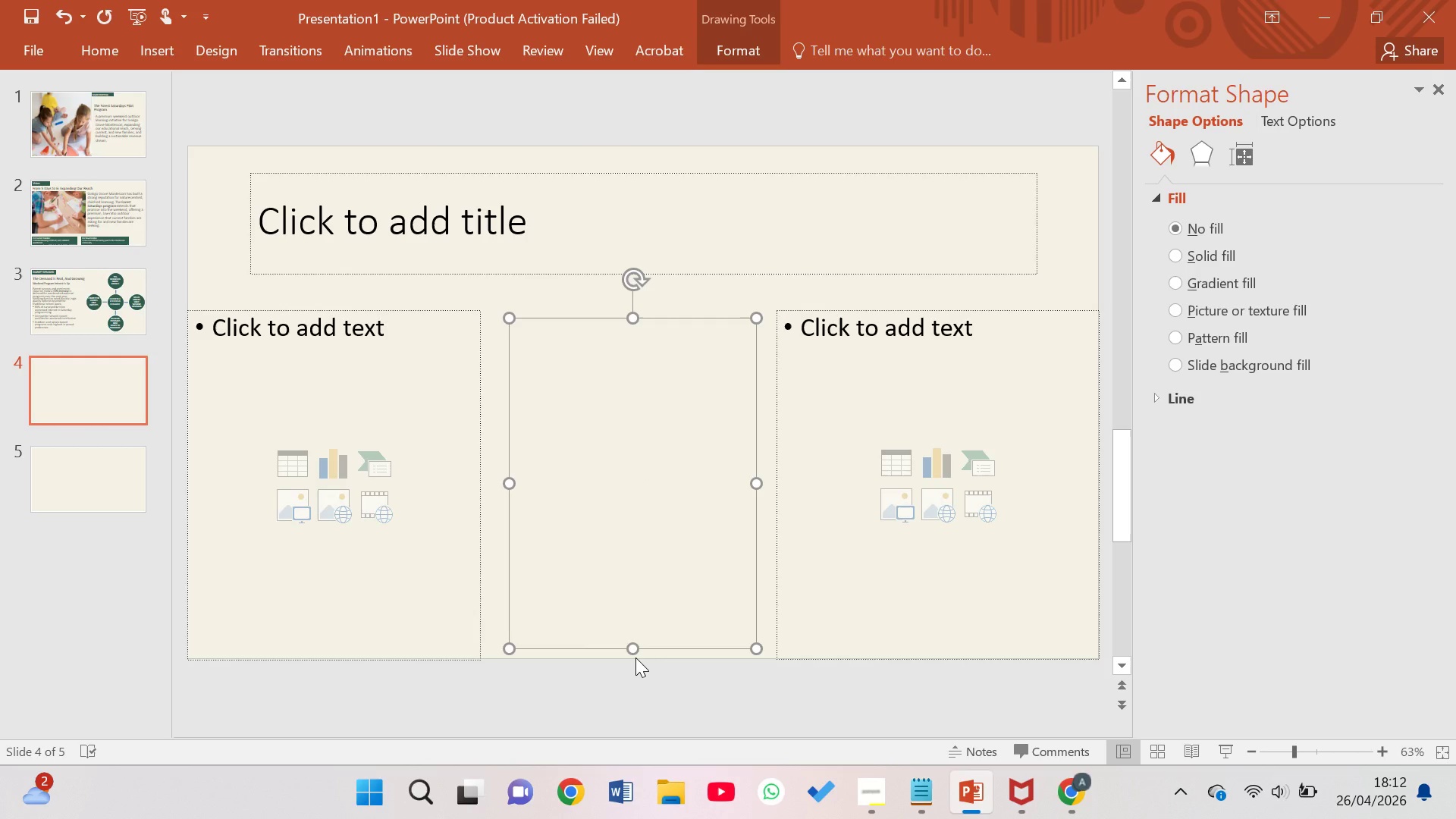 
left_click_drag(start_coordinate=[635, 654], to_coordinate=[627, 614])
 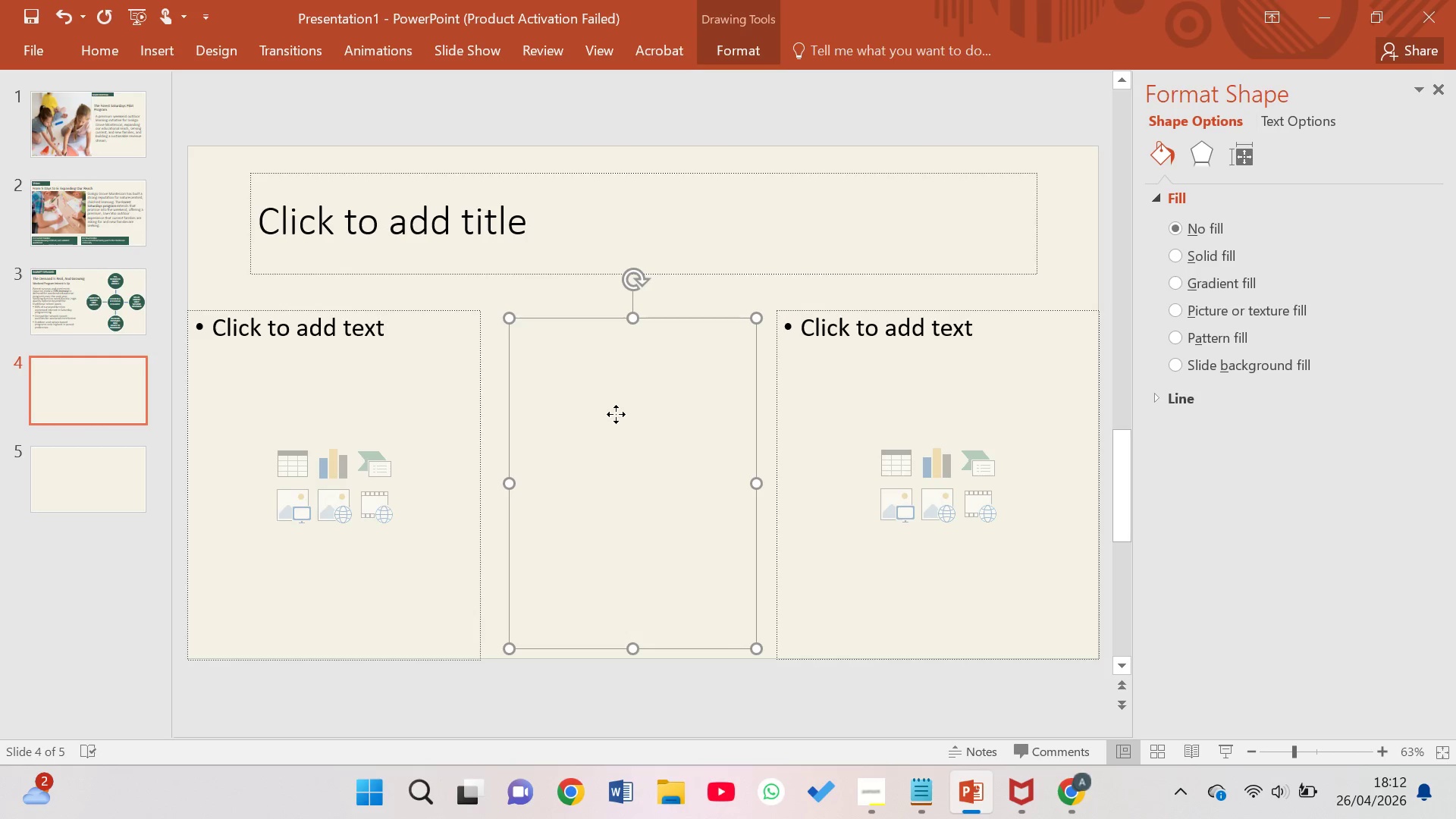 
left_click([616, 414])
 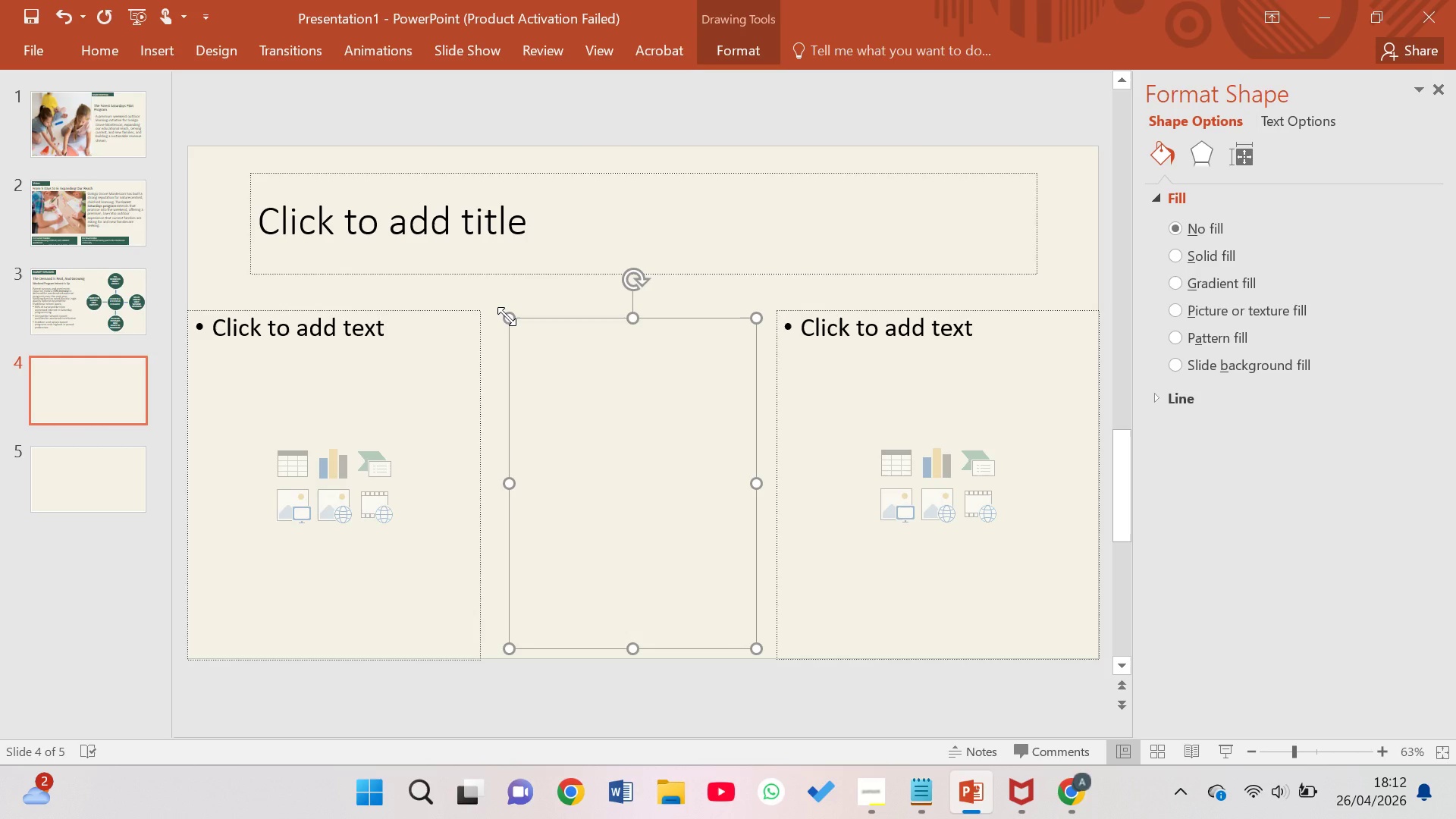 
left_click_drag(start_coordinate=[507, 316], to_coordinate=[498, 304])
 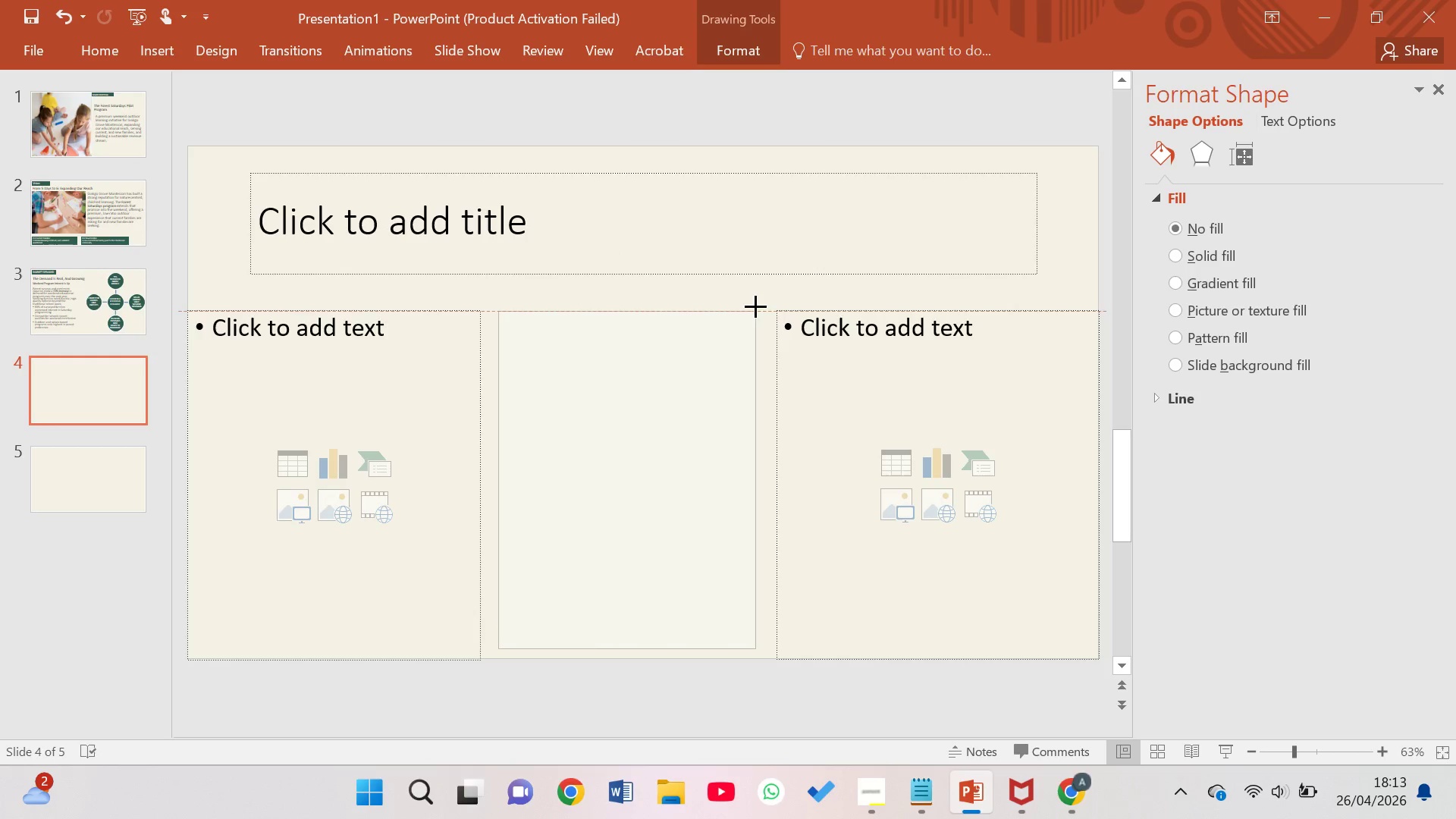 
wait(13.34)
 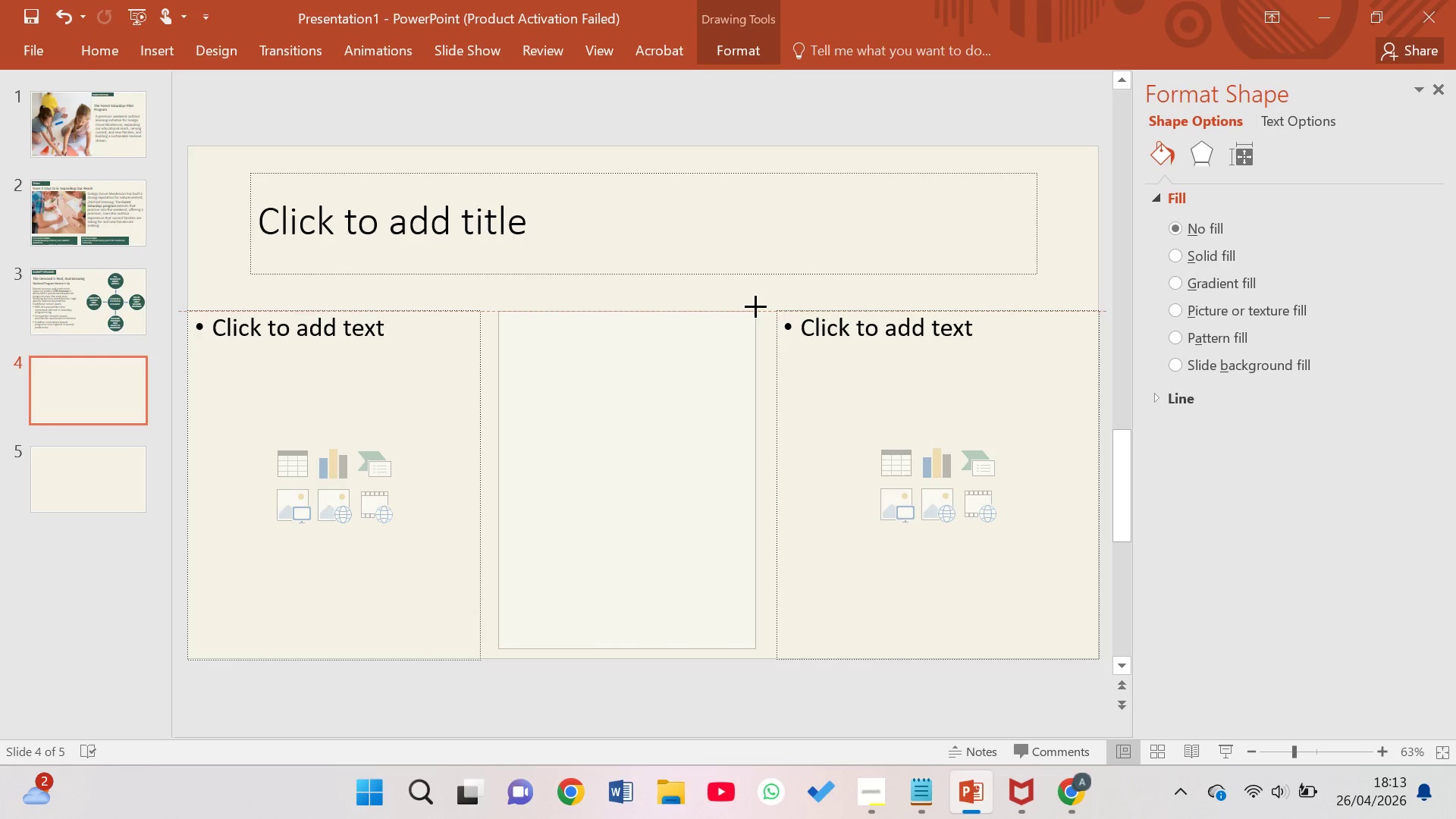 
left_click([717, 390])
 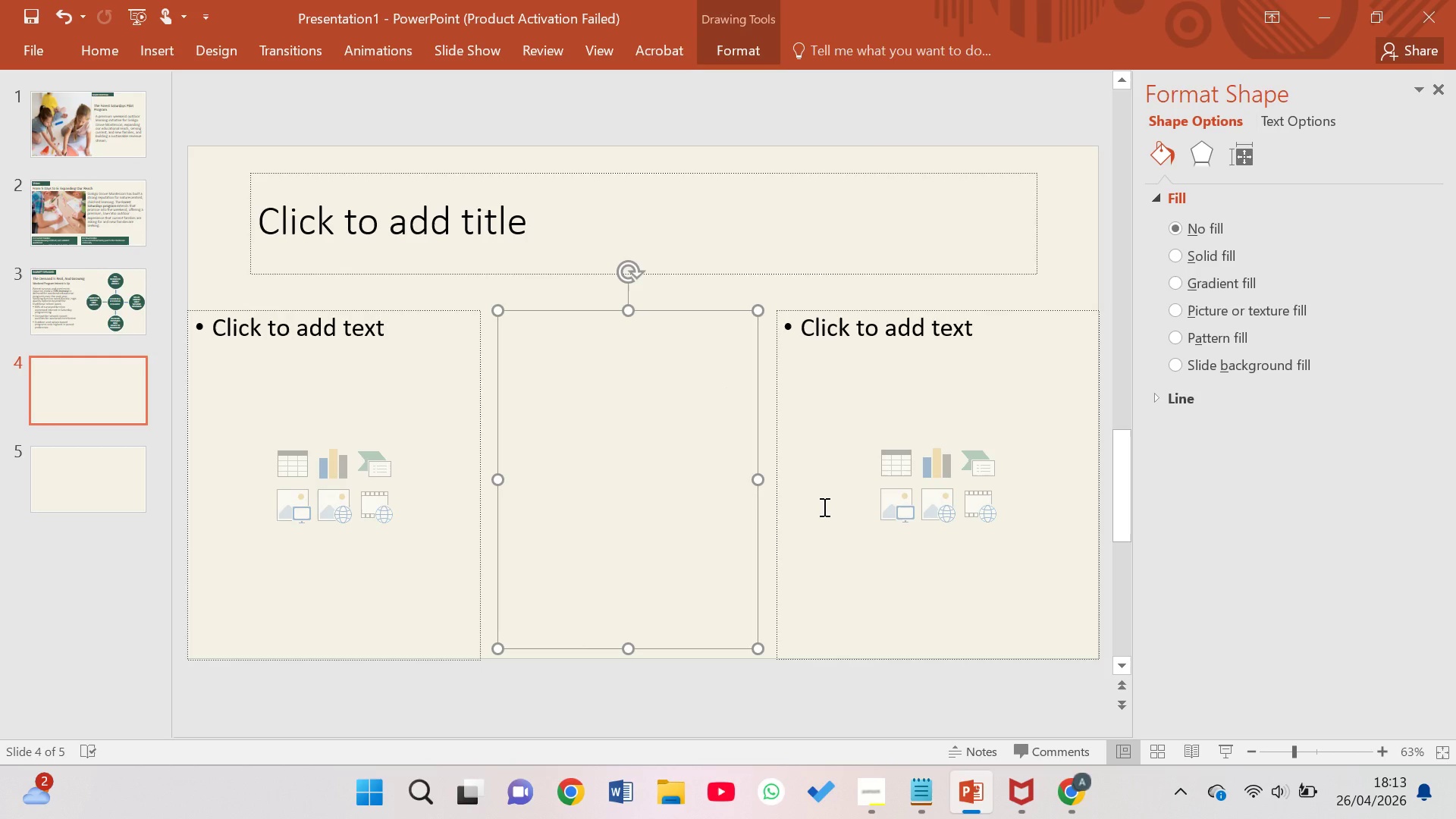 
left_click([849, 492])
 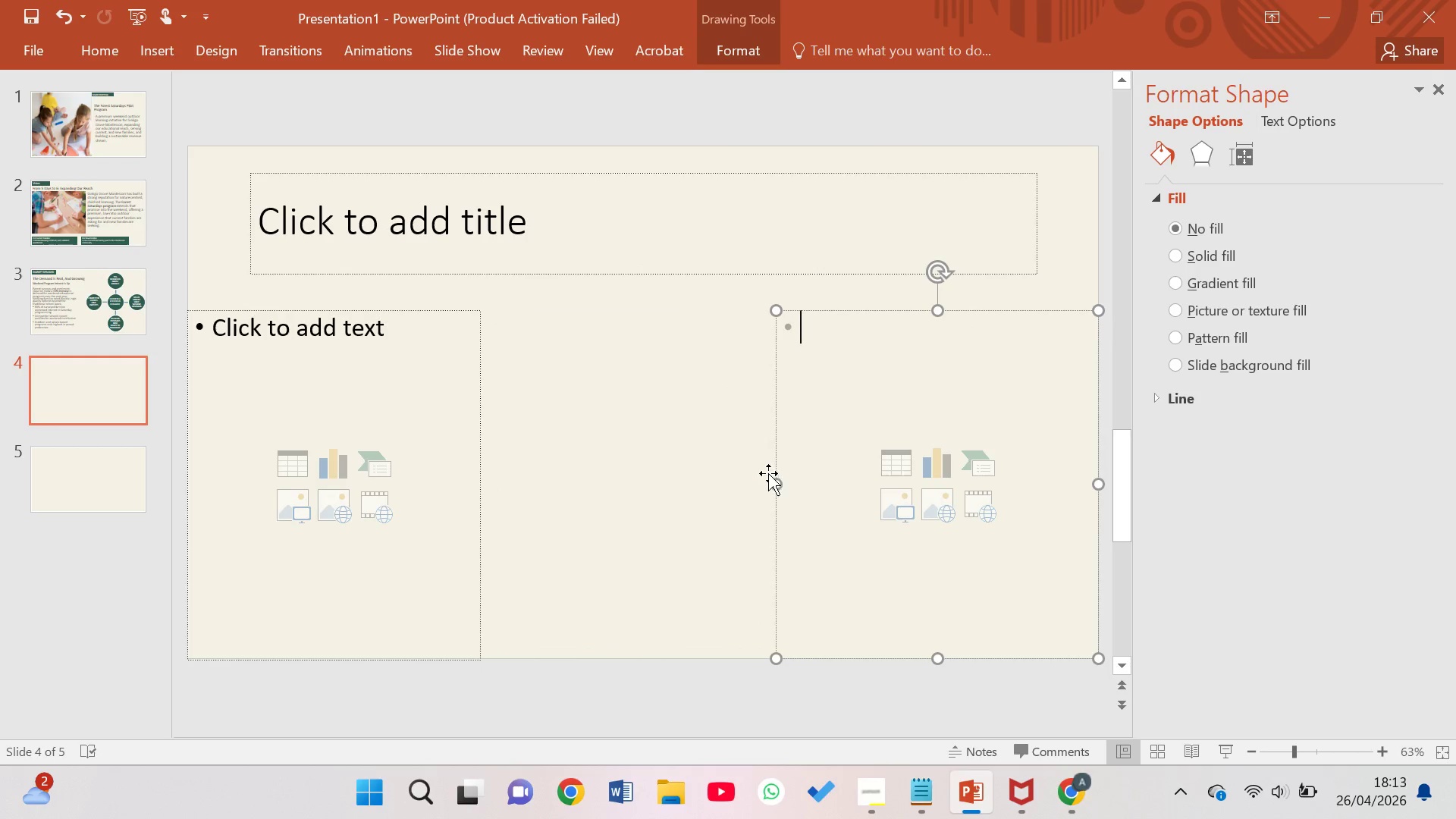 
left_click([723, 485])
 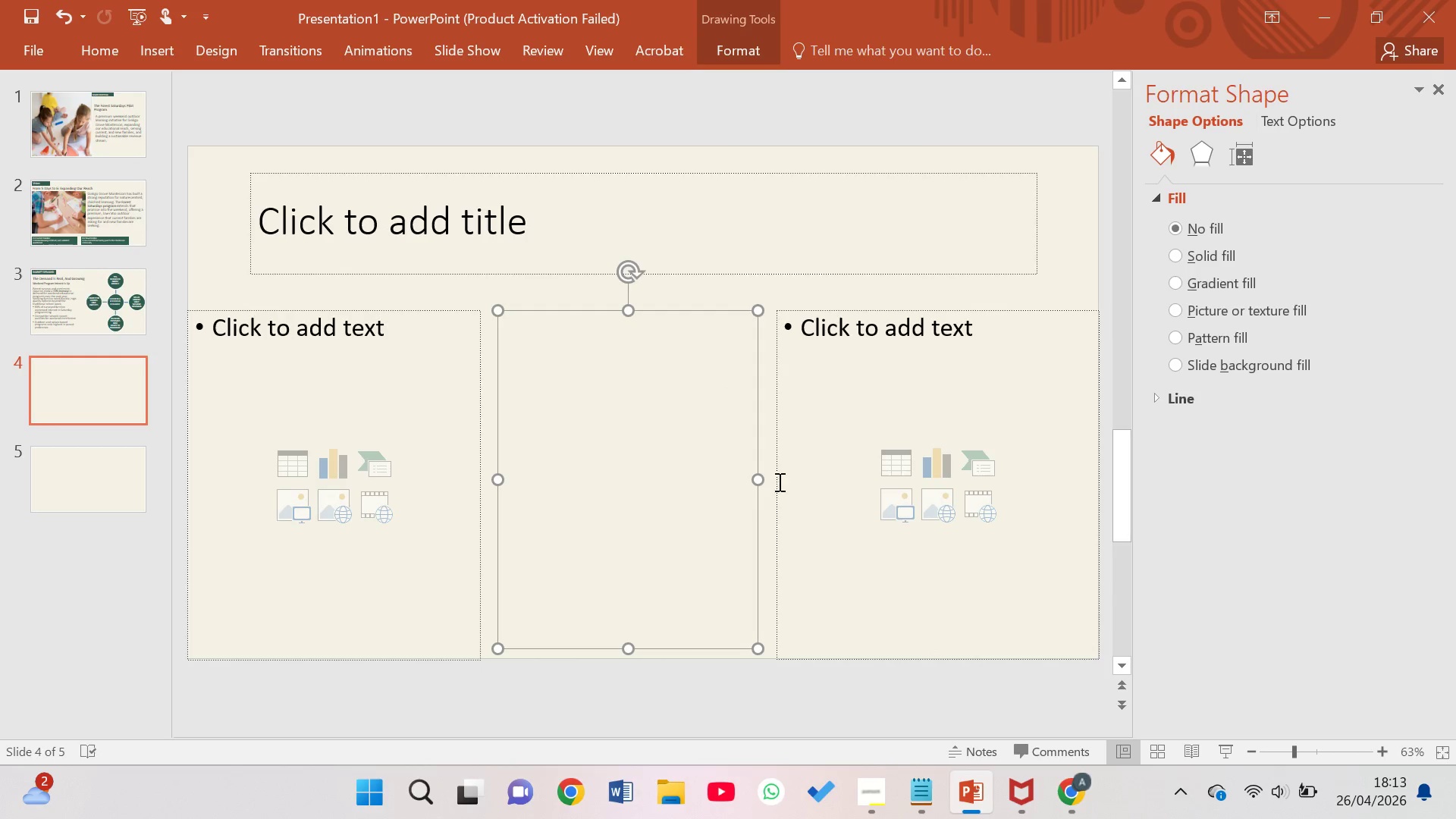 
left_click([810, 480])
 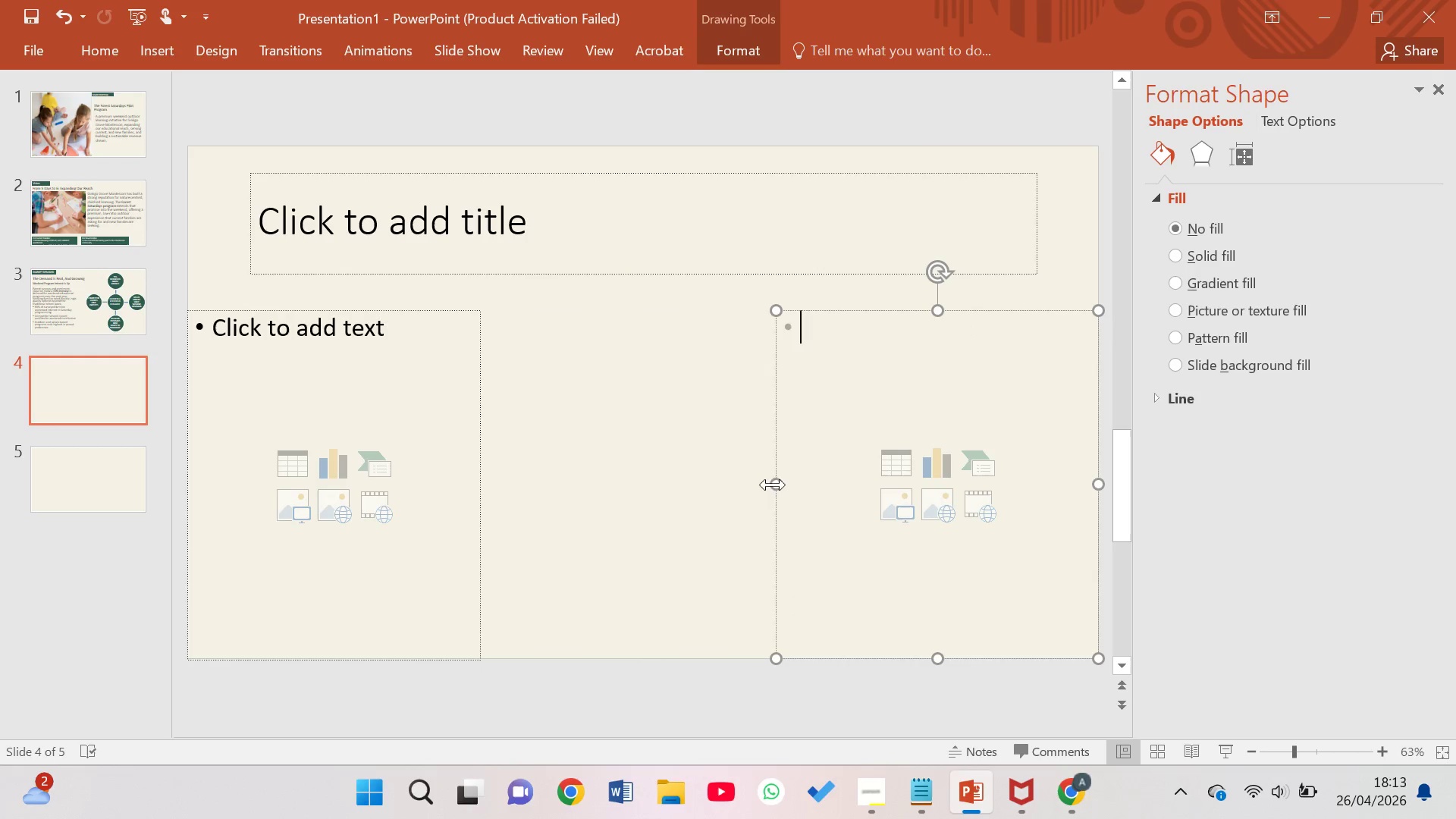 
left_click_drag(start_coordinate=[773, 485], to_coordinate=[781, 488])
 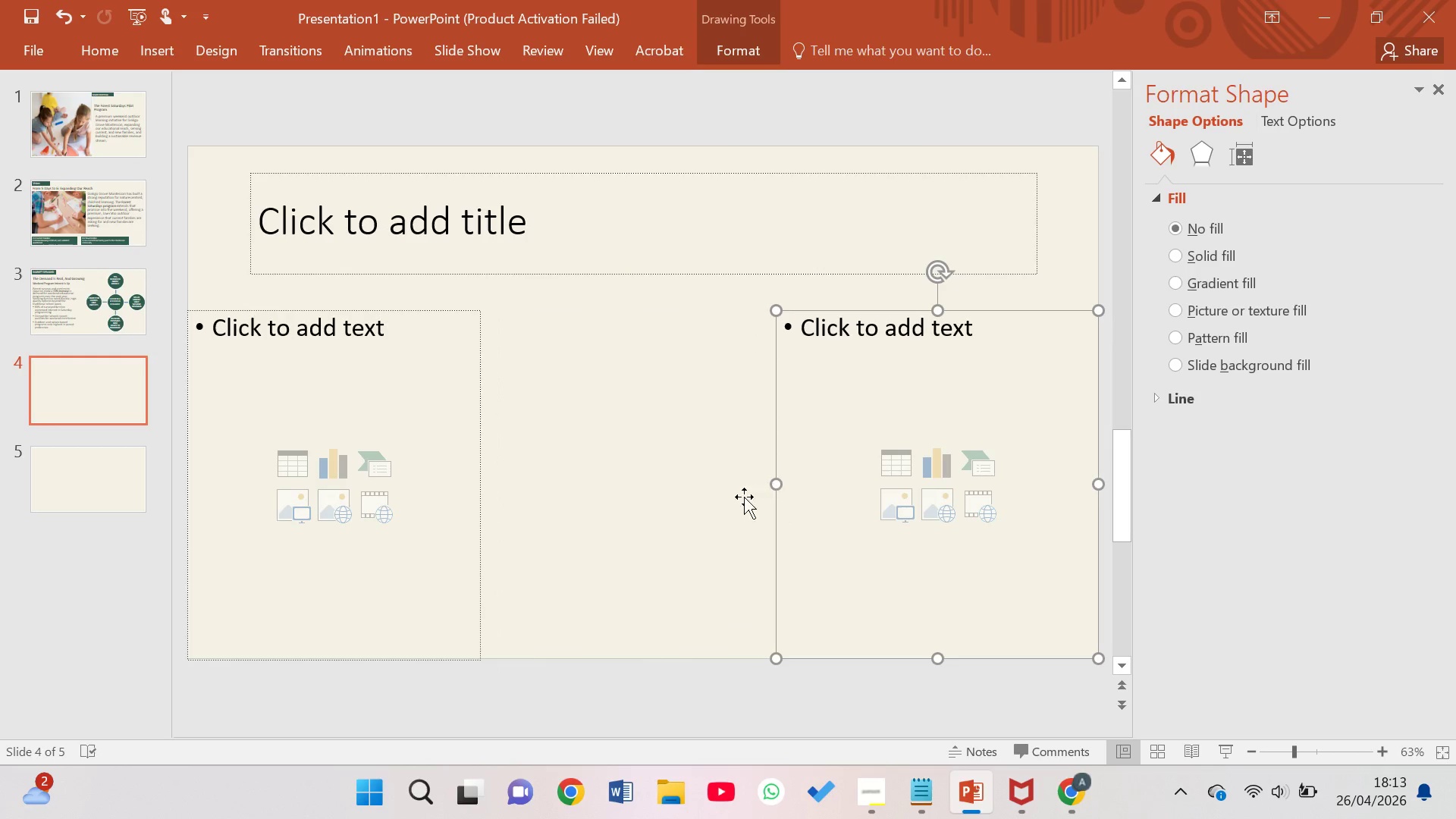 
left_click([711, 497])
 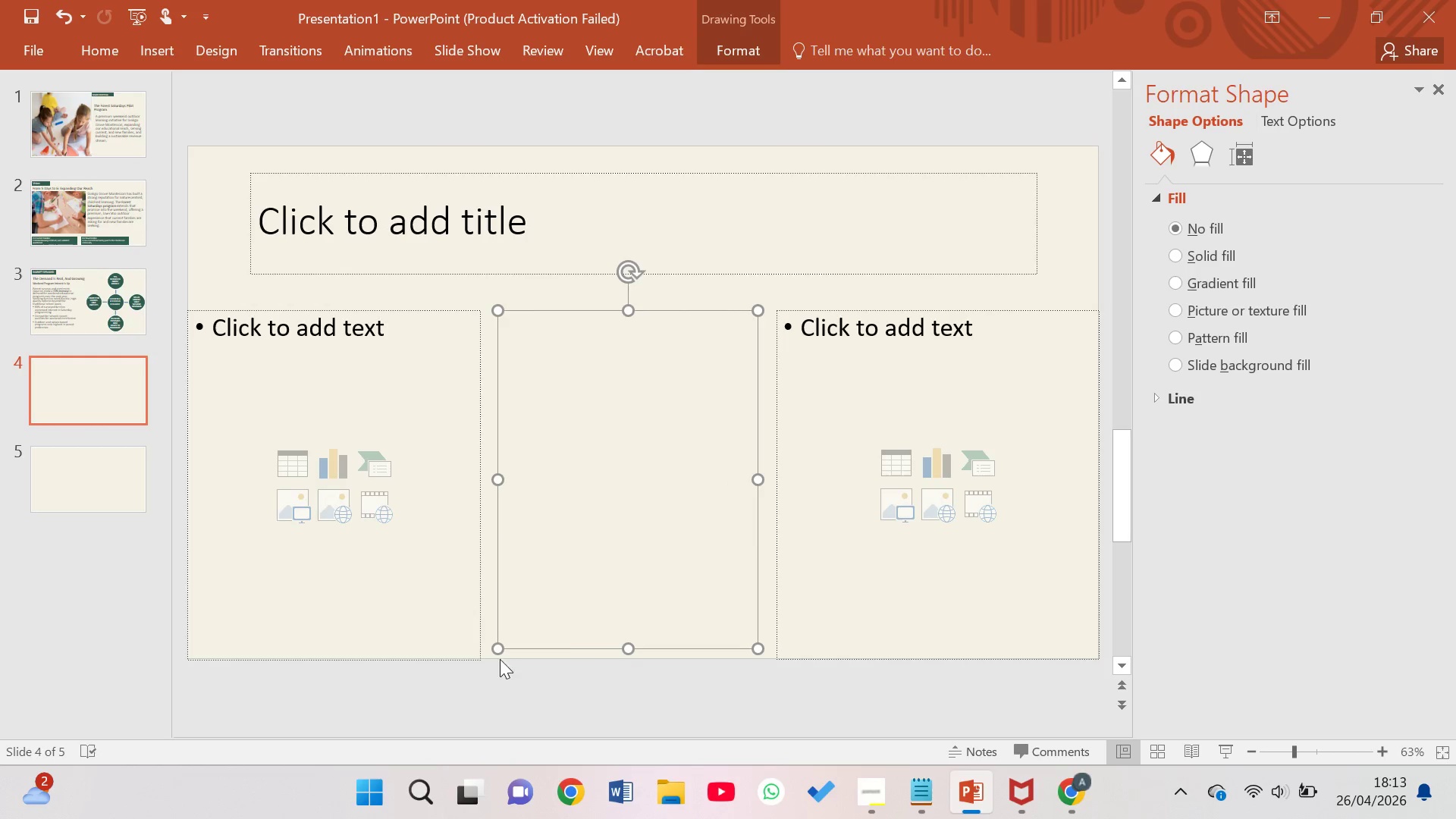 
left_click_drag(start_coordinate=[500, 649], to_coordinate=[488, 659])
 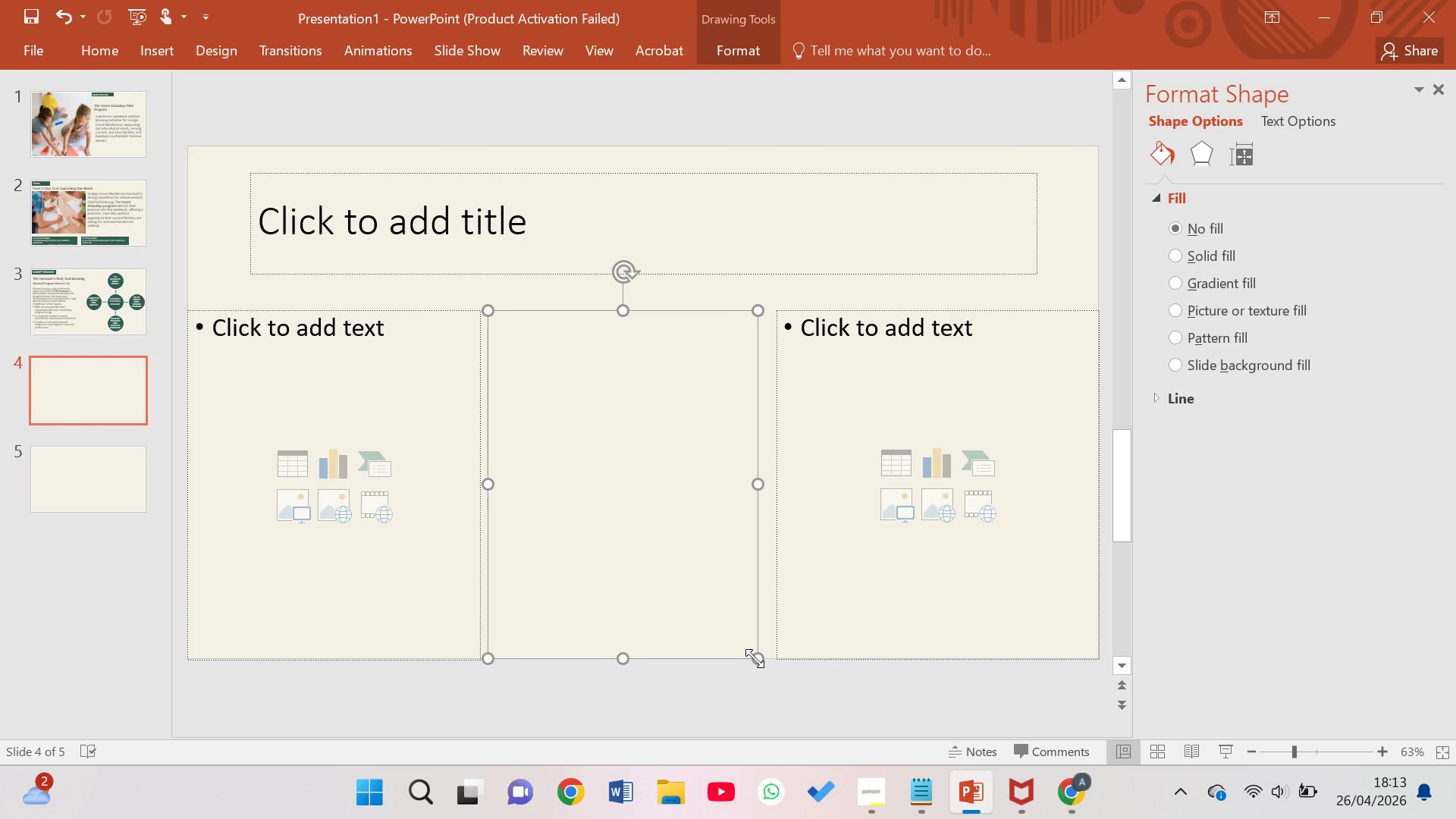 
left_click_drag(start_coordinate=[755, 658], to_coordinate=[771, 666])
 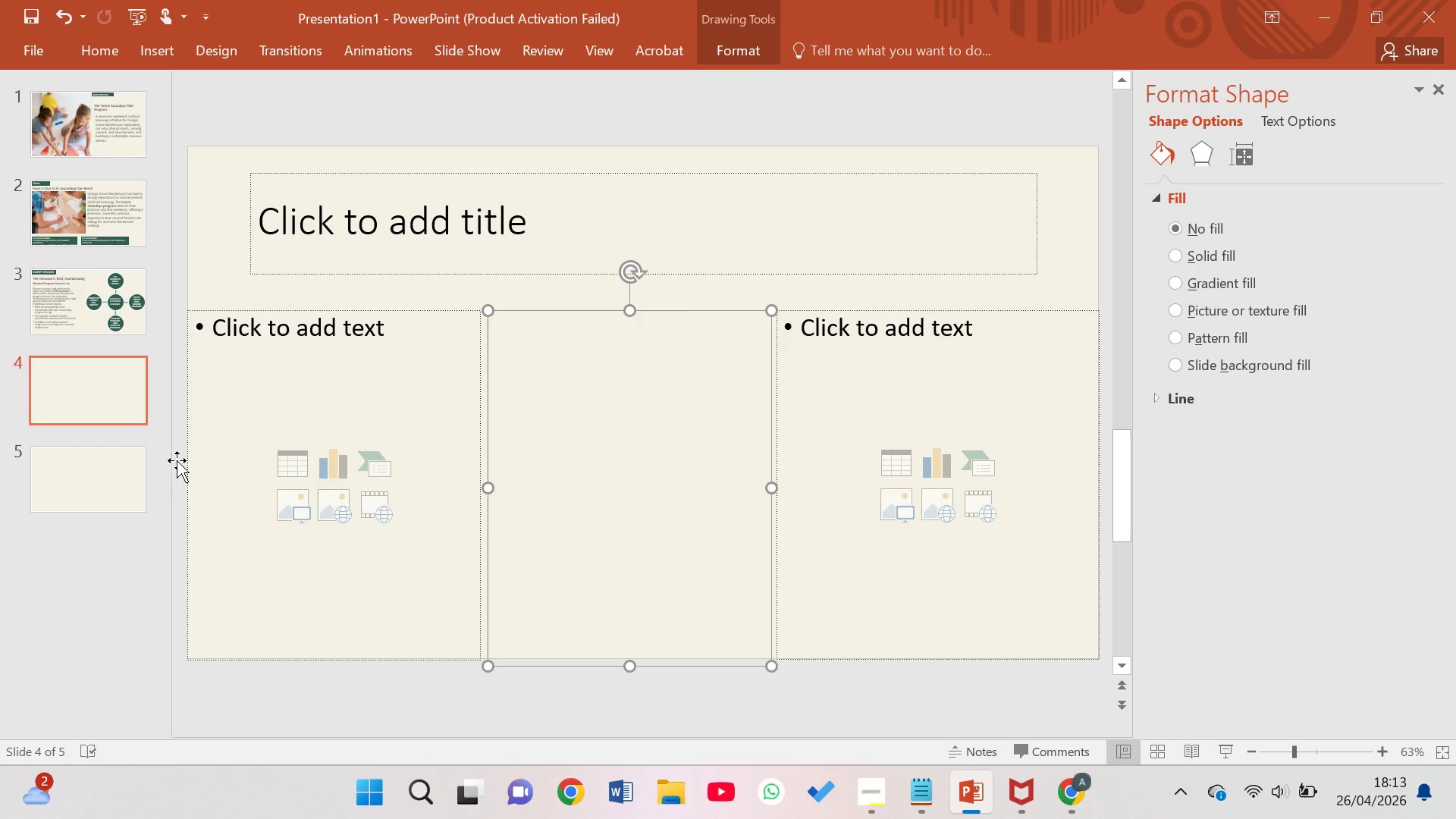 
wait(5.14)
 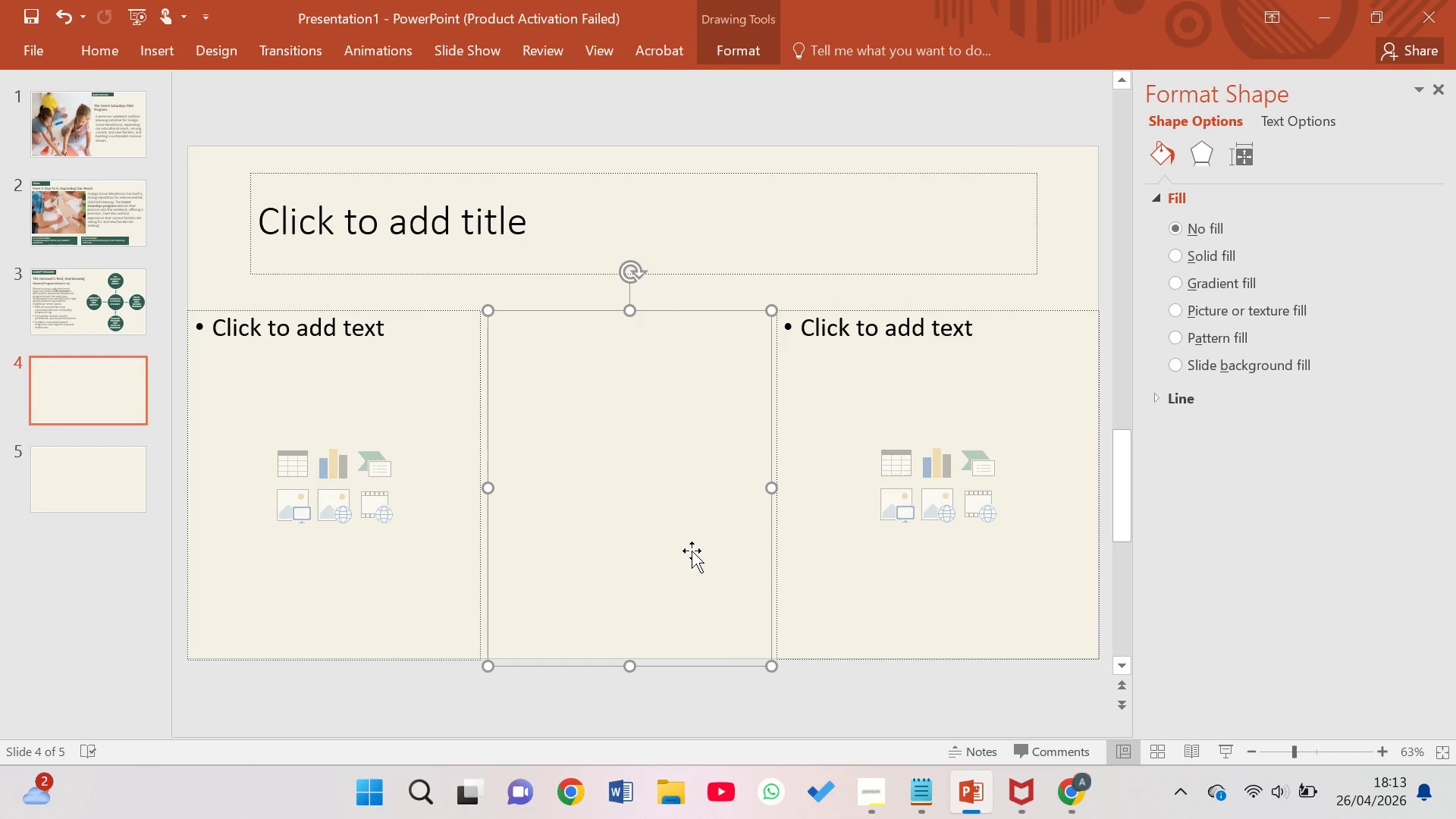 
left_click([371, 229])
 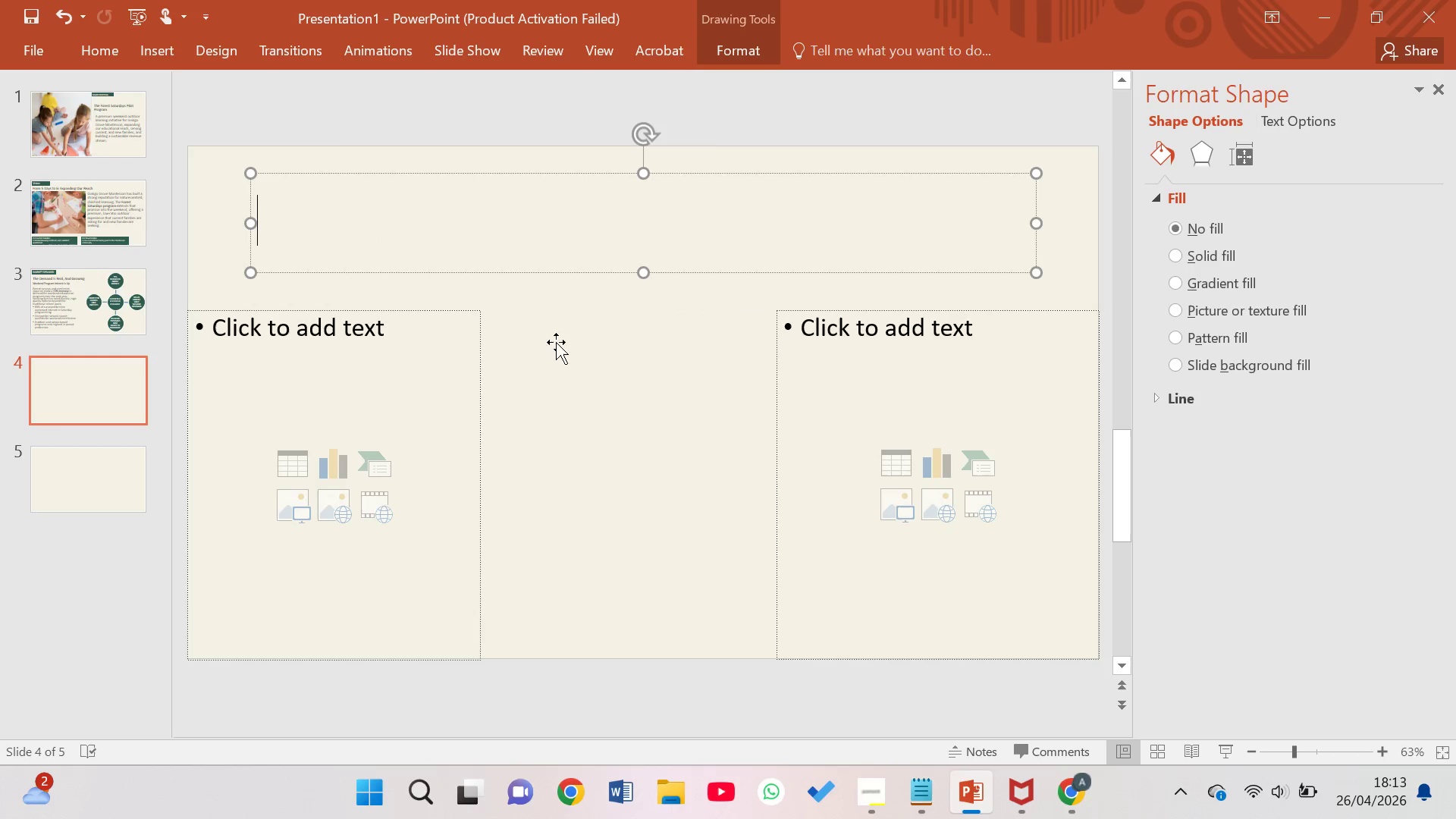 
left_click([573, 358])
 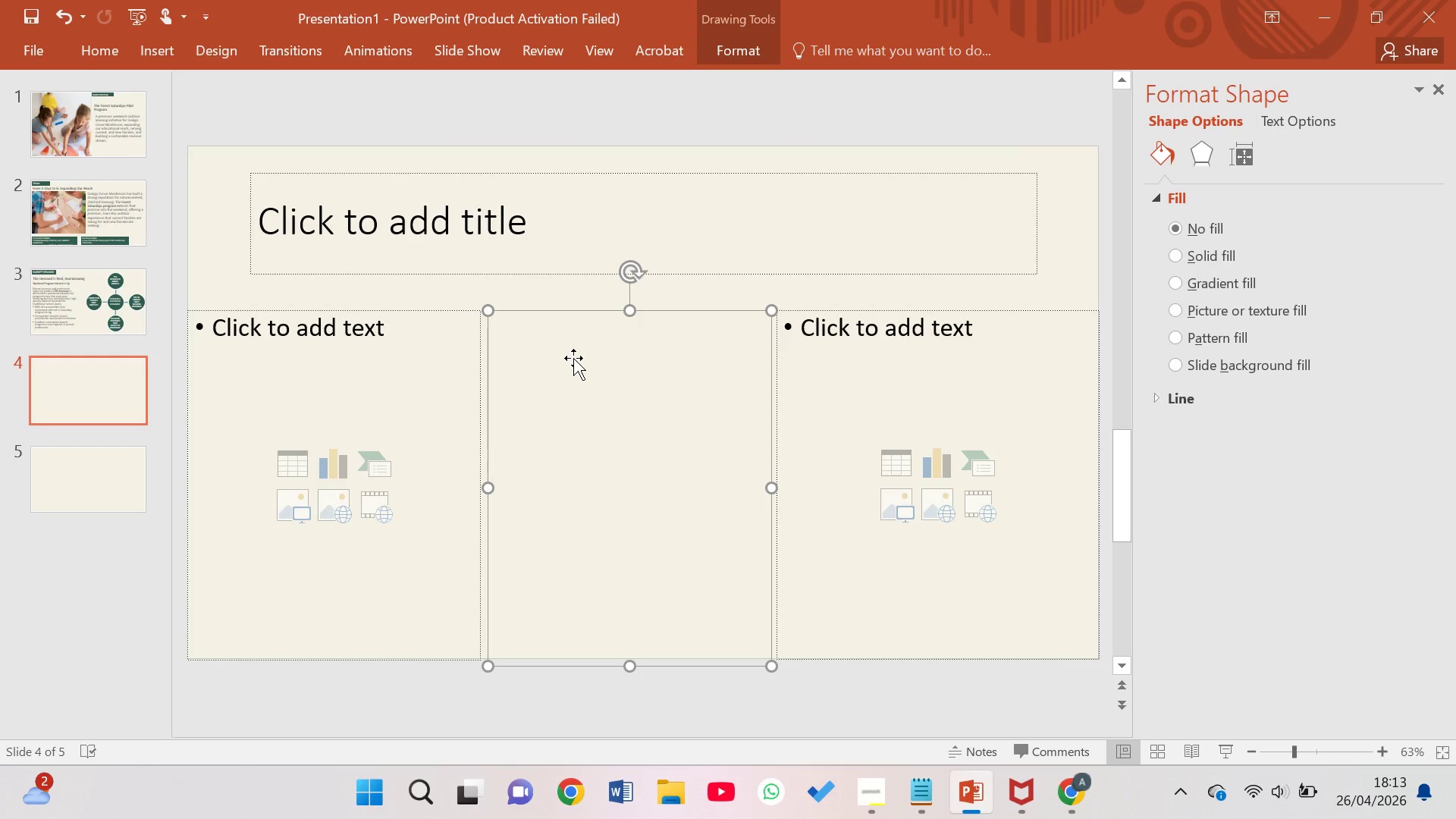 
wait(15.88)
 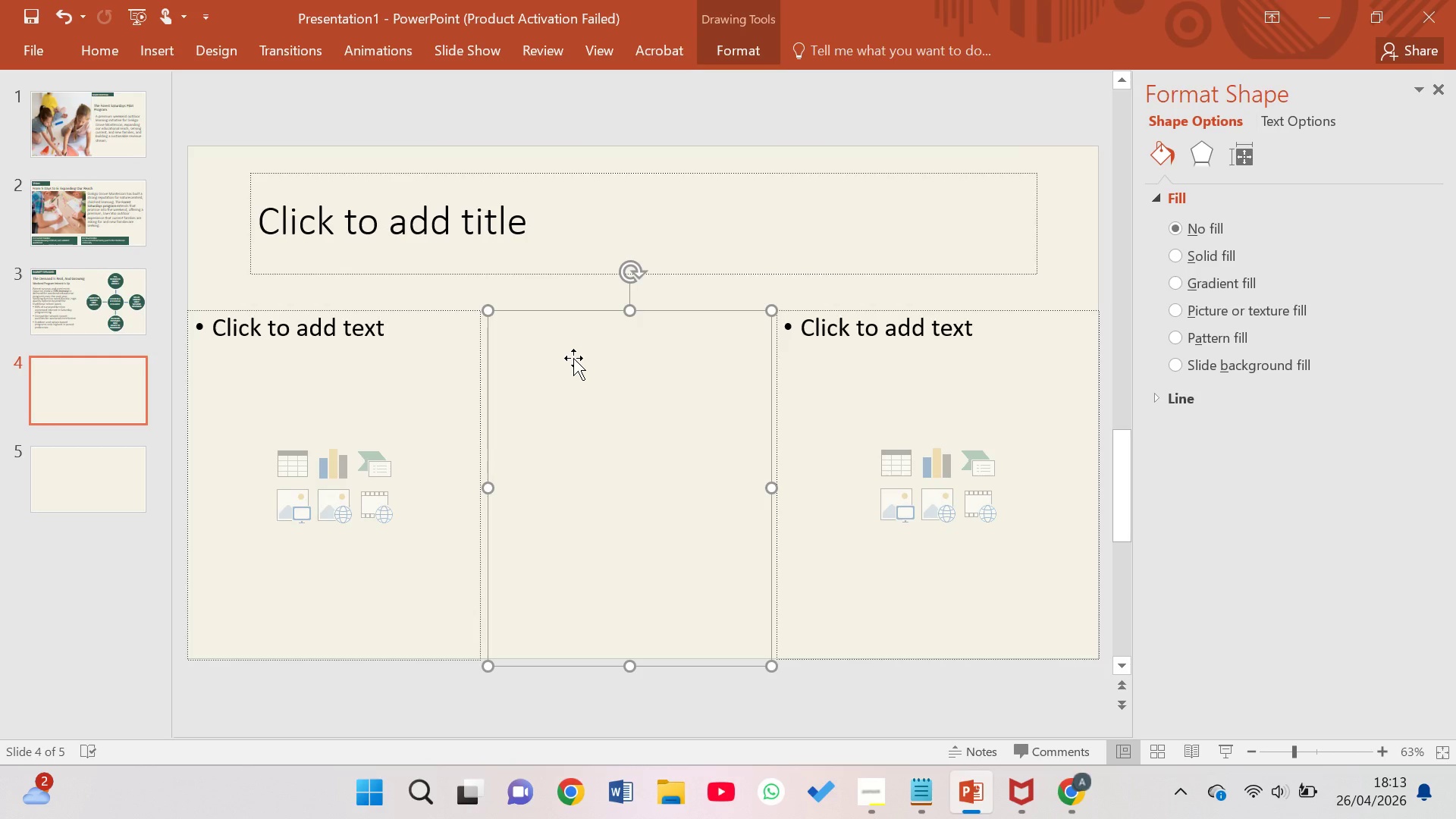 
left_click_drag(start_coordinate=[626, 668], to_coordinate=[626, 661])
 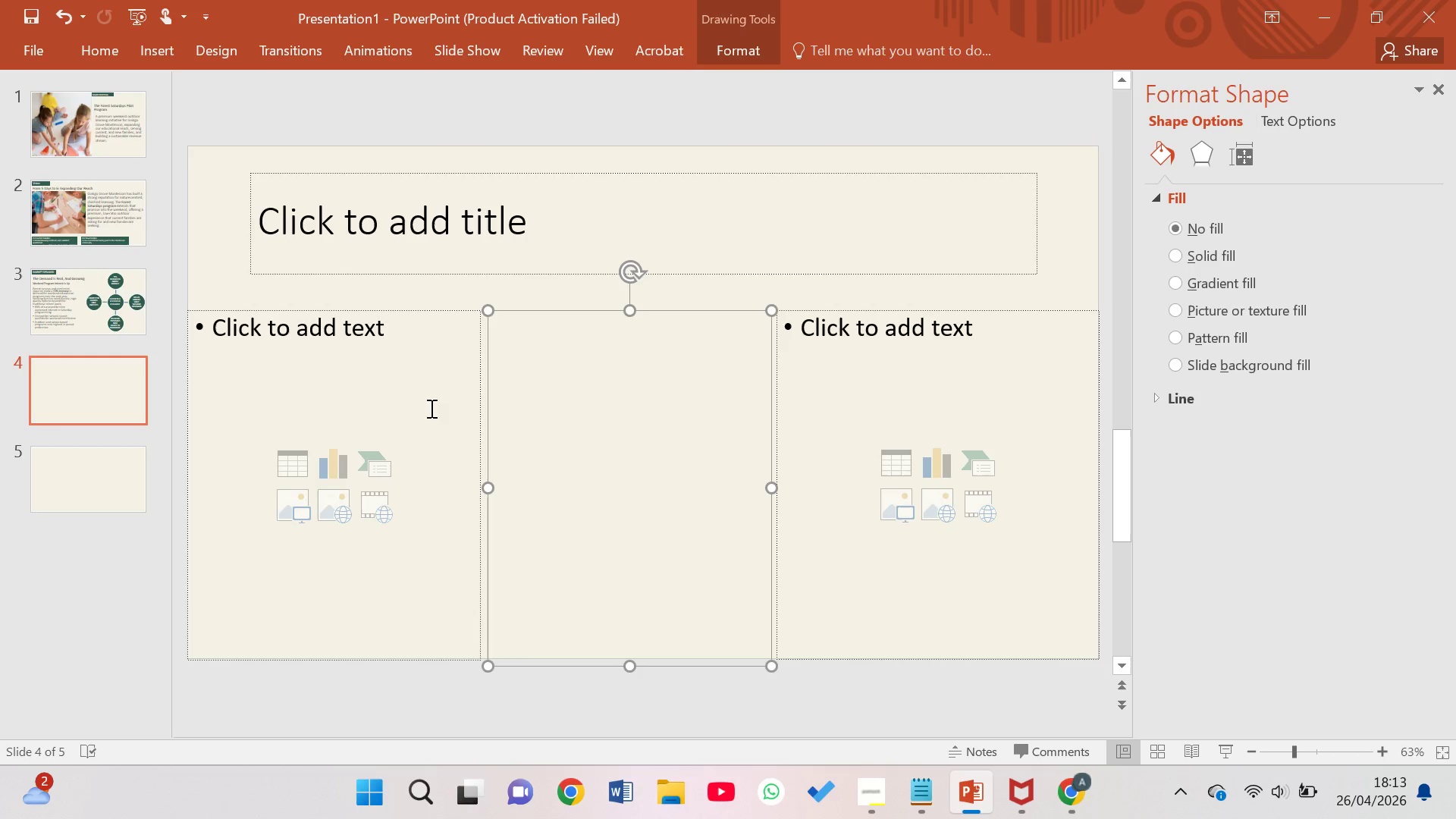 
left_click([390, 256])
 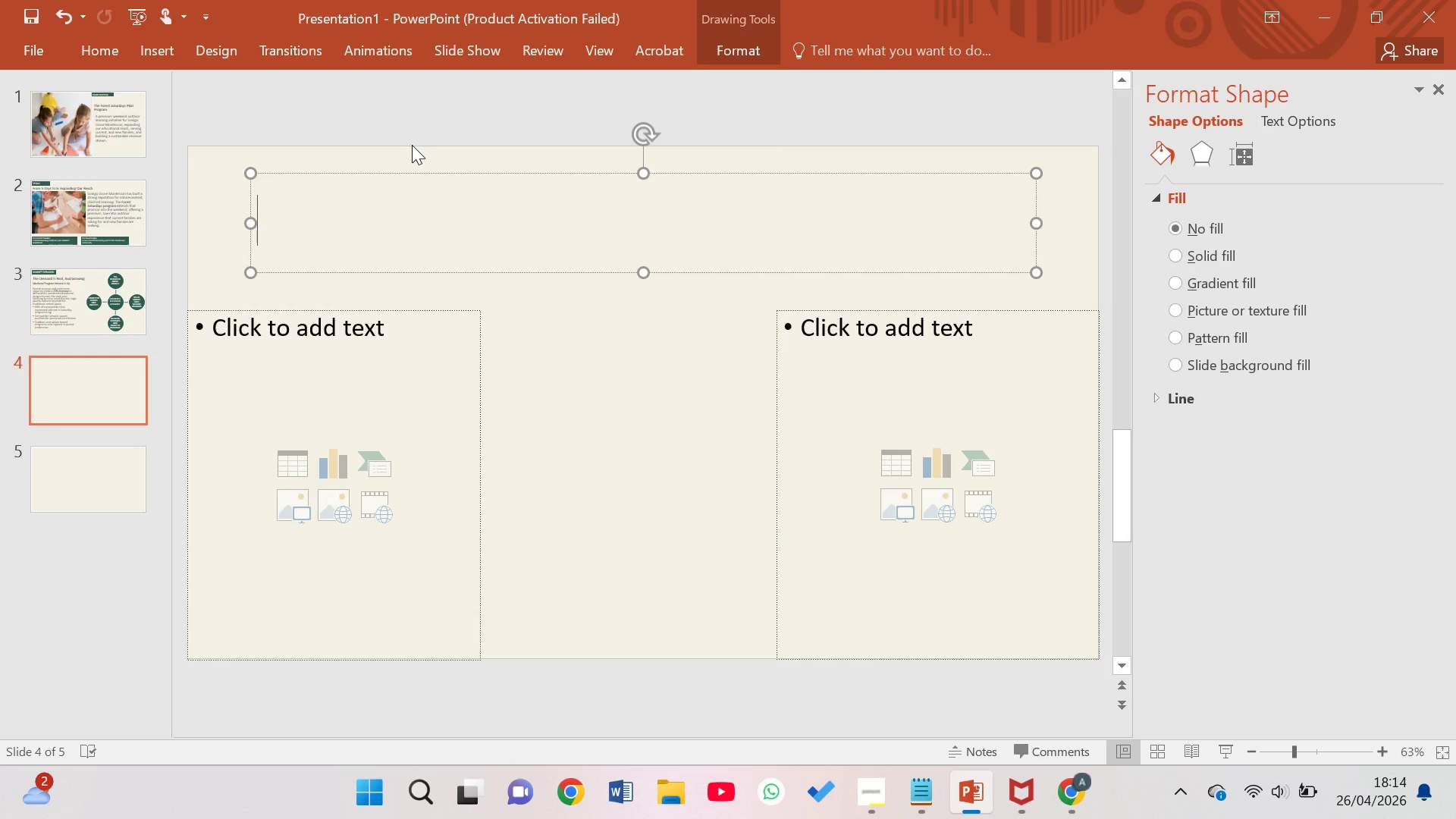 
wait(23.7)
 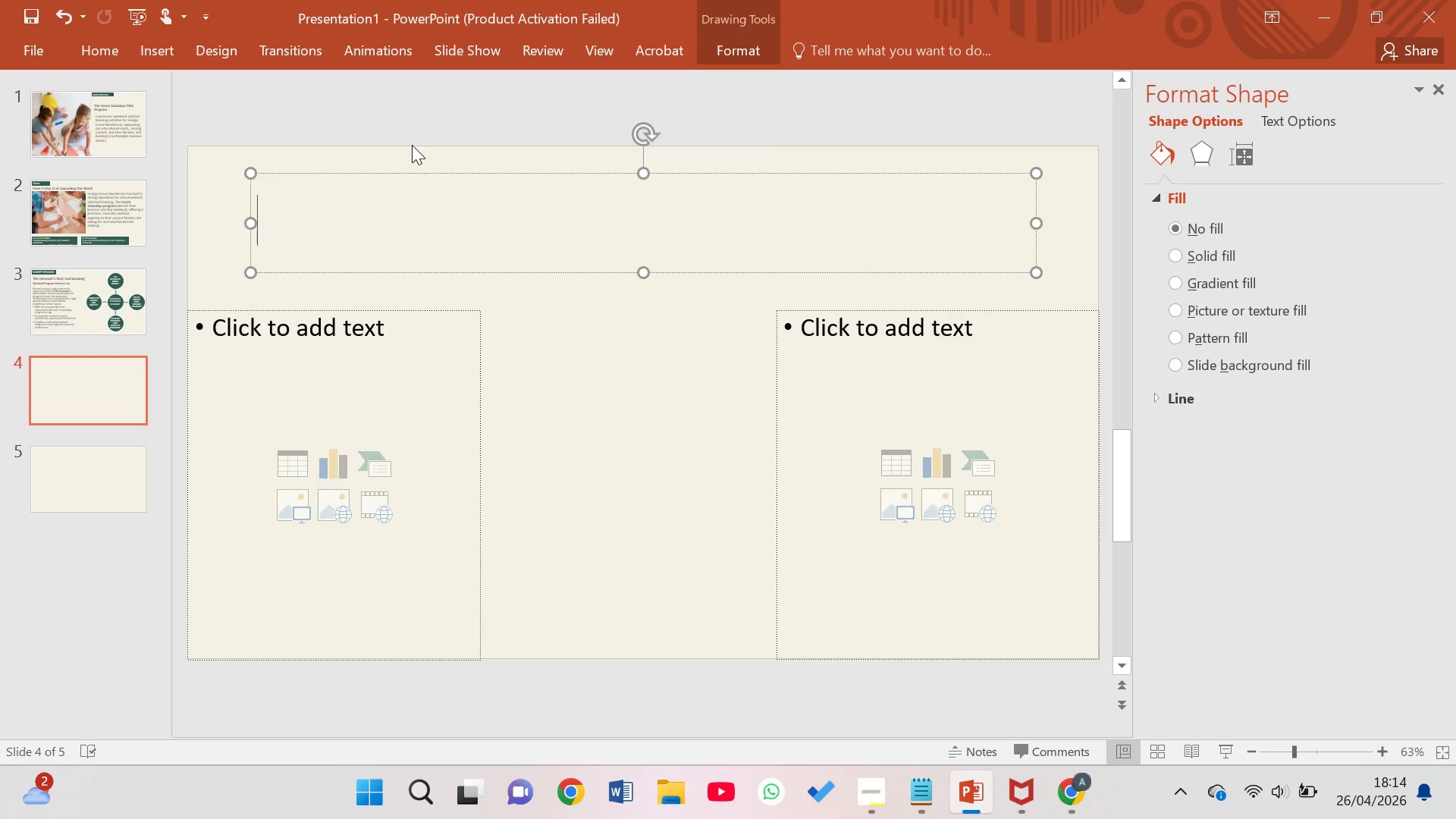 
left_click_drag(start_coordinate=[249, 272], to_coordinate=[192, 303])
 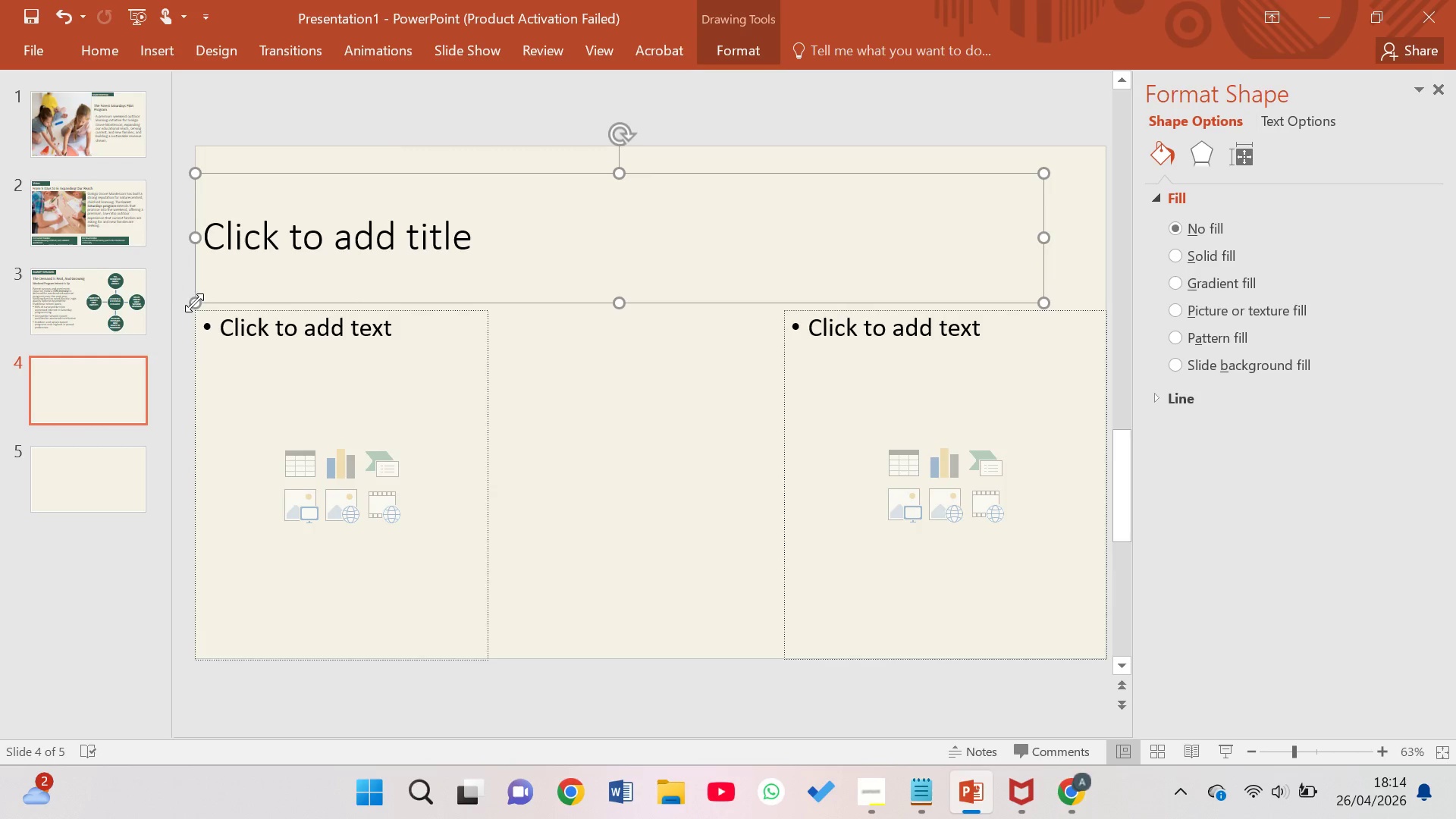 
left_click_drag(start_coordinate=[198, 303], to_coordinate=[202, 301])
 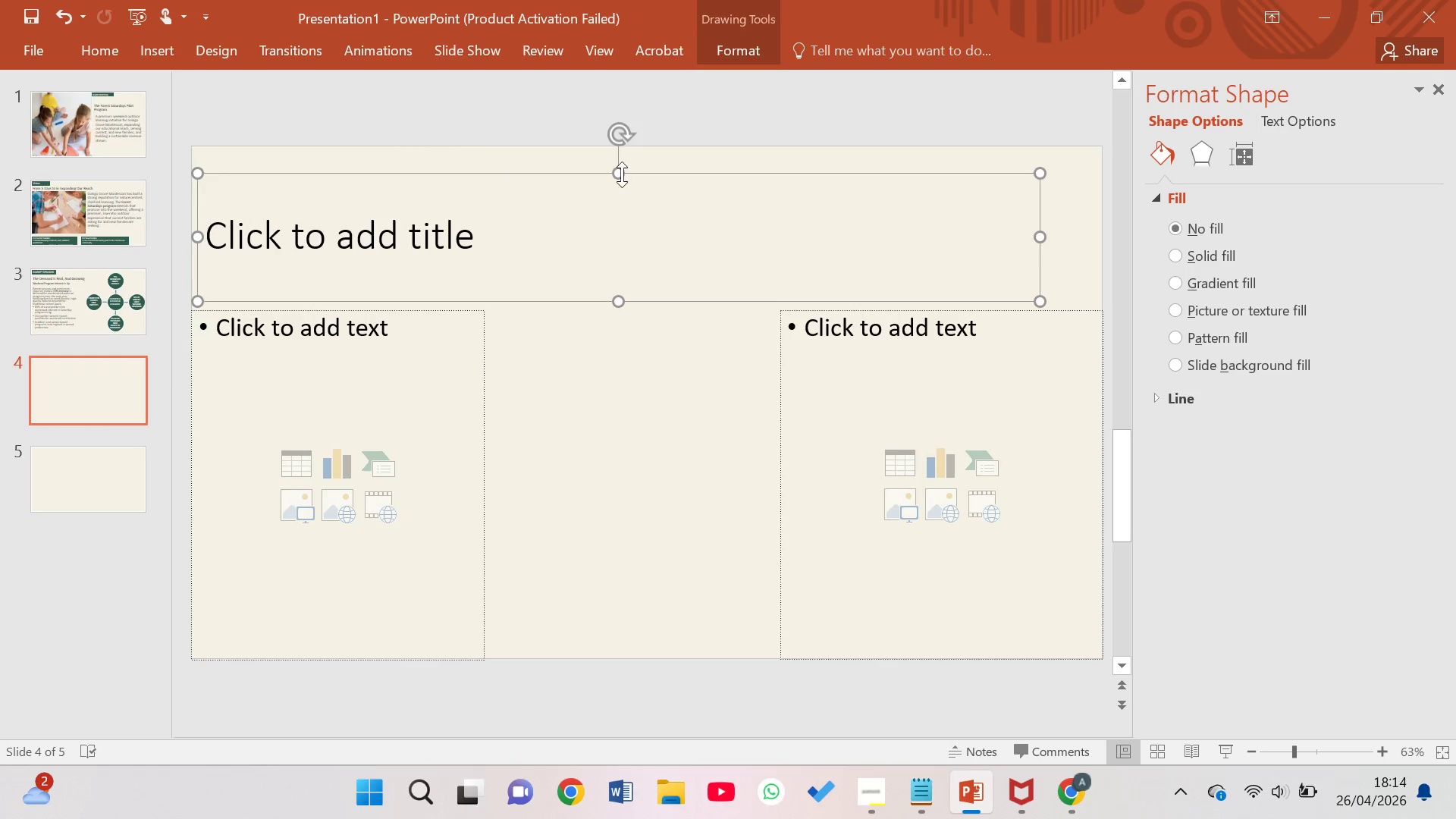 
left_click_drag(start_coordinate=[621, 174], to_coordinate=[604, 236])
 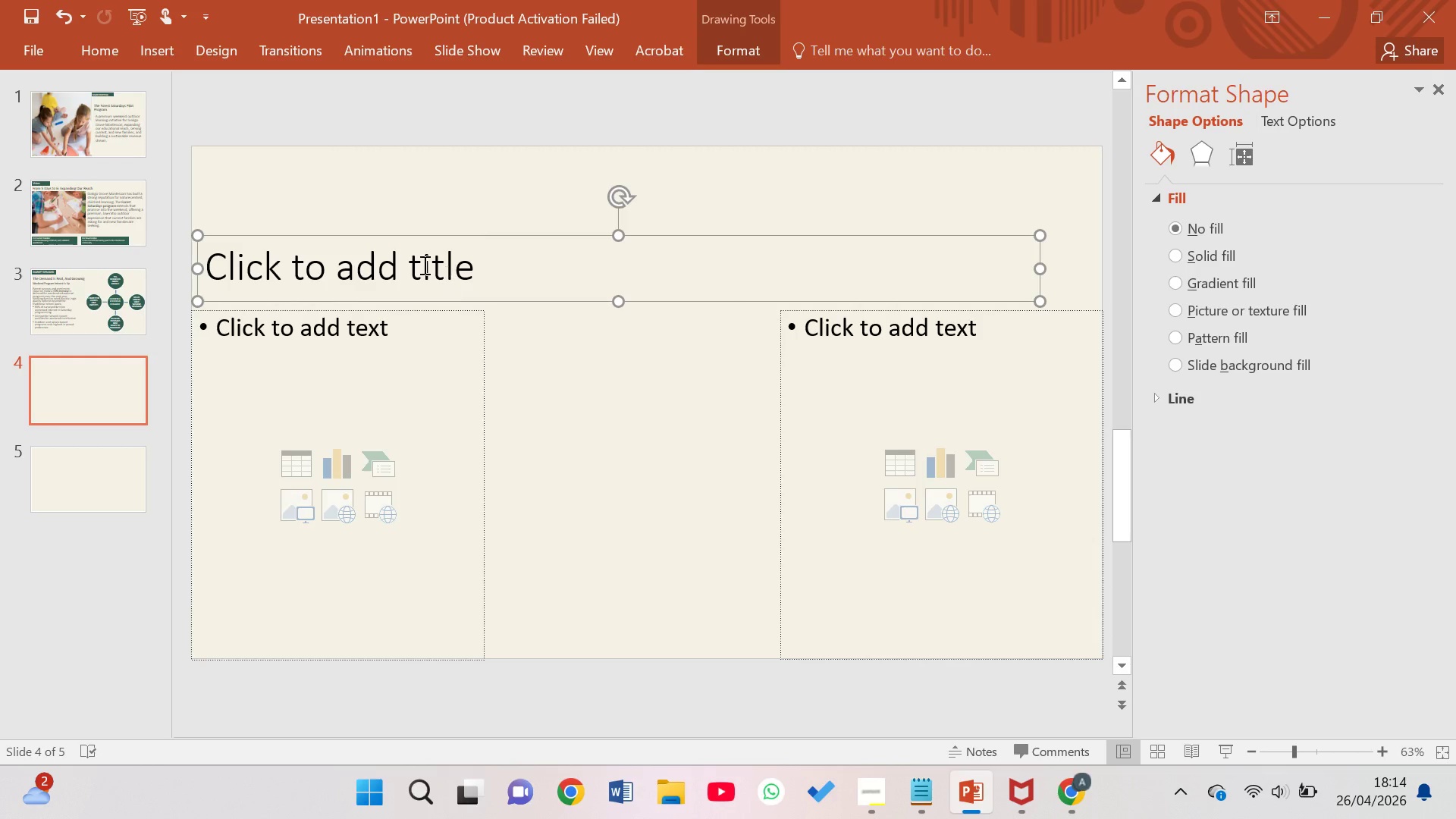 
wait(32.19)
 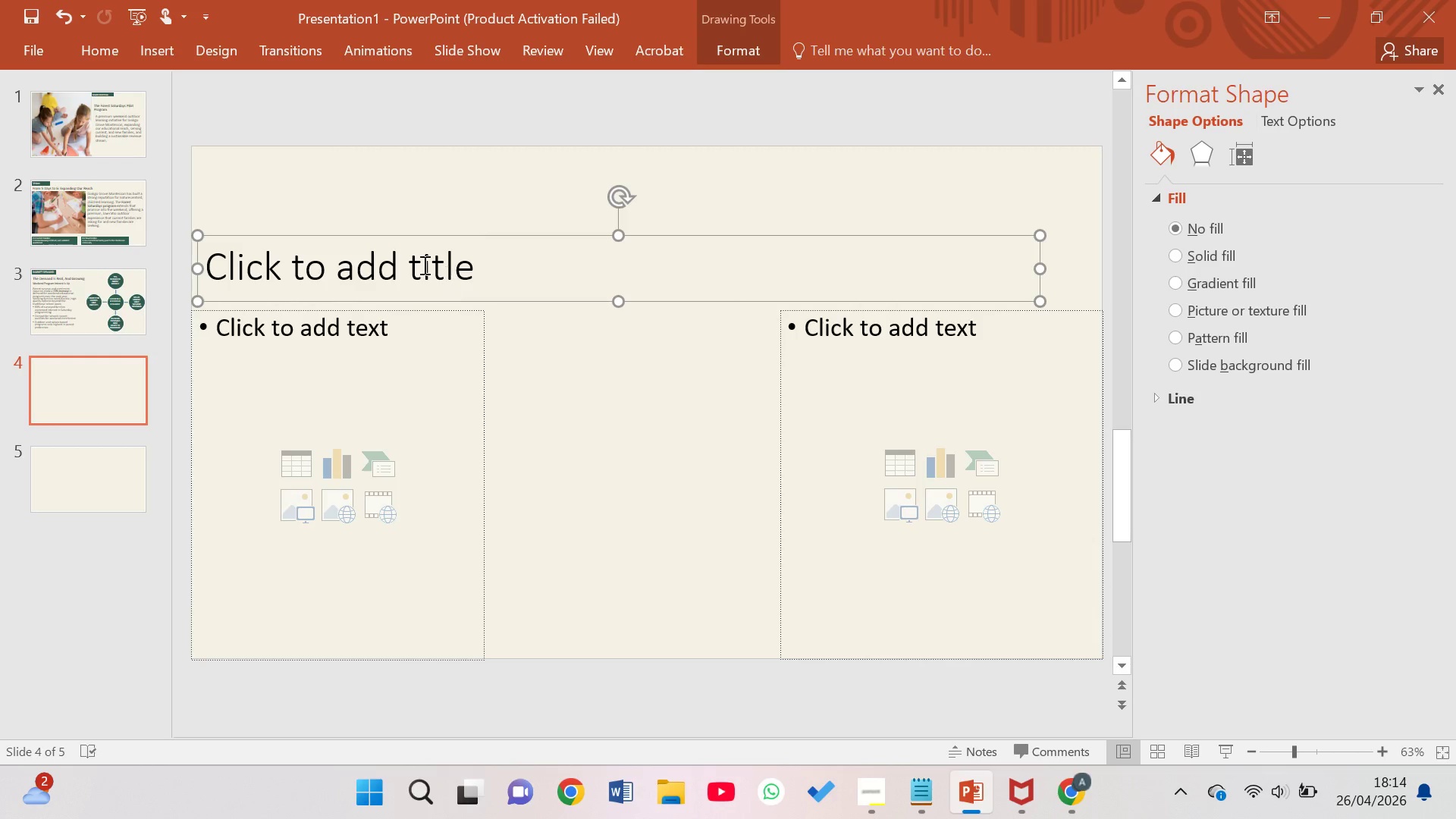 
left_click_drag(start_coordinate=[1042, 268], to_coordinate=[1098, 275])
 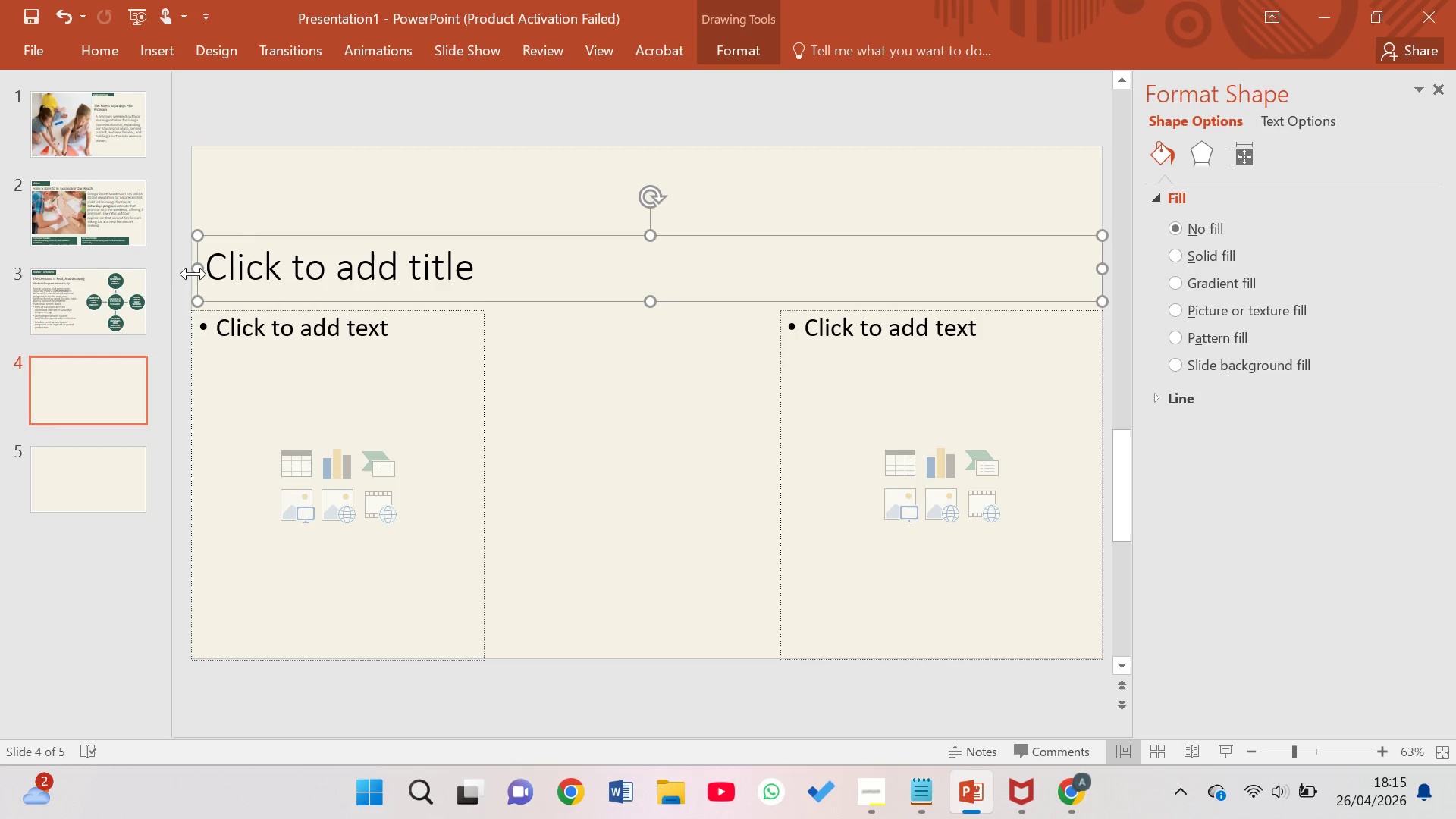 
left_click_drag(start_coordinate=[197, 273], to_coordinate=[192, 278])
 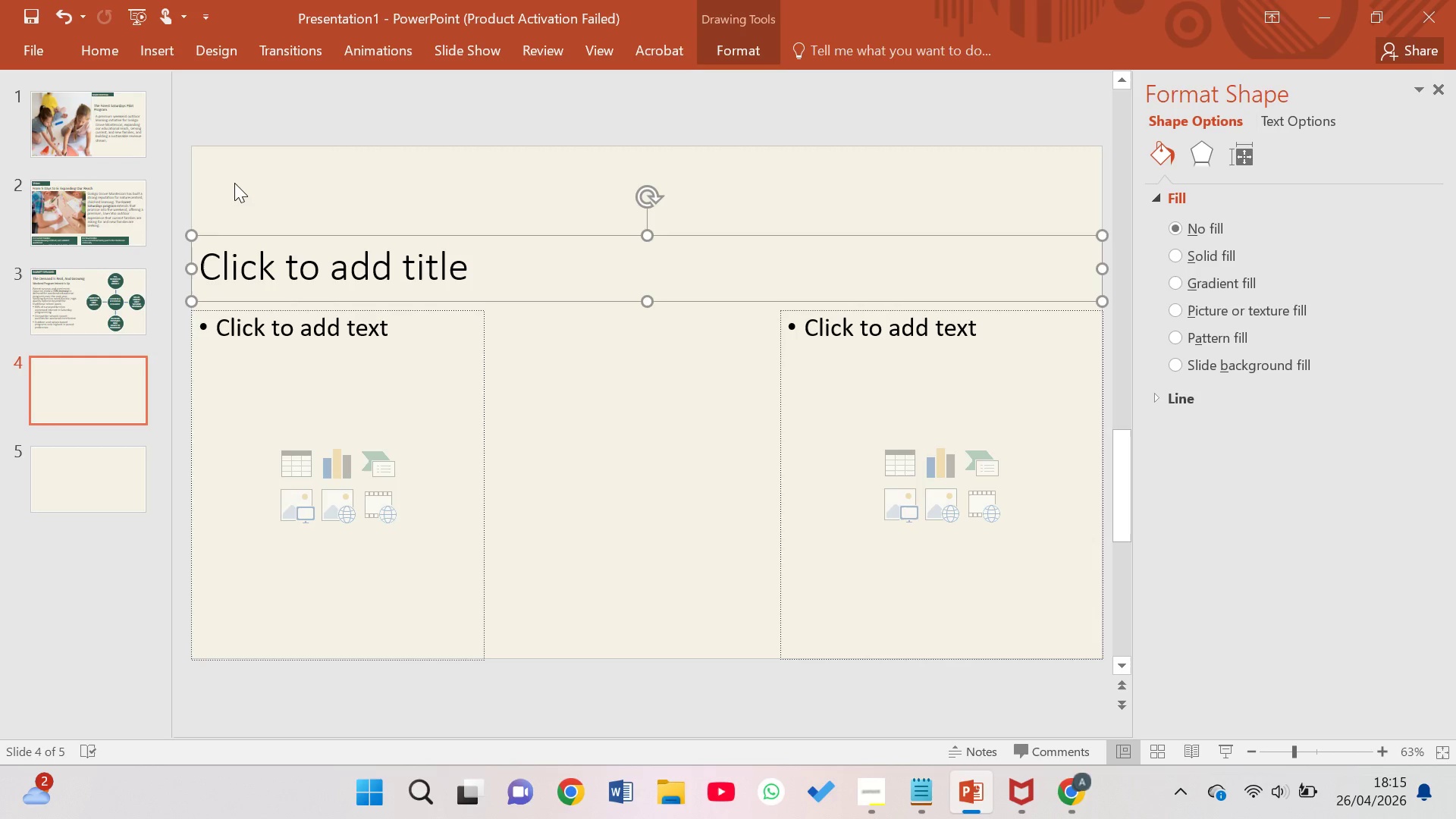 
left_click_drag(start_coordinate=[208, 196], to_coordinate=[282, 195])
 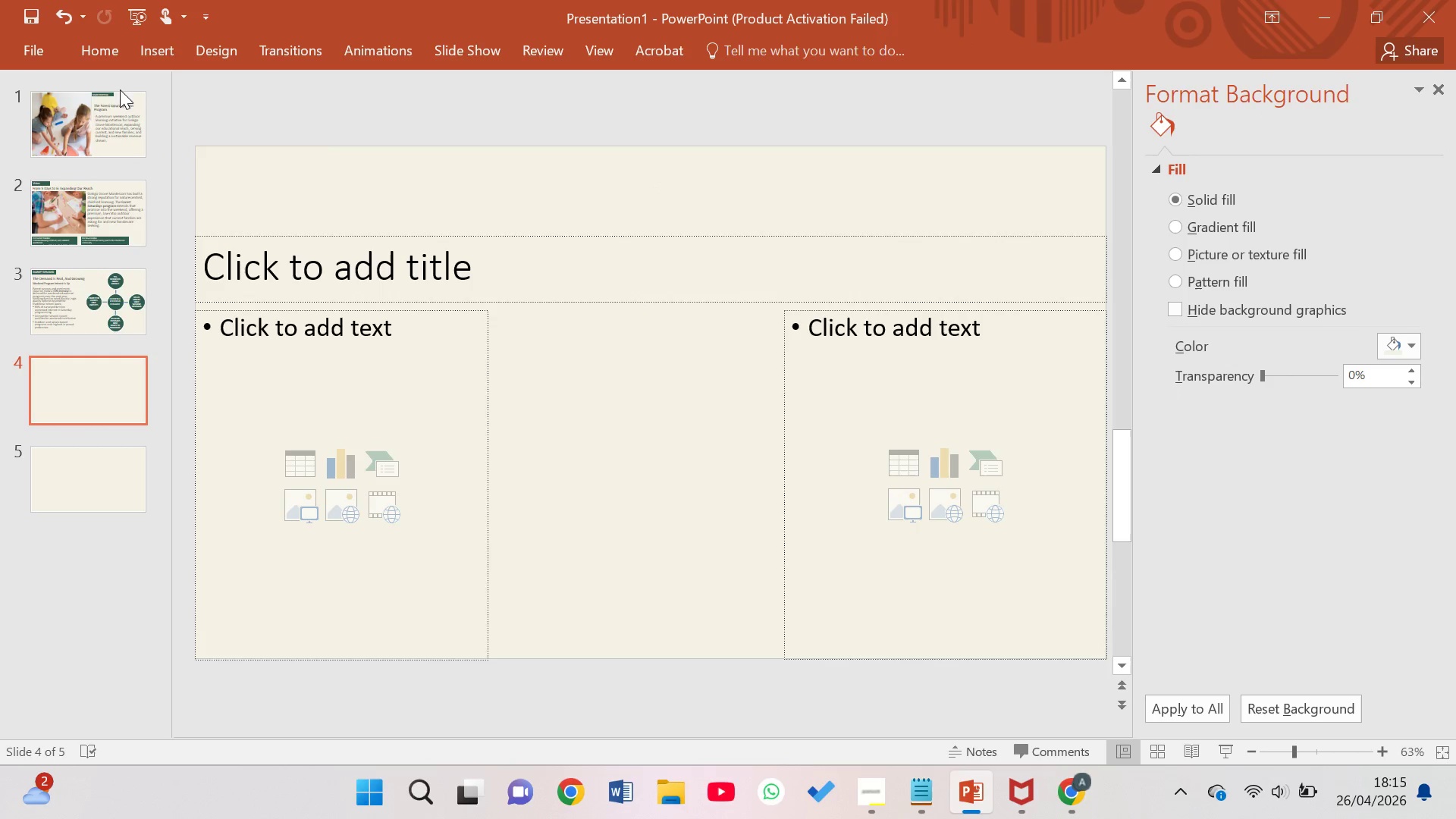 
left_click([282, 195])
 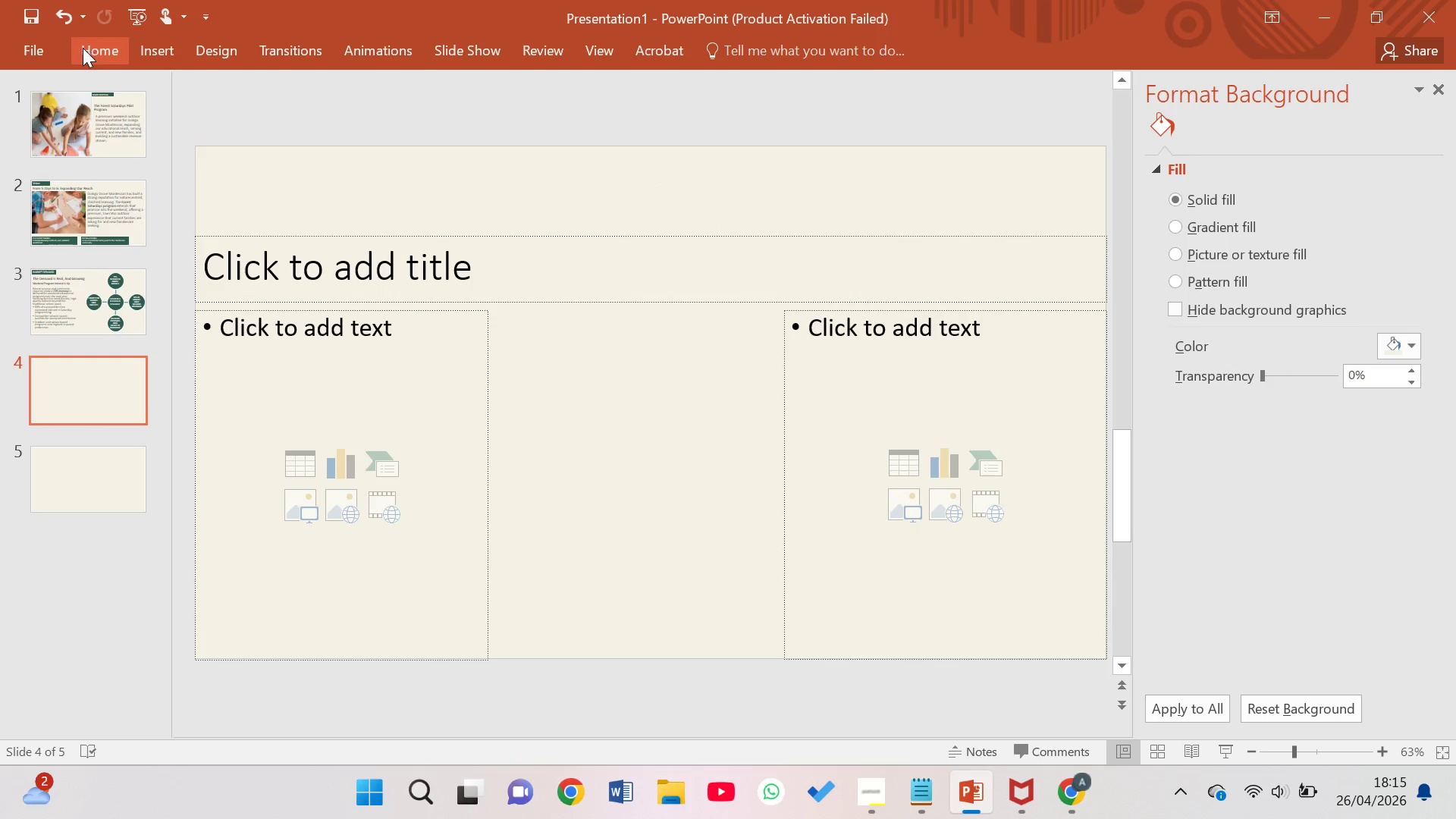 
left_click([96, 52])
 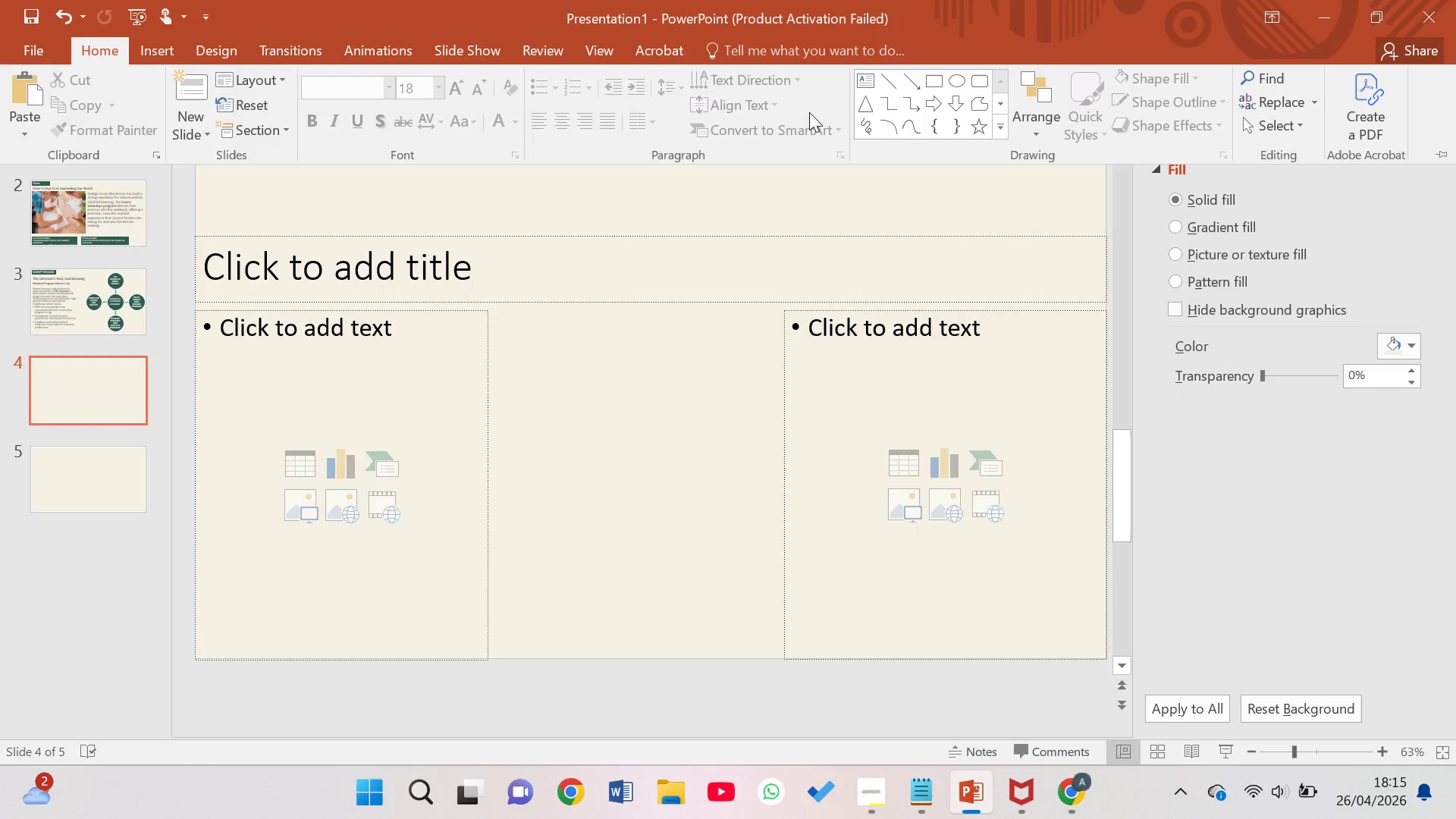 
left_click([863, 77])
 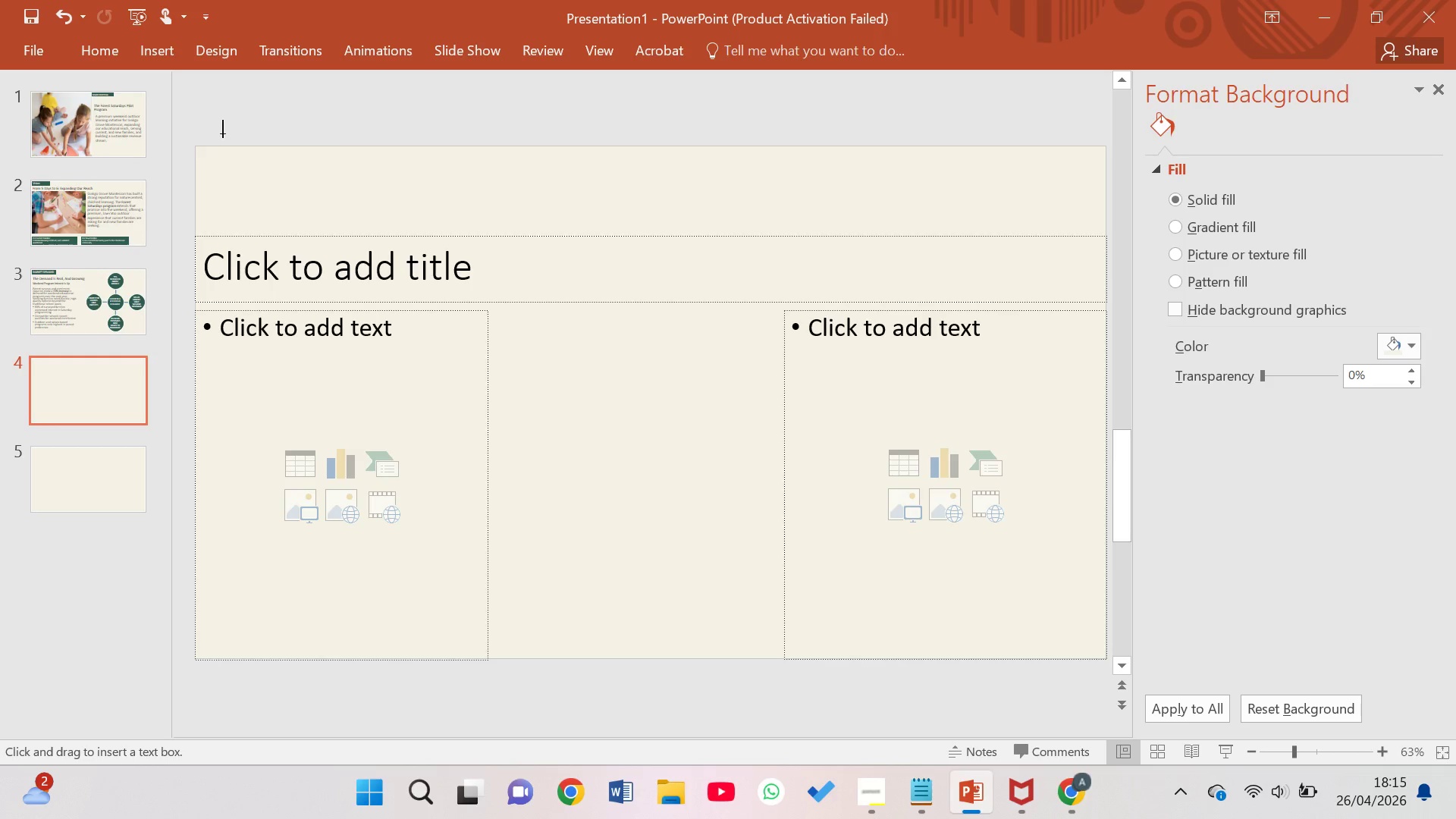 
left_click_drag(start_coordinate=[192, 156], to_coordinate=[309, 184])
 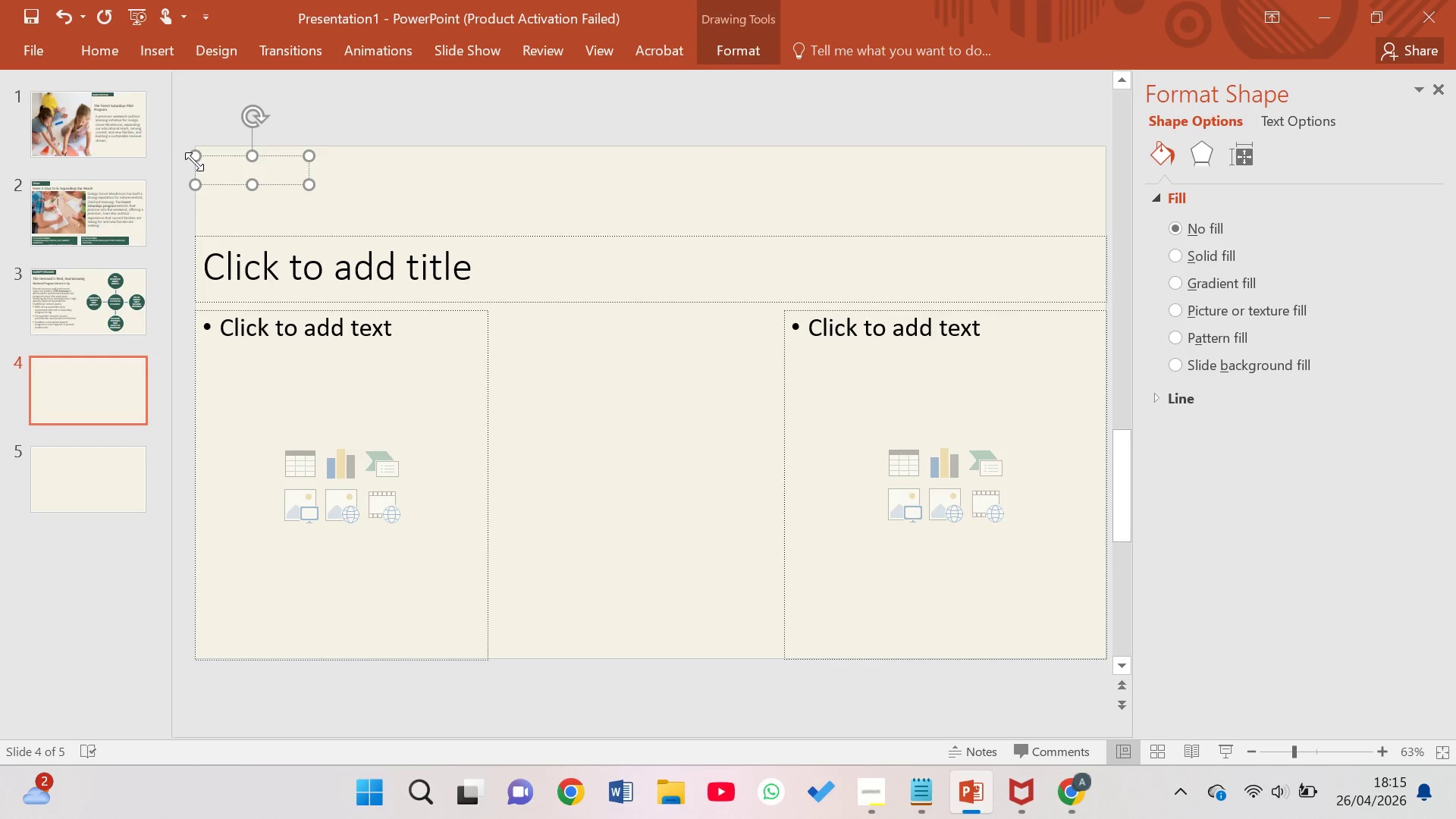 
left_click_drag(start_coordinate=[199, 162], to_coordinate=[199, 147])
 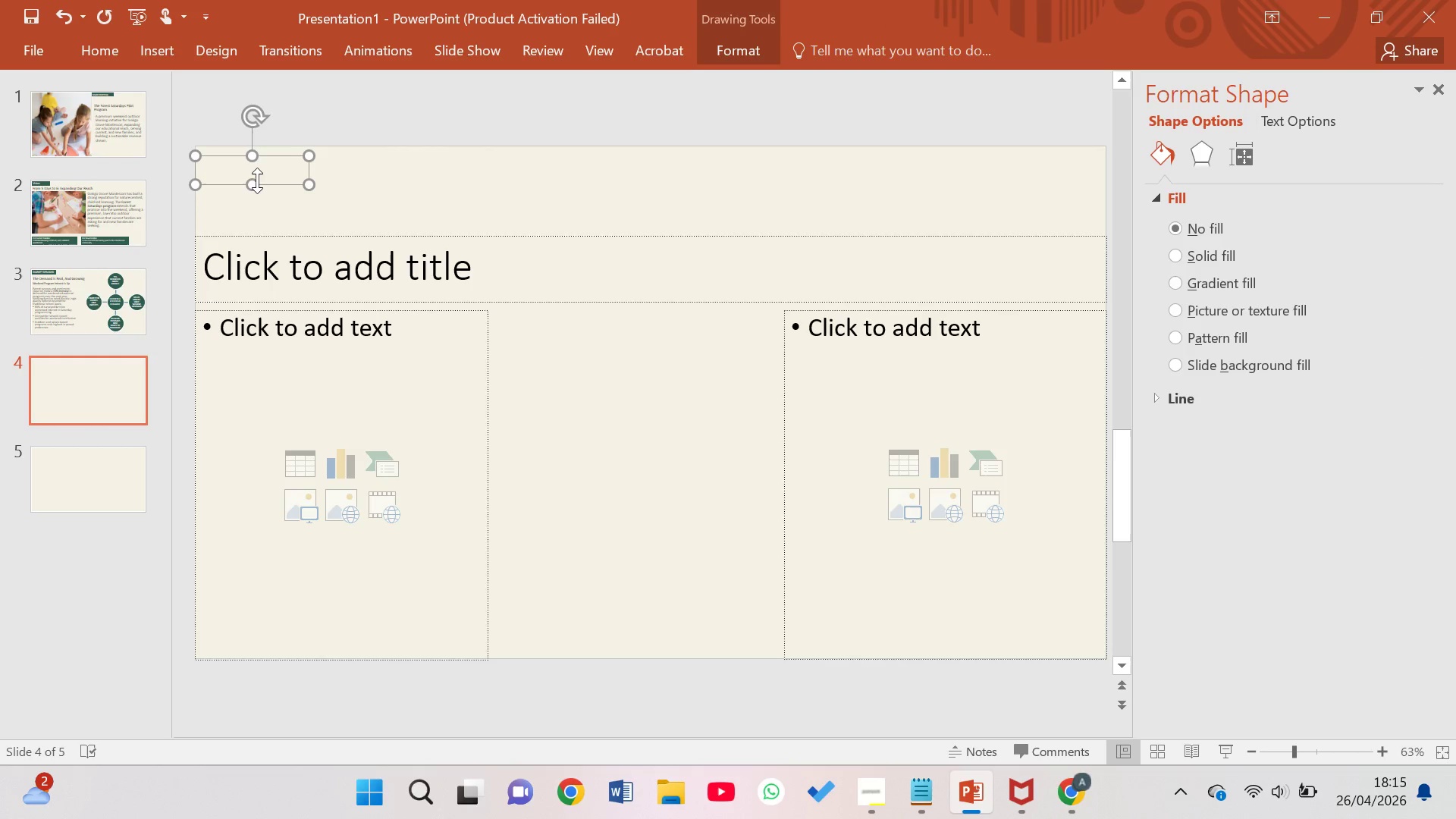 
left_click_drag(start_coordinate=[255, 179], to_coordinate=[249, 147])
 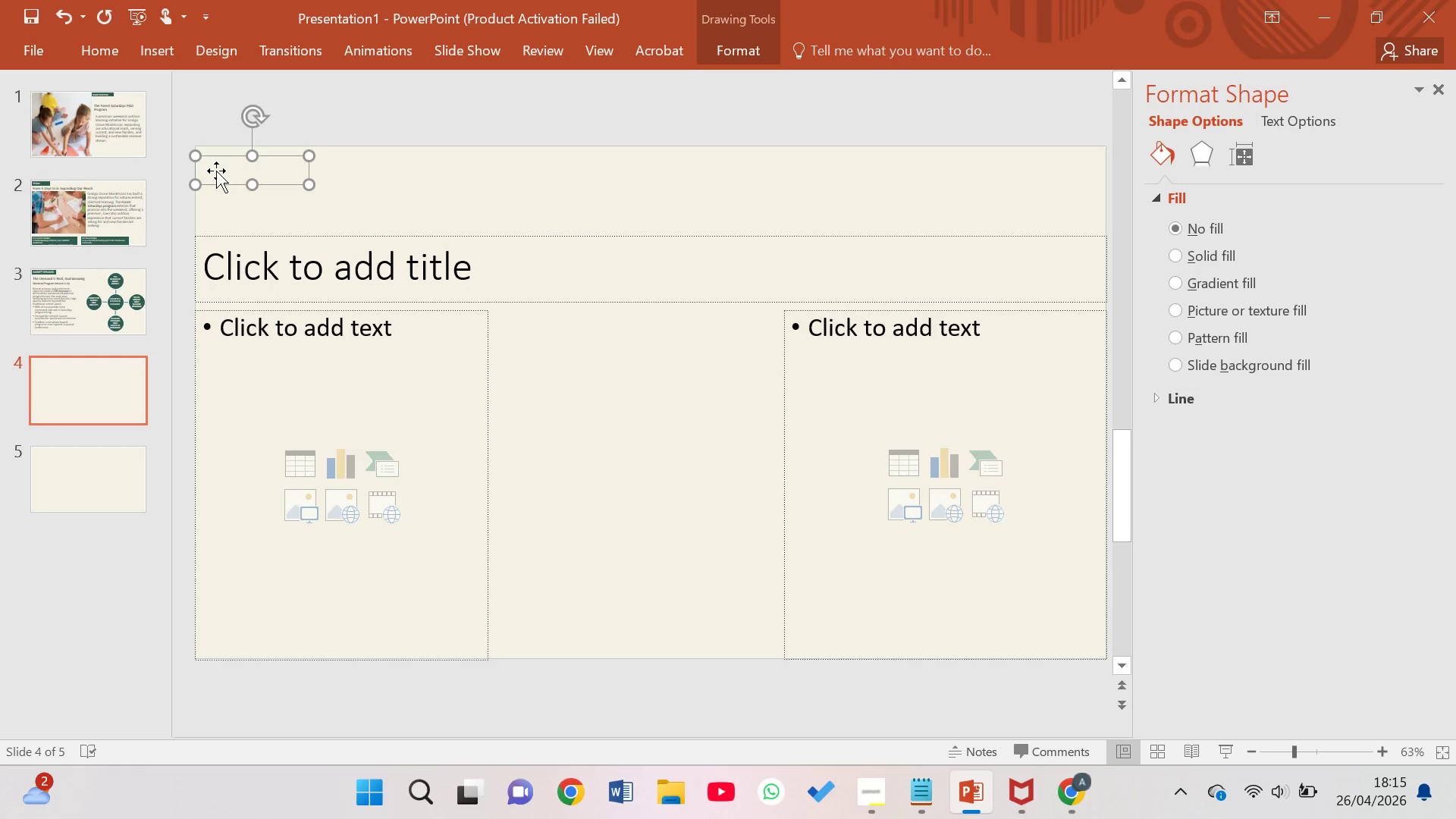 
left_click_drag(start_coordinate=[215, 171], to_coordinate=[213, 165])
 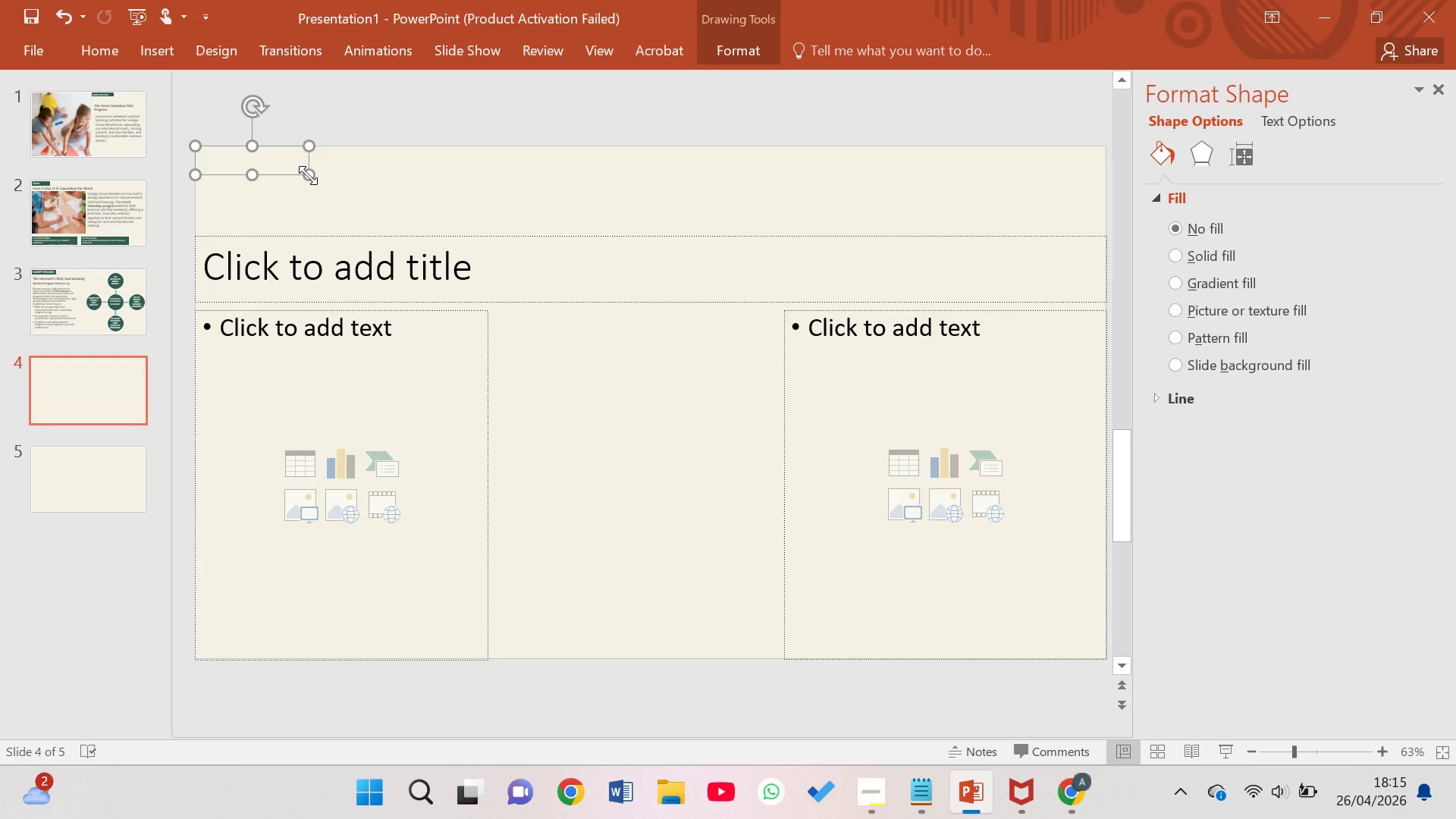 
left_click_drag(start_coordinate=[308, 175], to_coordinate=[326, 177])
 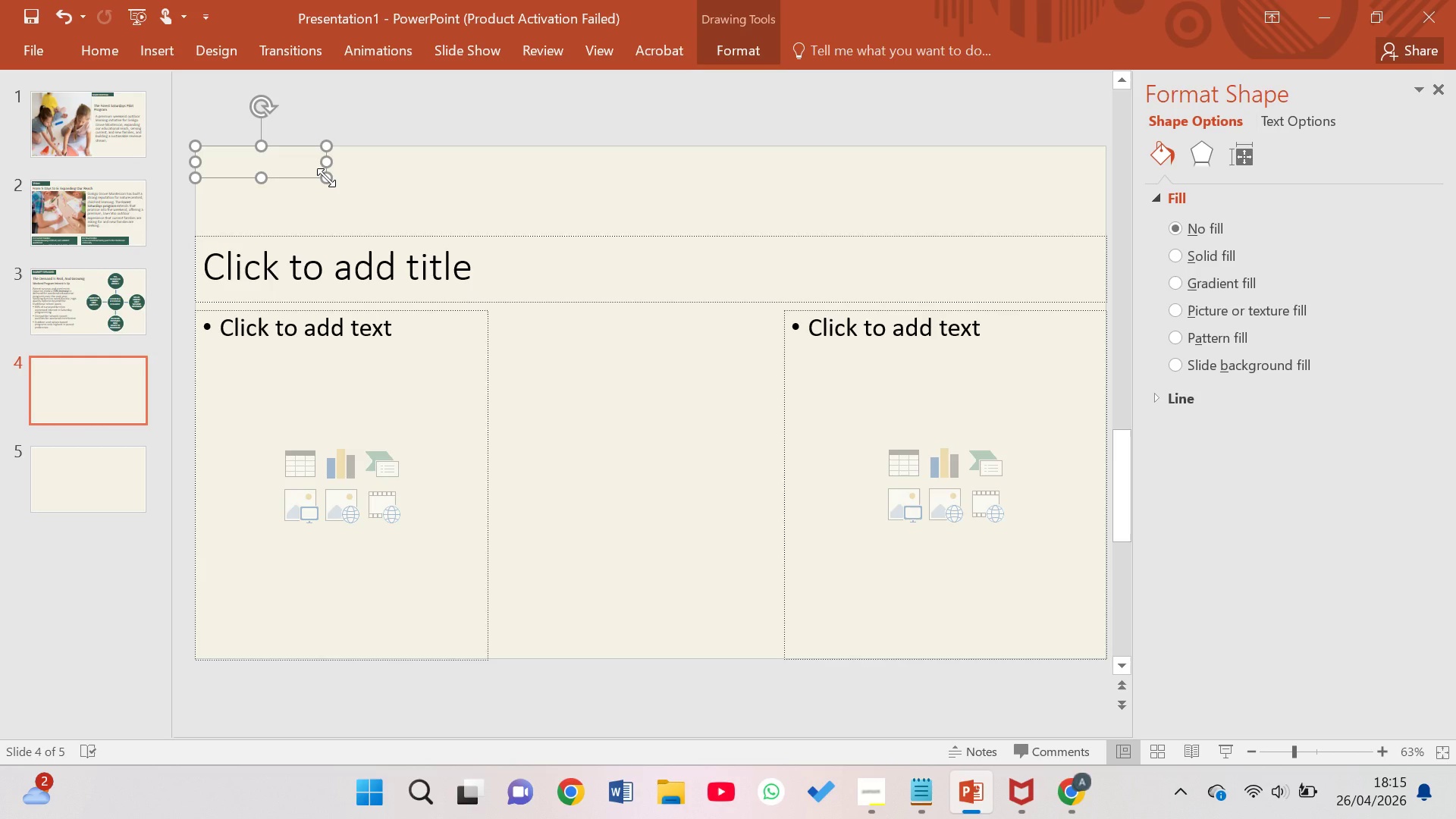 
wait(16.39)
 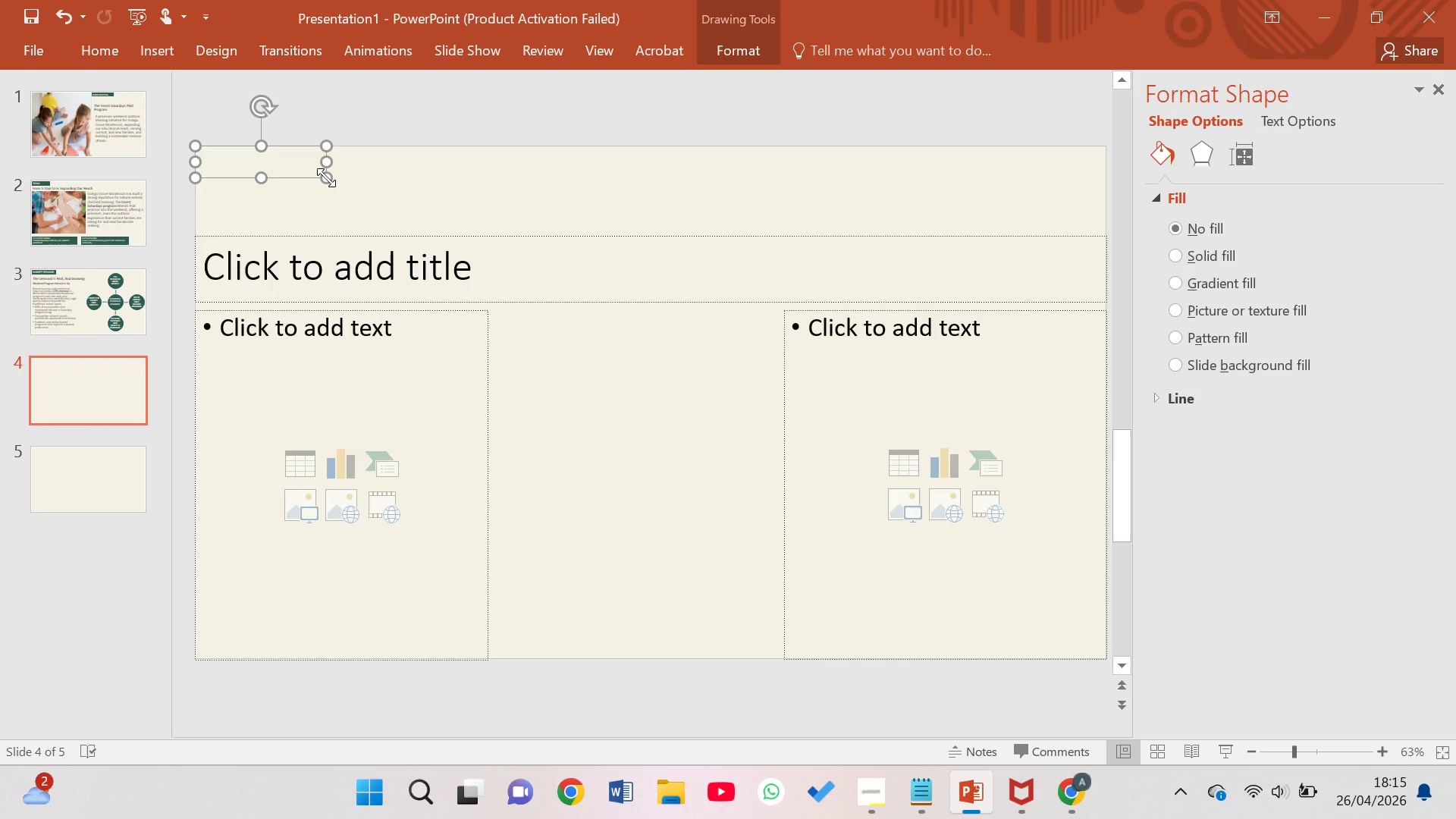 
left_click([317, 214])
 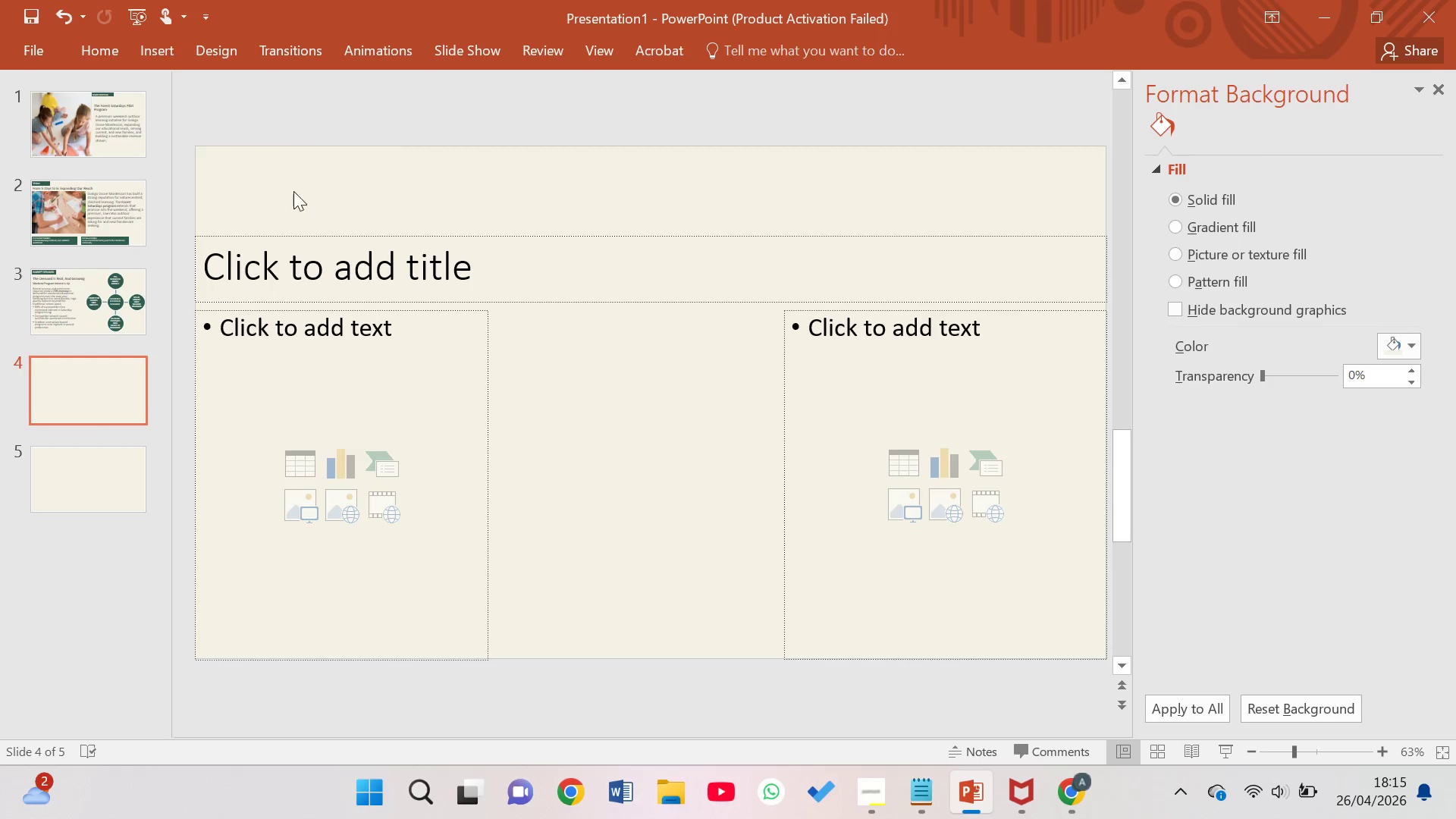 
left_click([281, 174])
 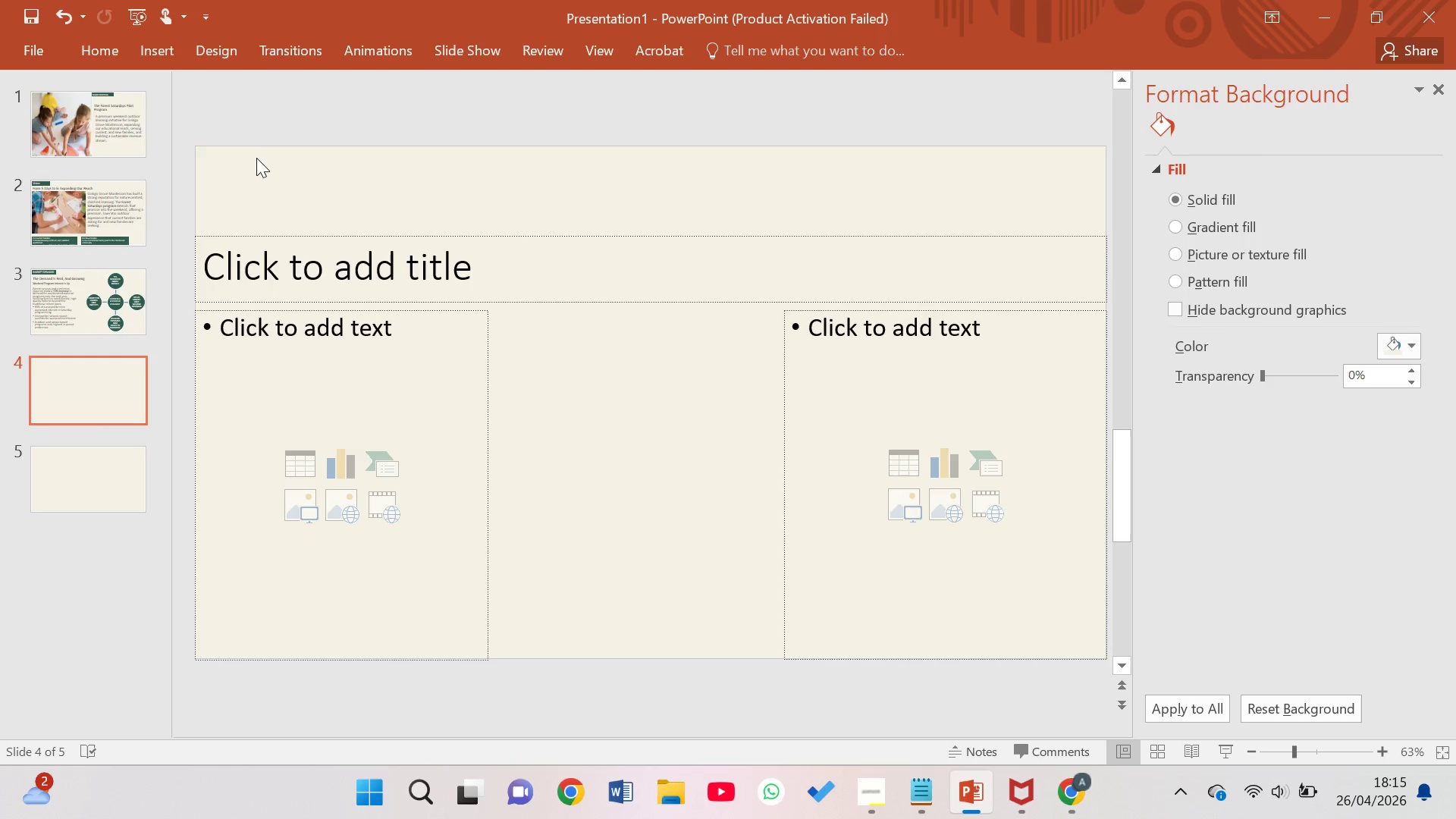 
left_click([254, 155])
 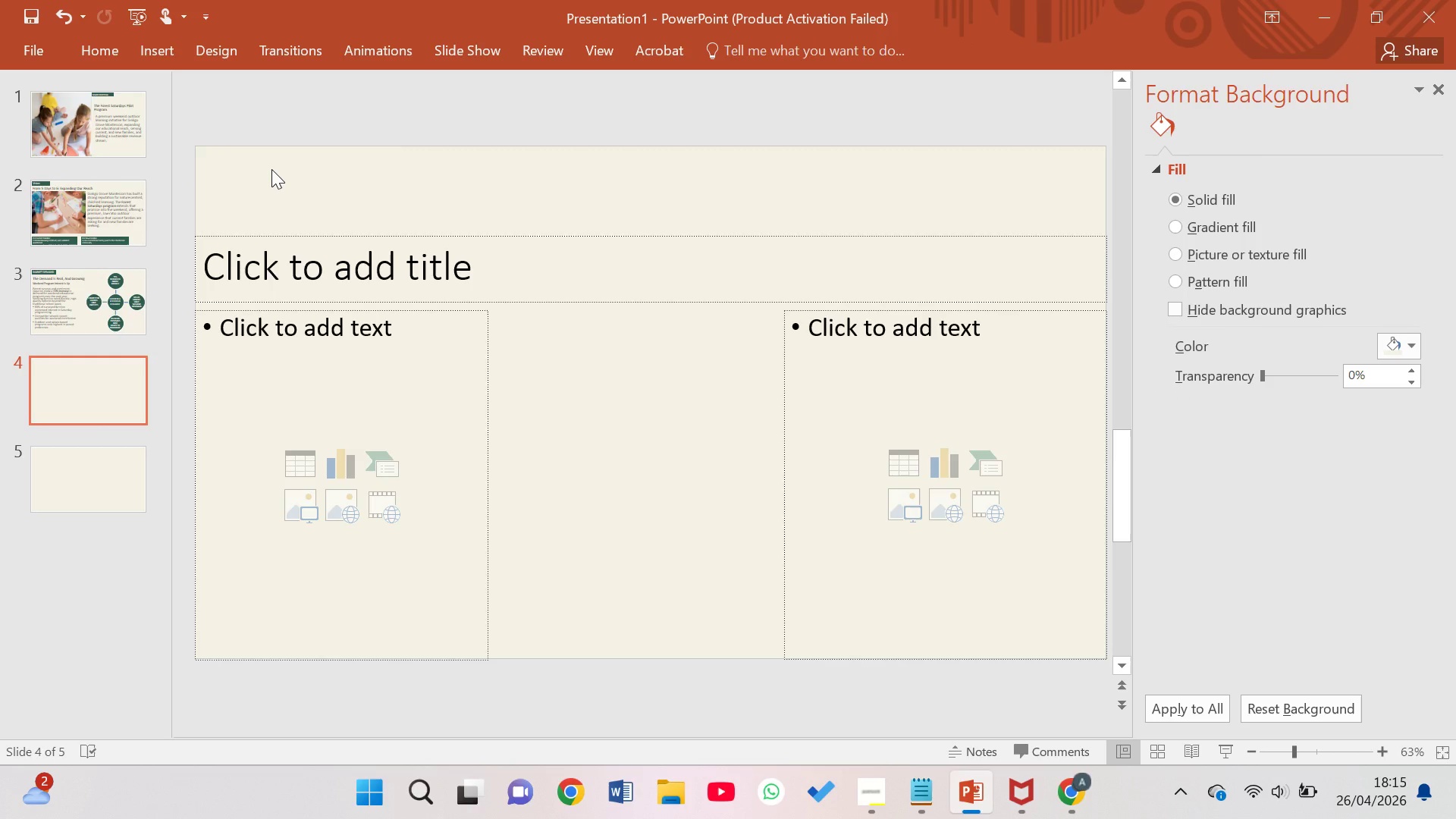 
key(Control+Z)
 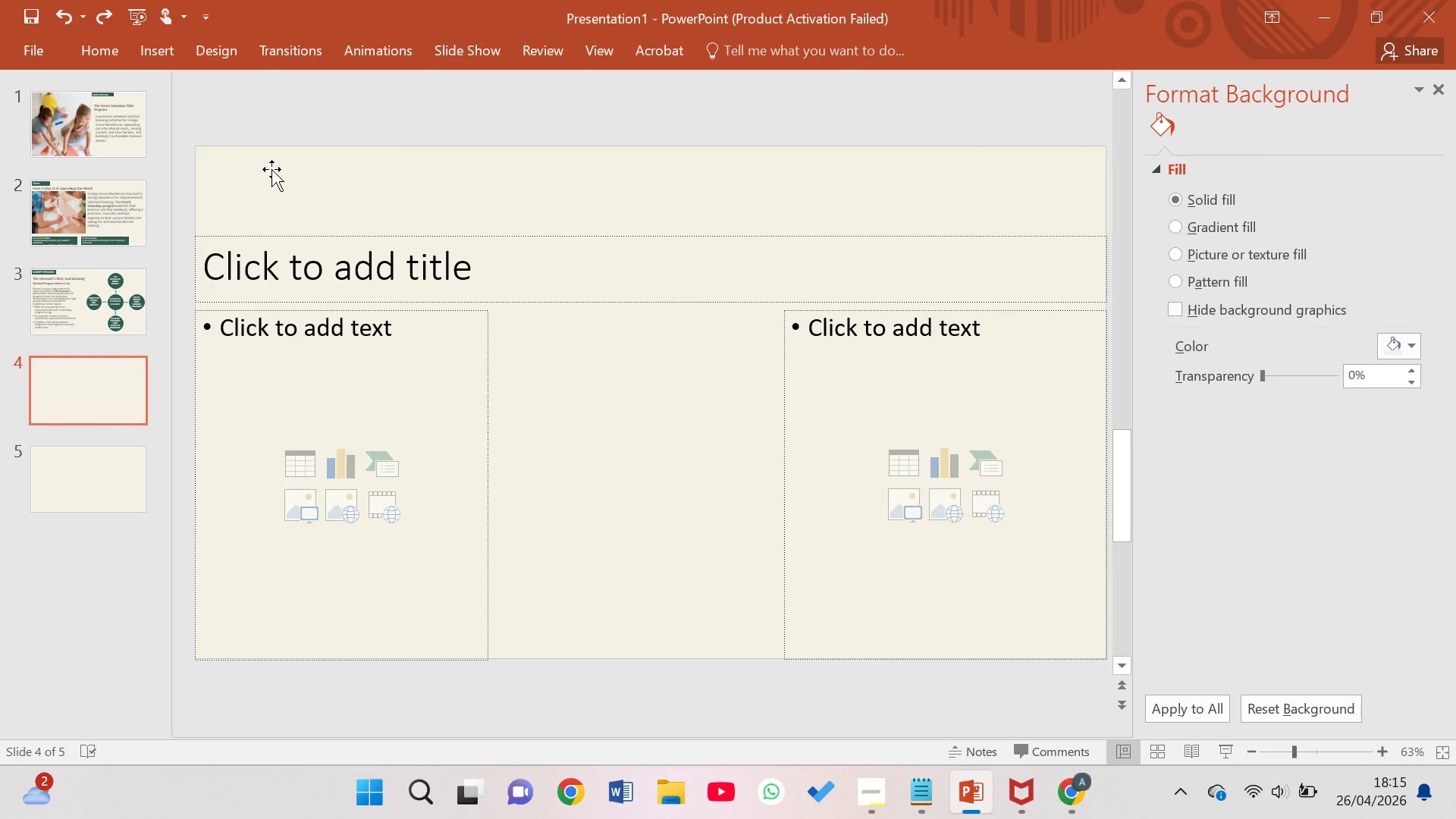 
left_click([271, 169])
 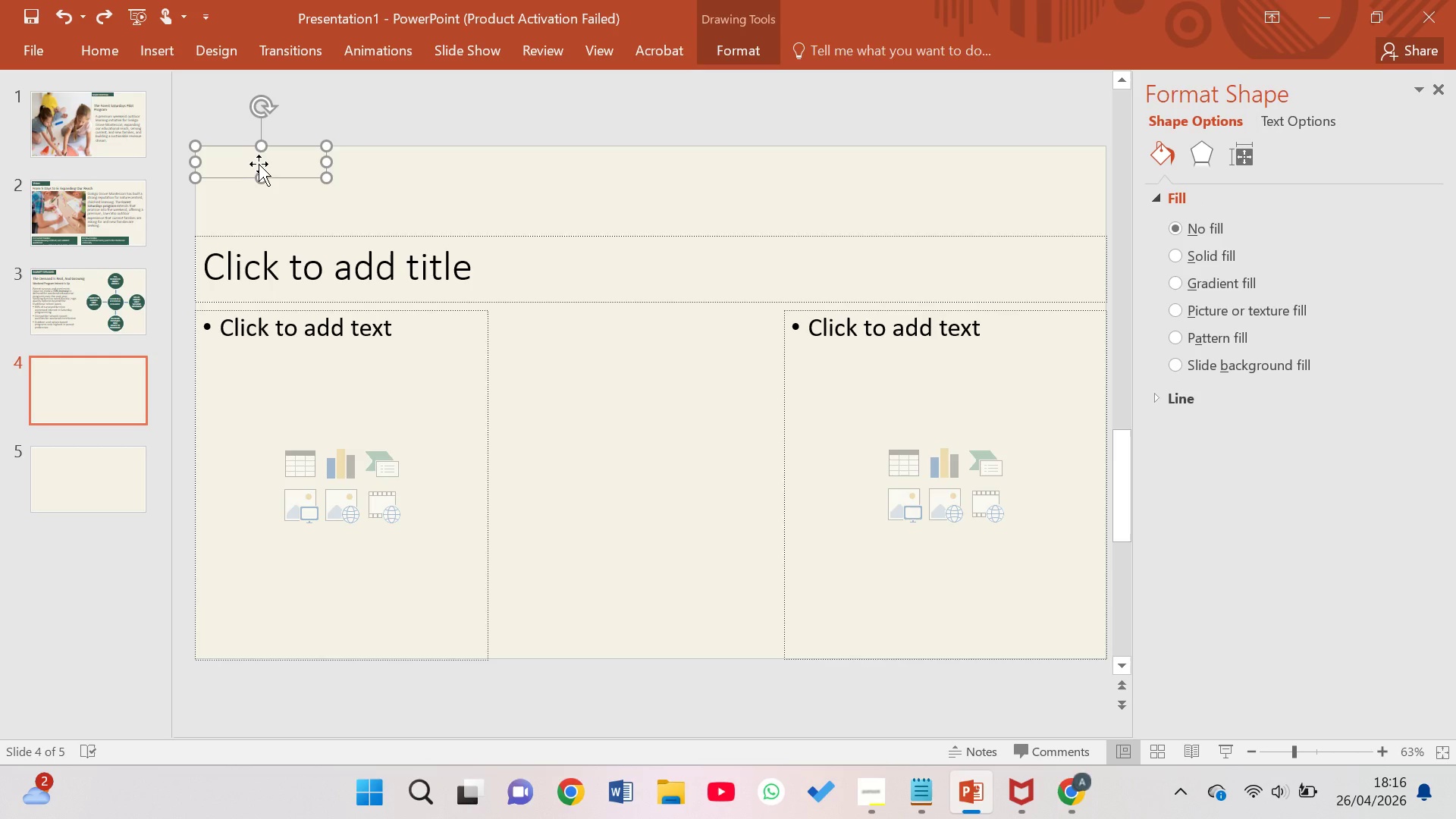 
wait(5.36)
 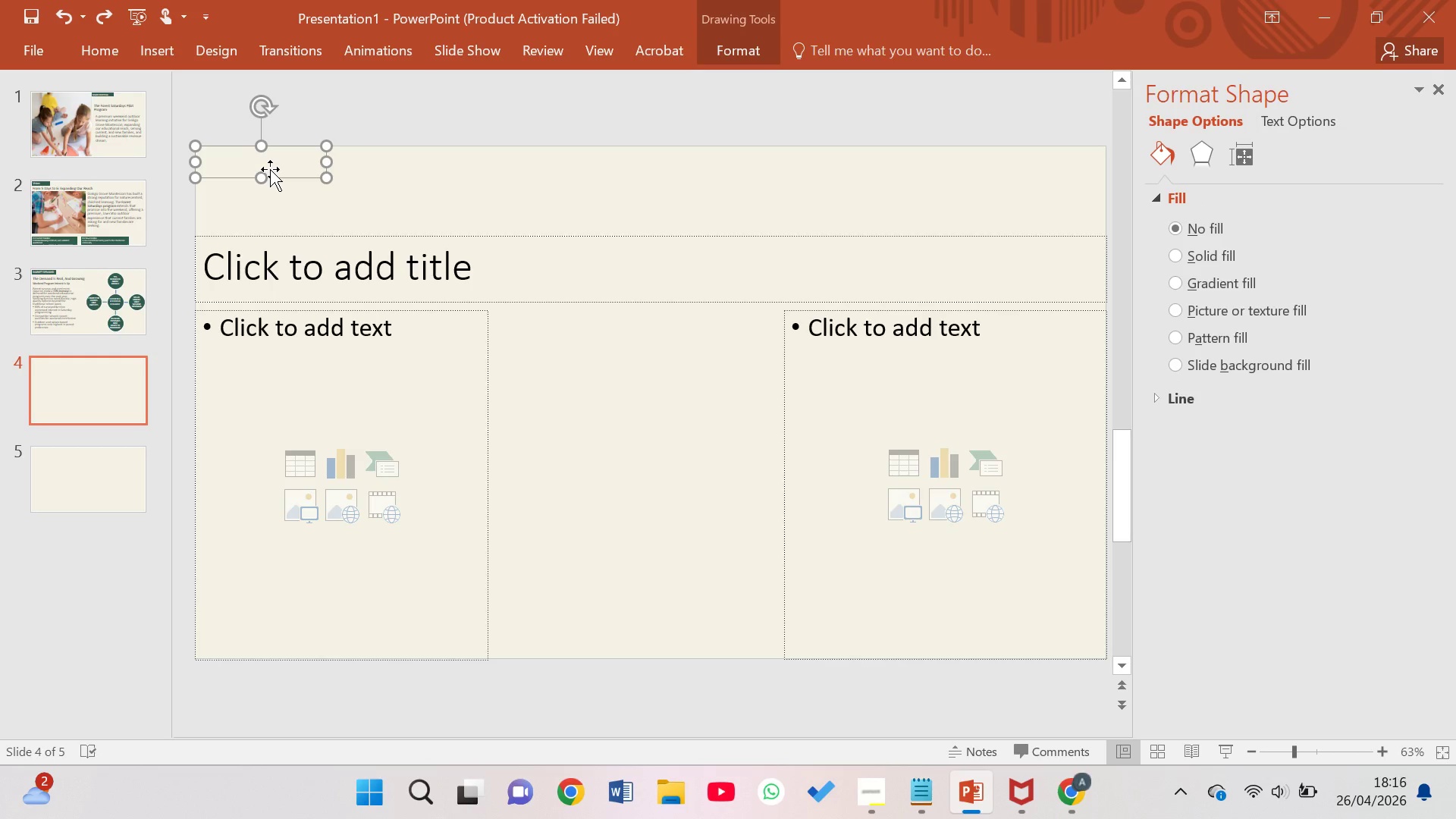 
left_click([255, 160])
 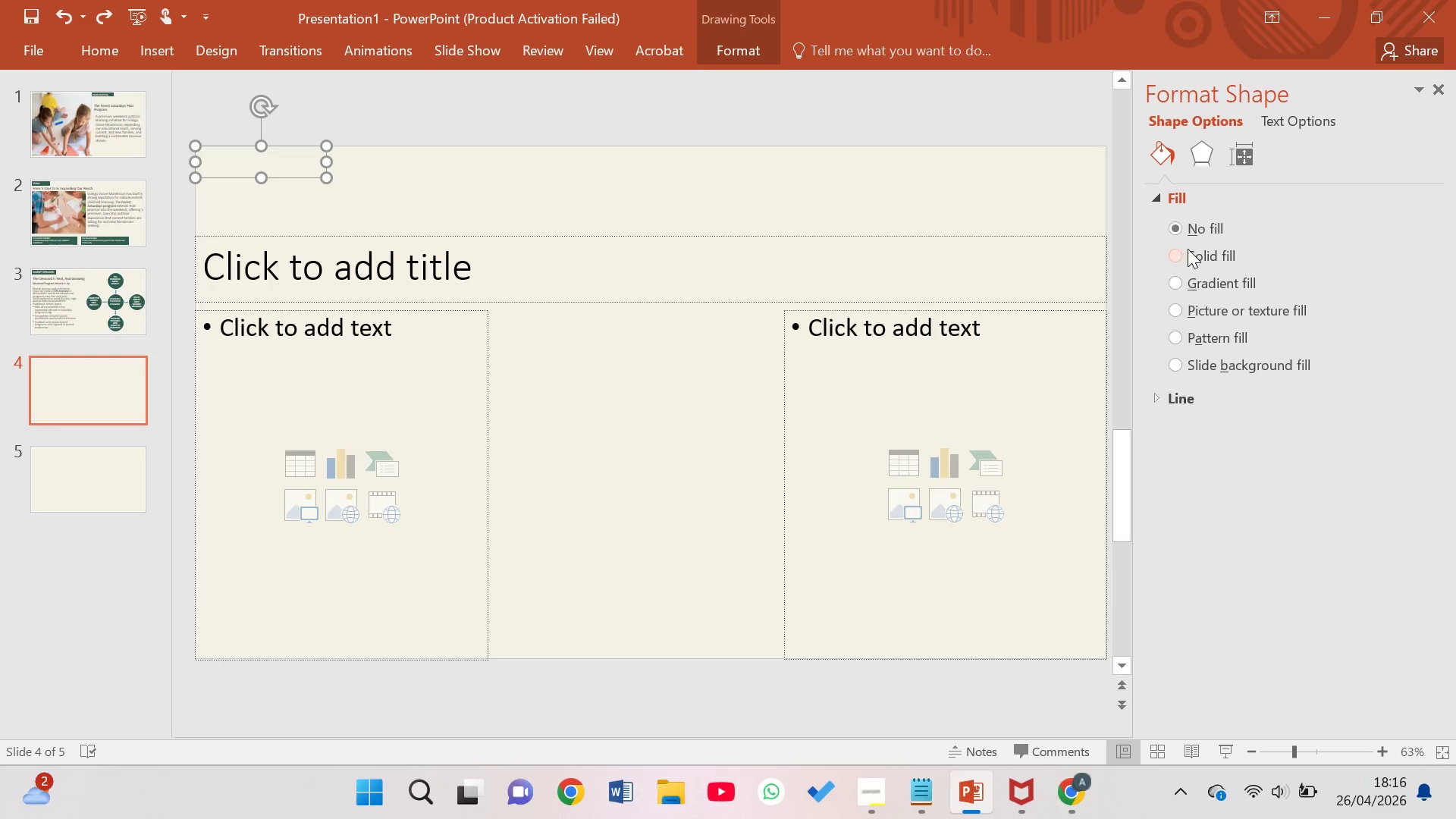 
left_click([1193, 231])
 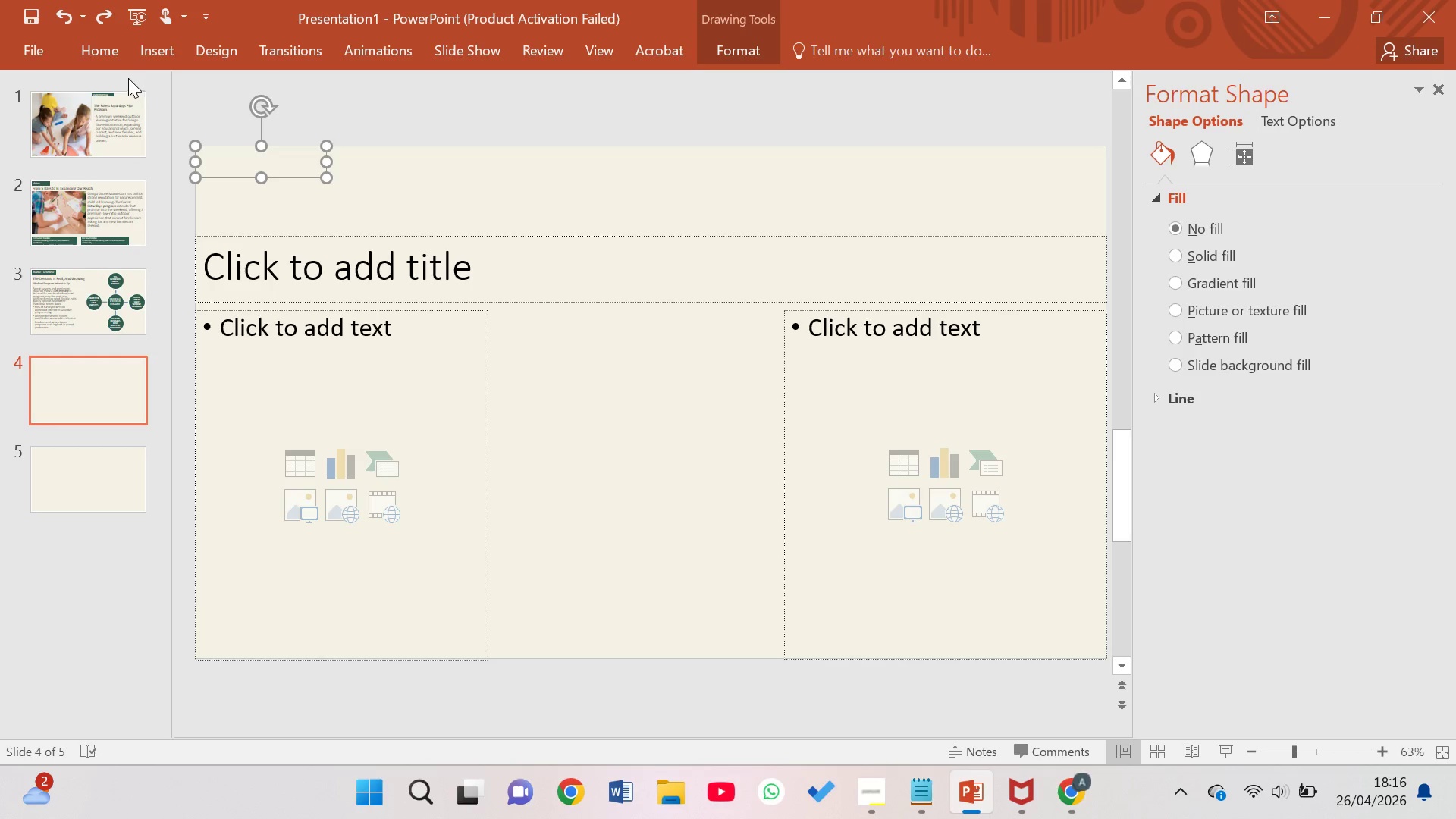 
left_click([121, 45])
 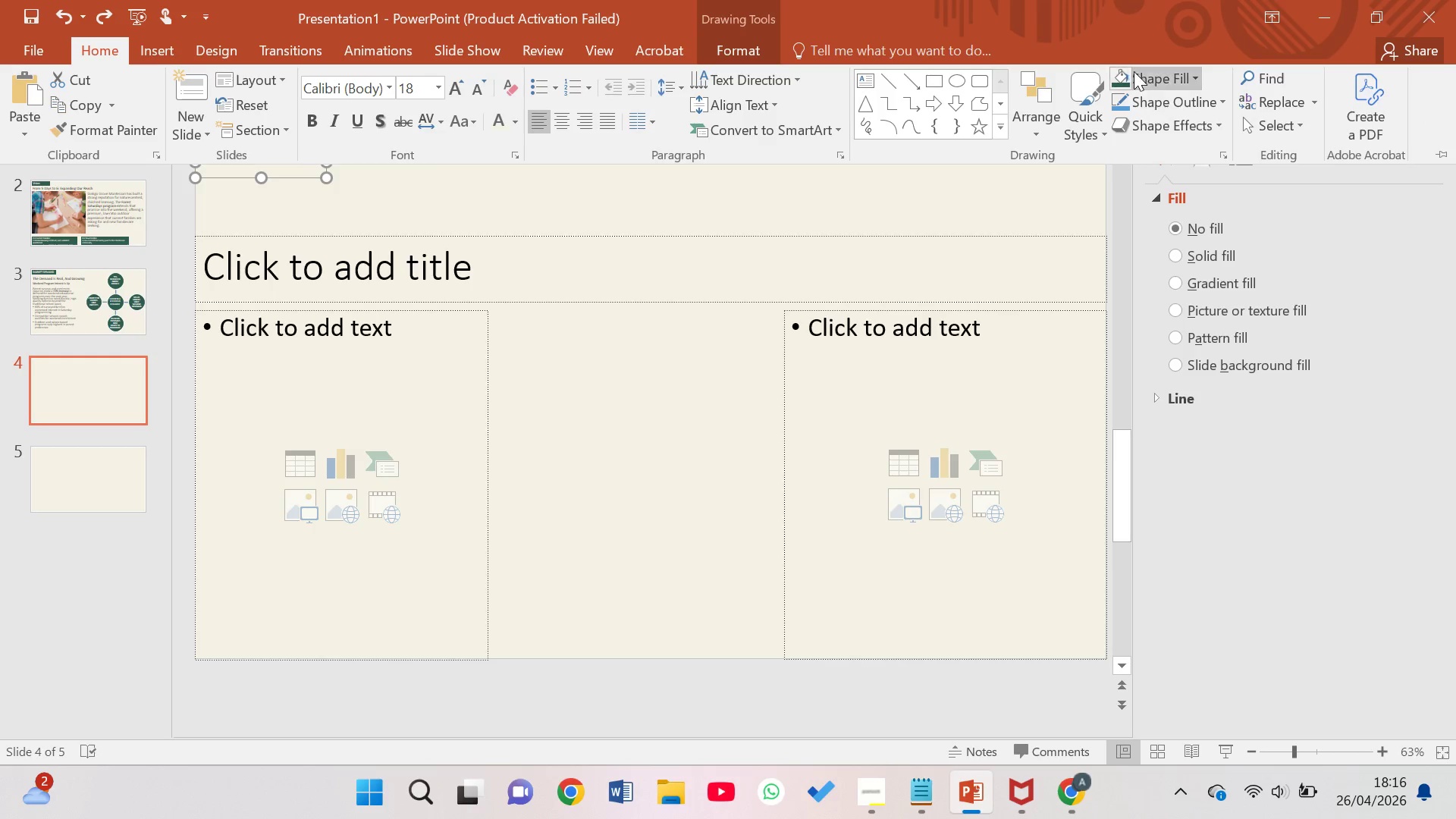 
left_click([1122, 77])
 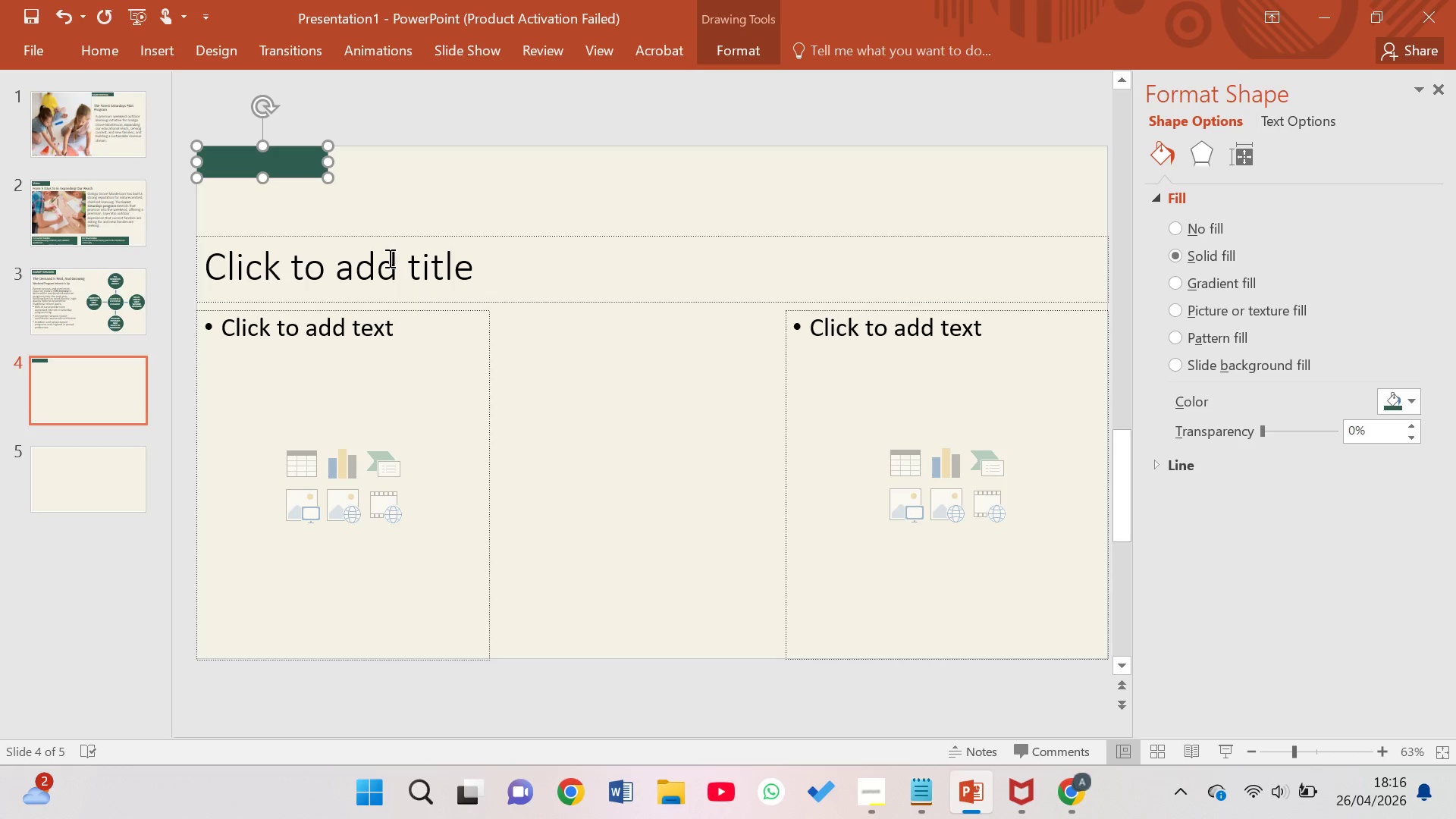 
wait(23.25)
 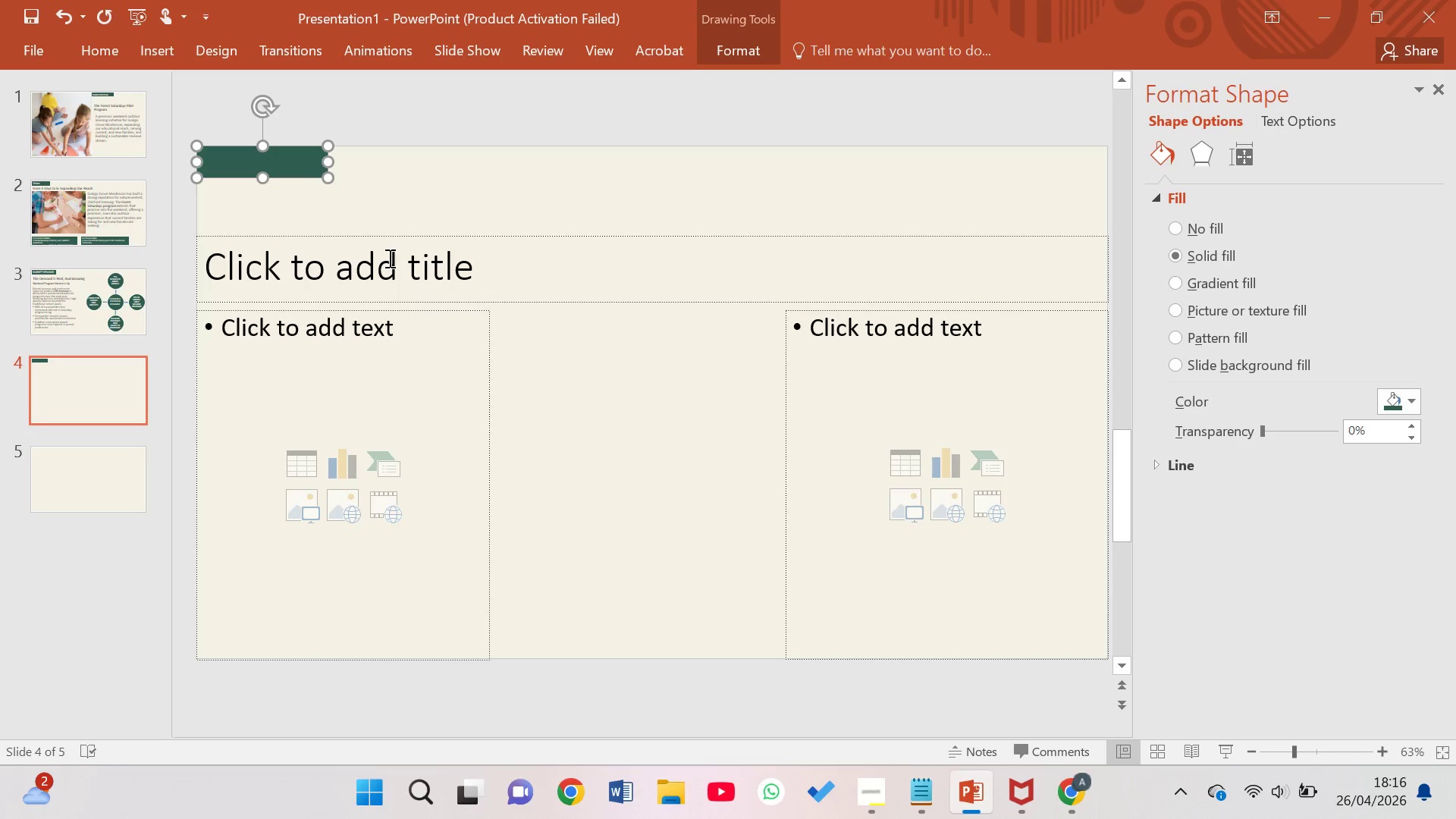 
left_click([236, 165])
 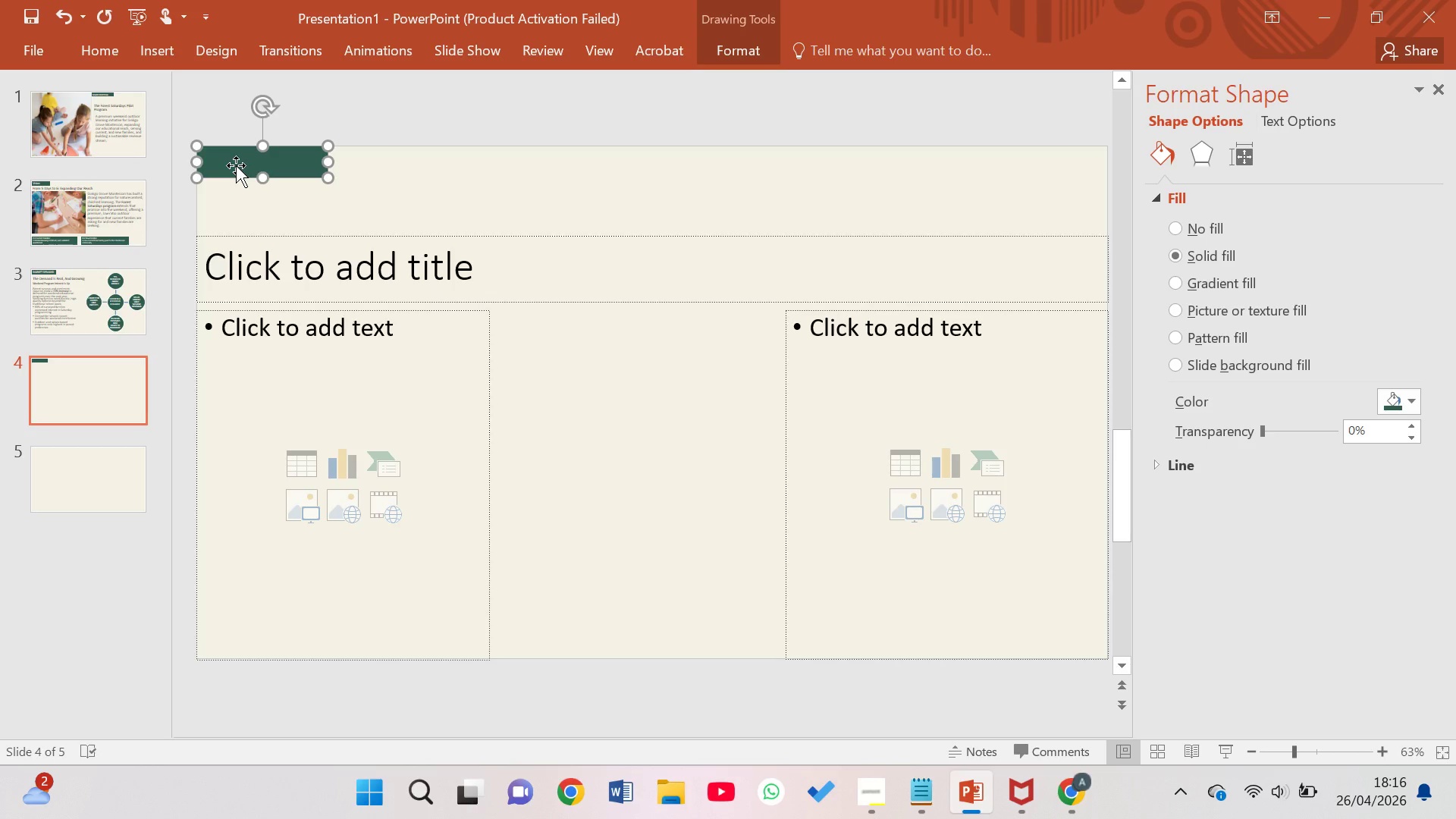 
key(M)
 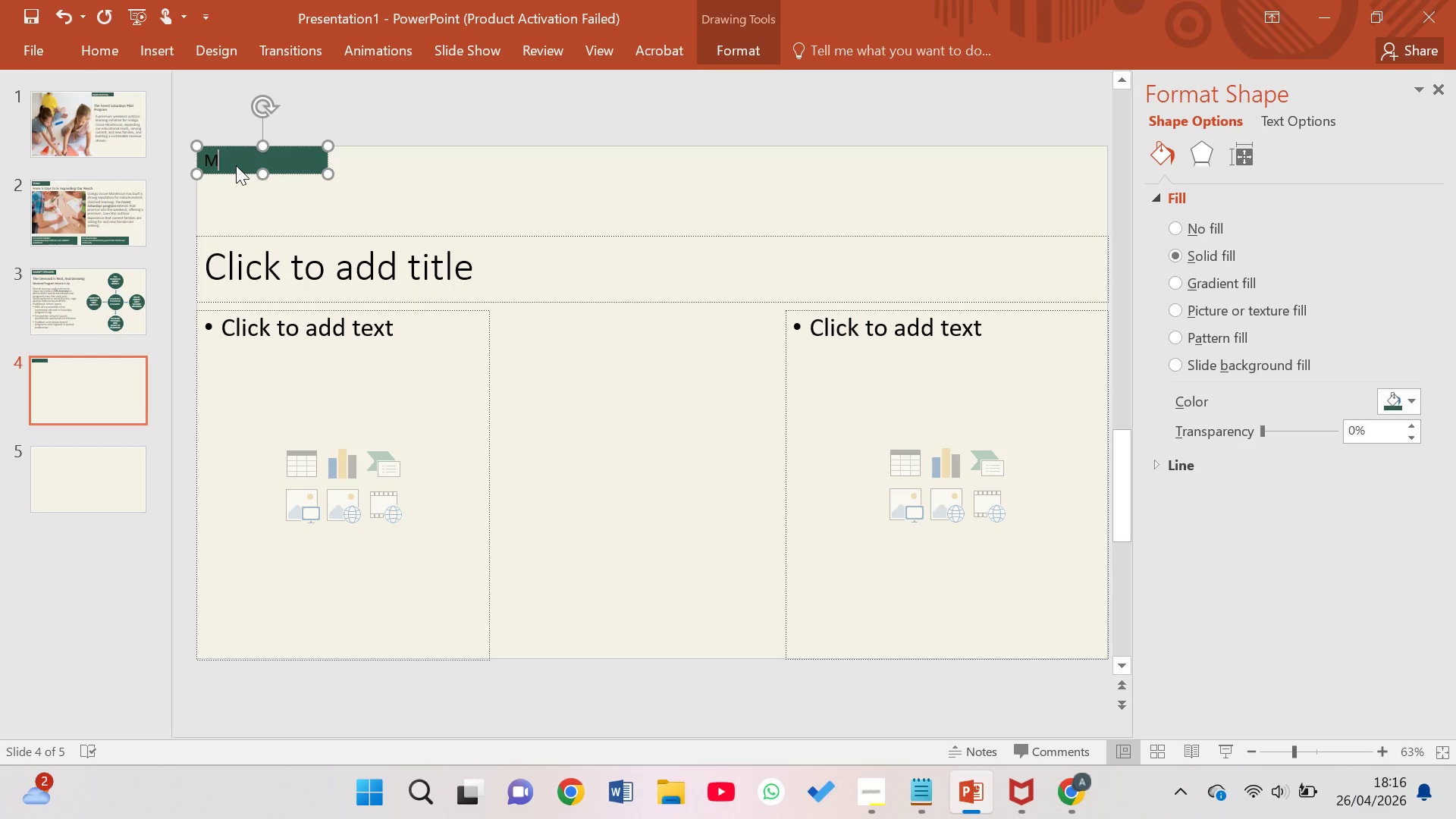 
wait(5.62)
 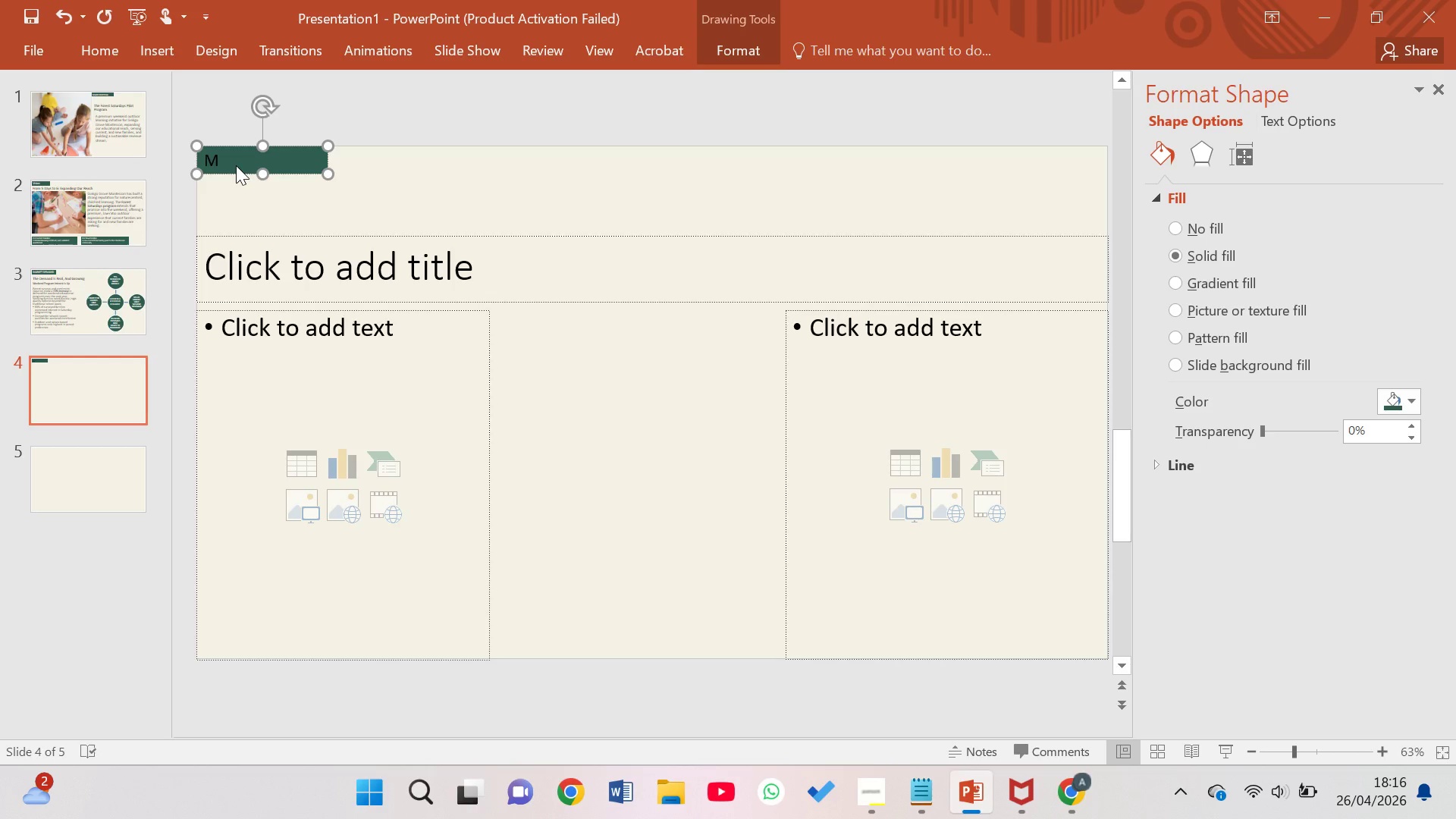 
key(Backspace)
type(PROGRAM DIGN)
 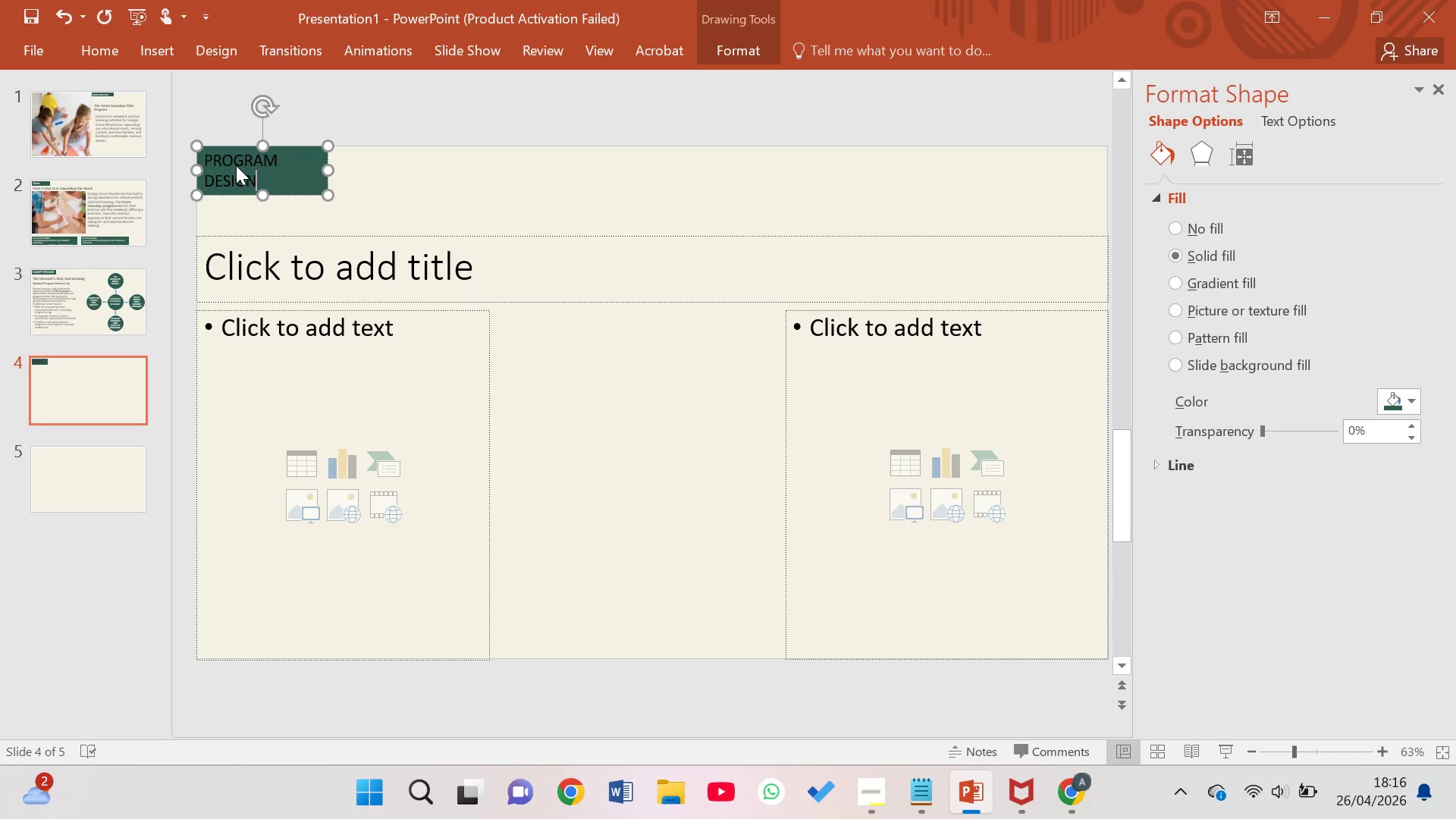 
hold_key(key=E, duration=0.45)
 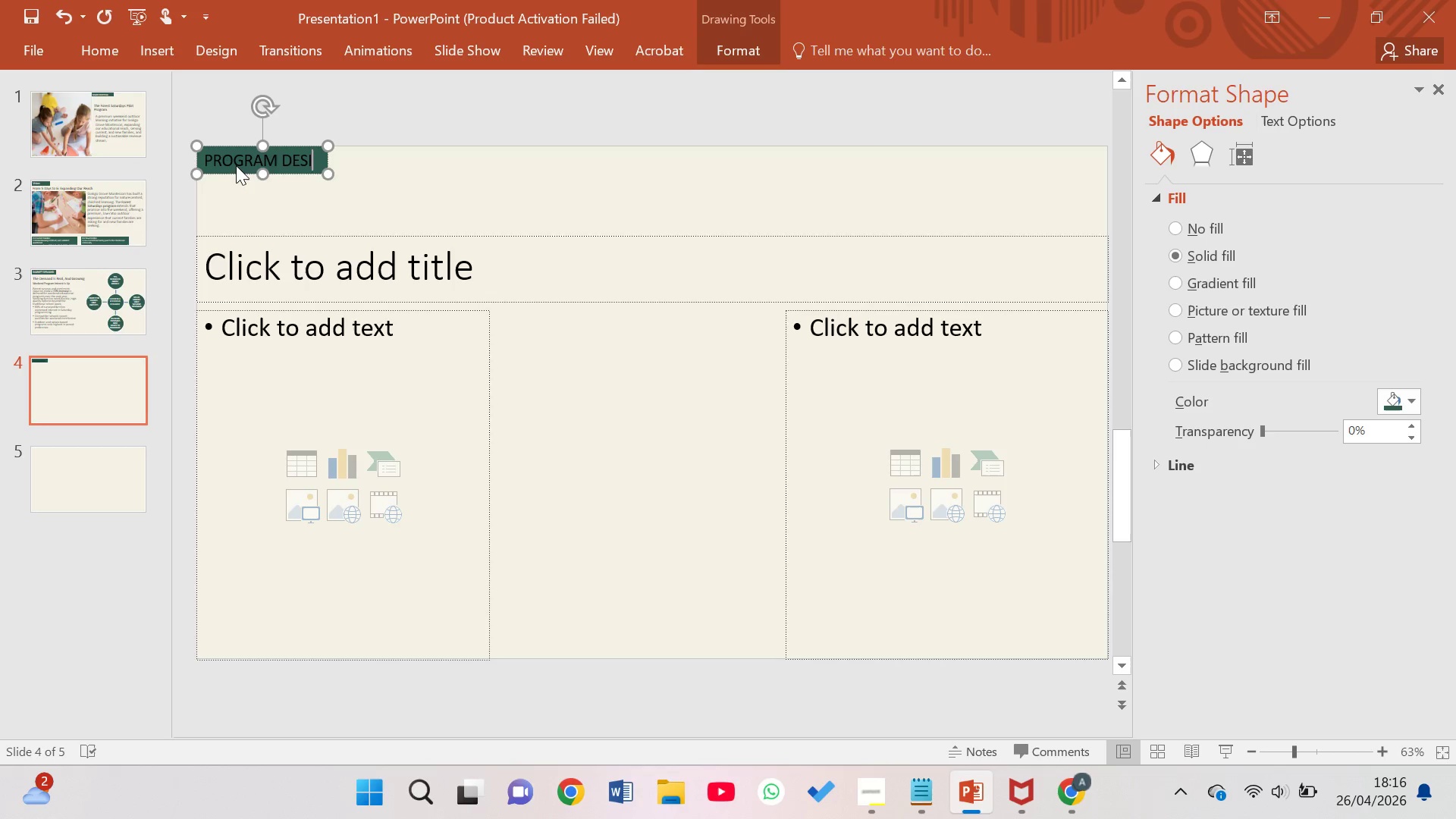 
hold_key(key=S, duration=0.33)
 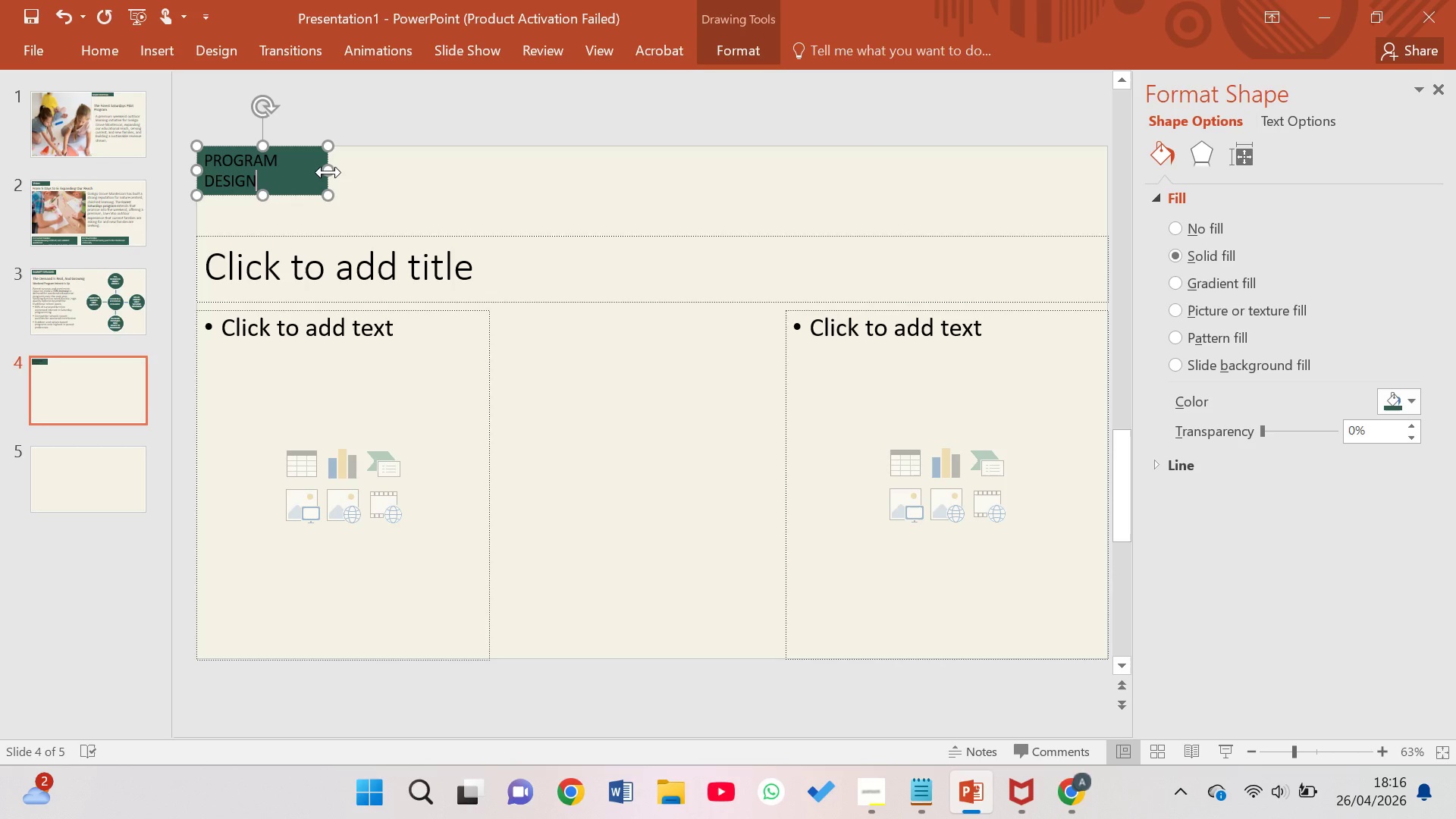 
left_click_drag(start_coordinate=[270, 179], to_coordinate=[216, 165])
 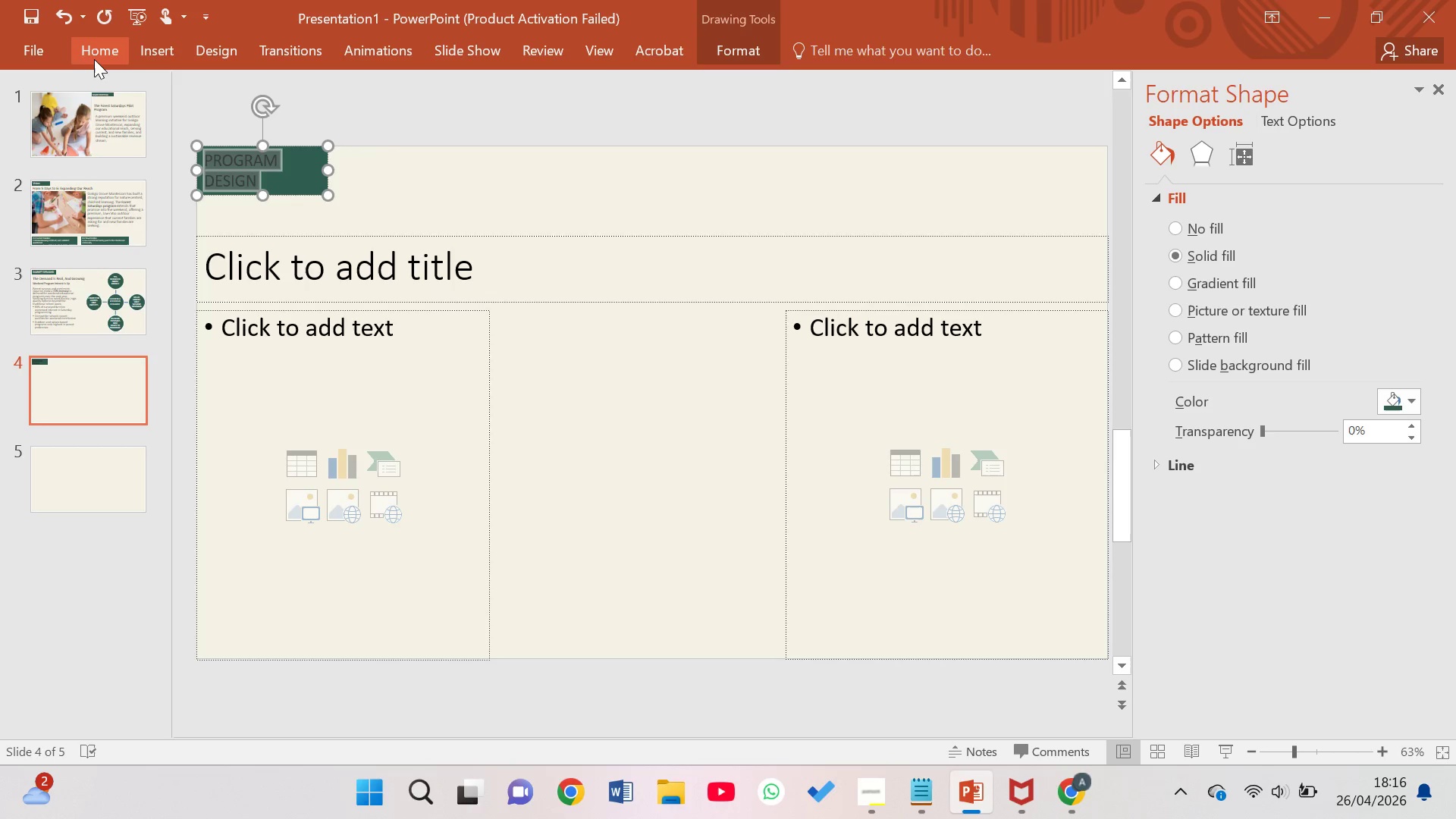 
left_click([96, 57])
 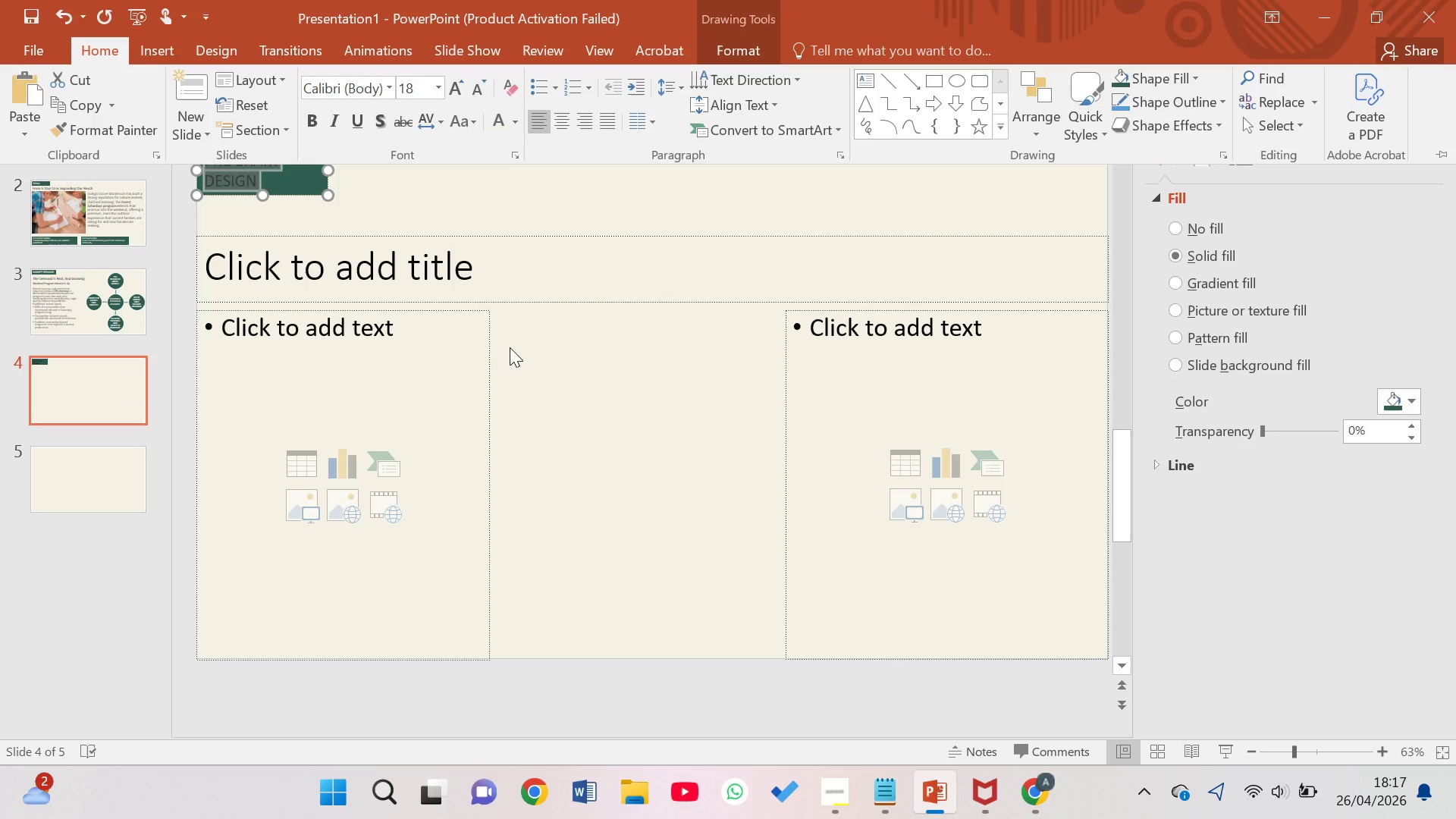 
wait(55.5)
 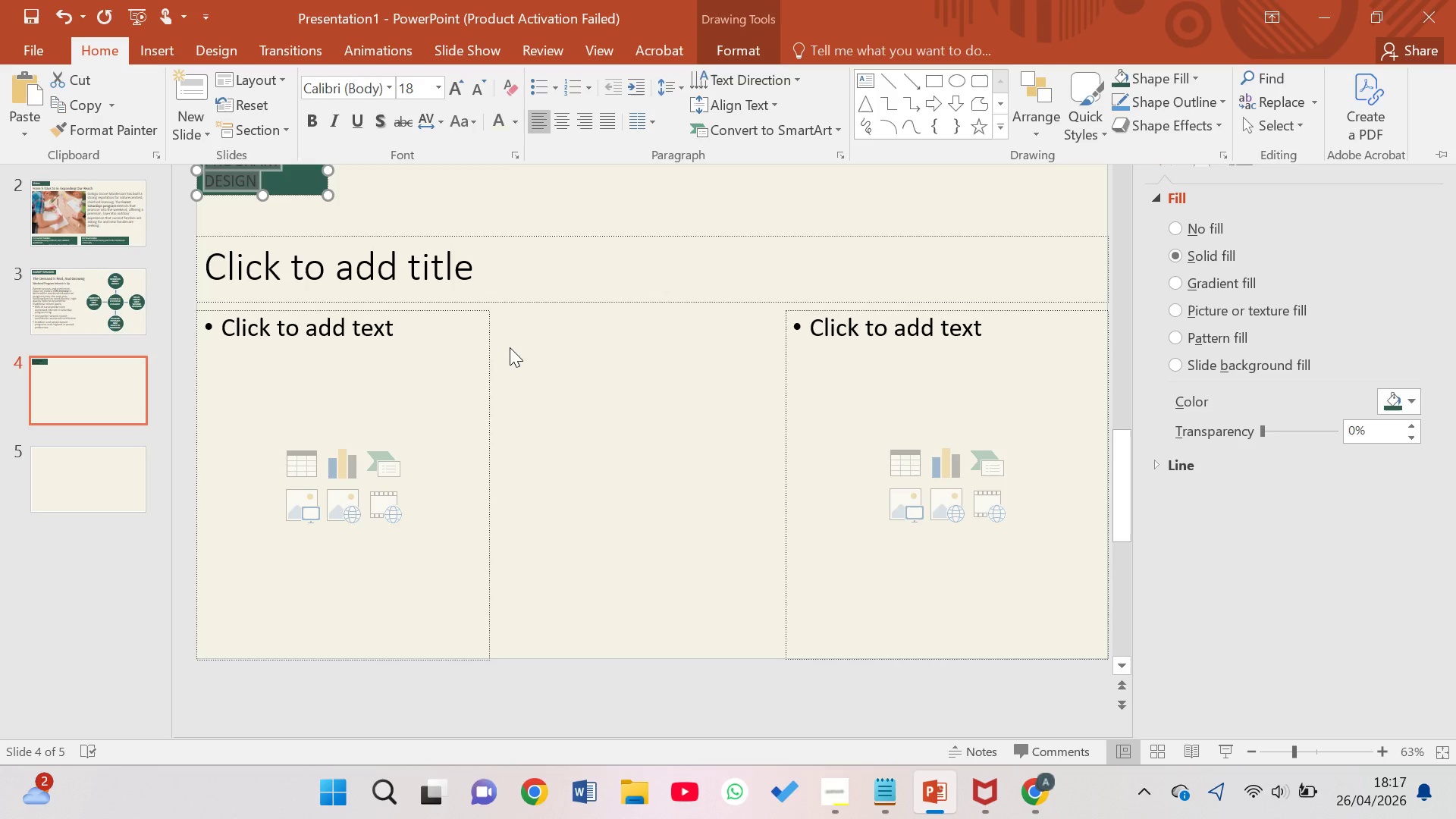 
left_click([510, 93])
 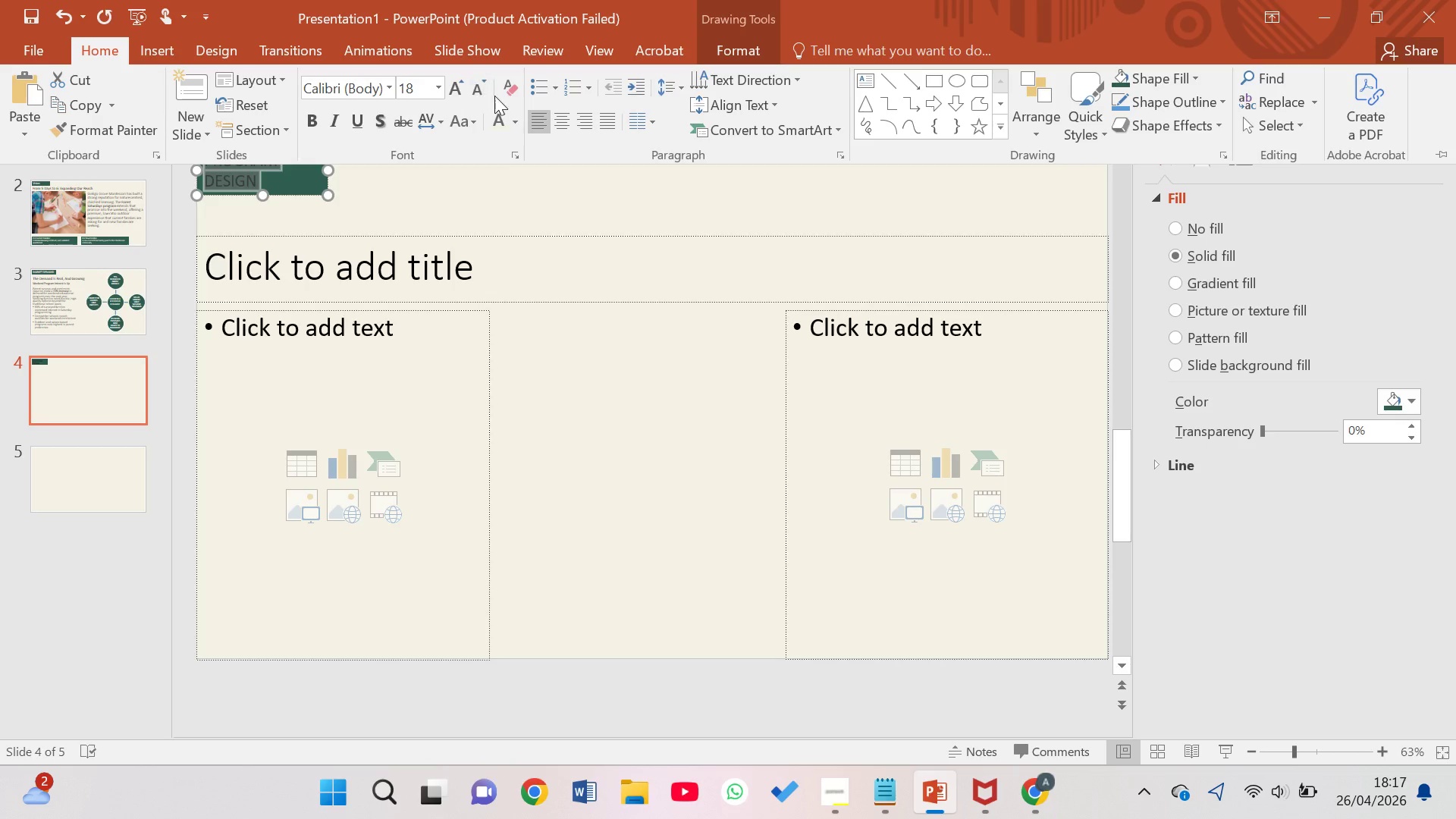 
left_click([504, 94])
 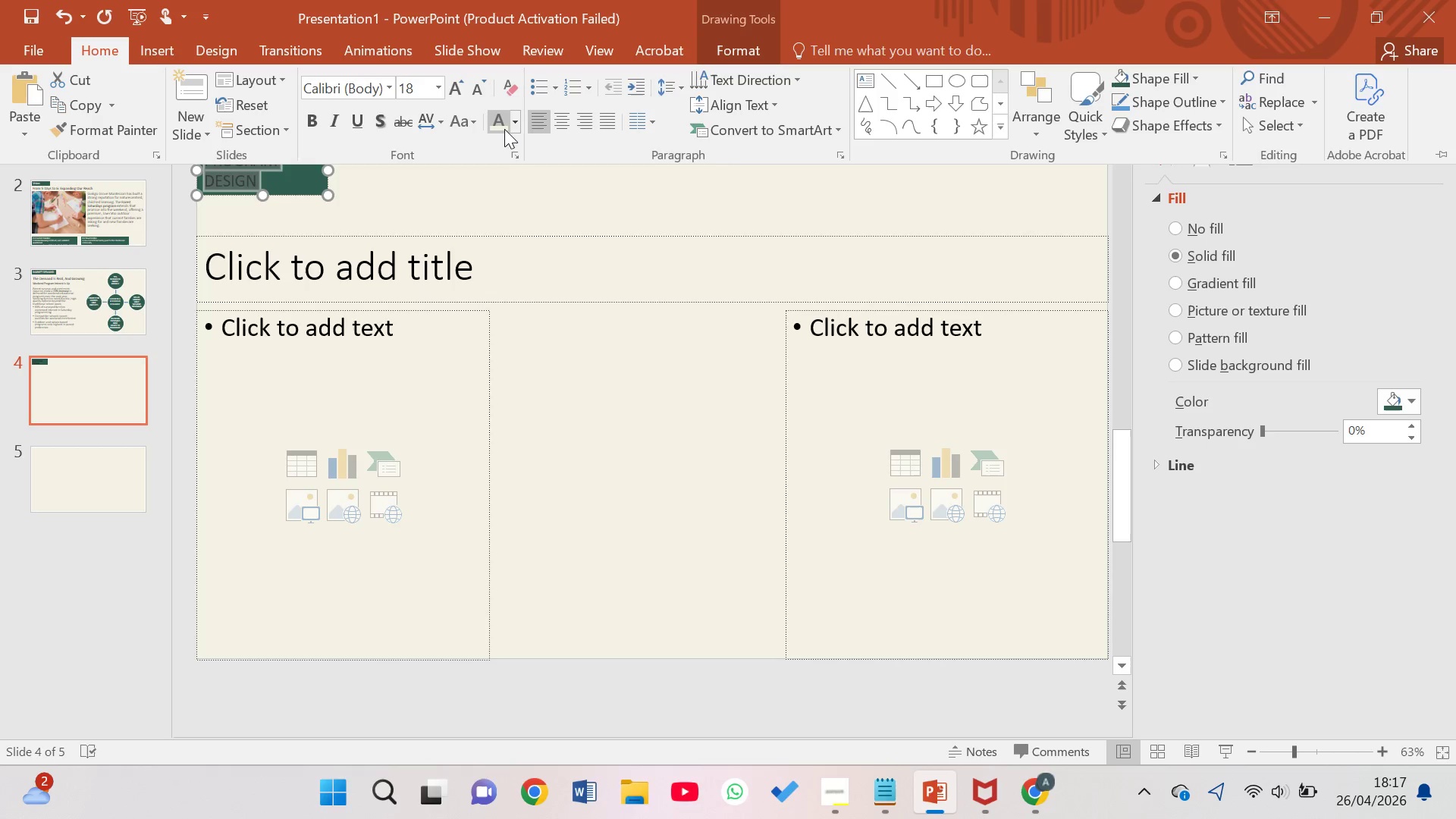 
left_click([504, 129])
 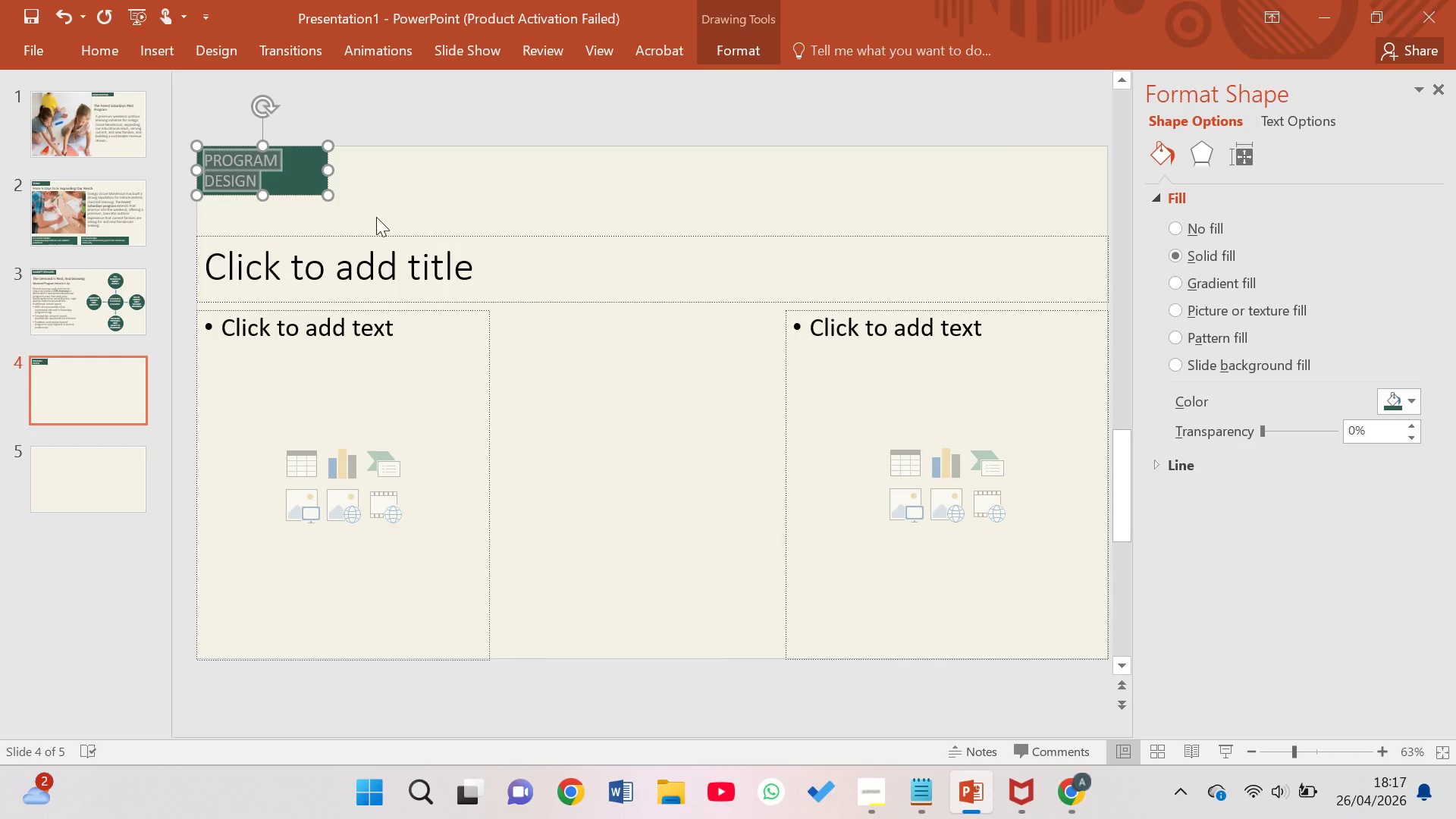 
left_click_drag(start_coordinate=[327, 170], to_coordinate=[347, 159])
 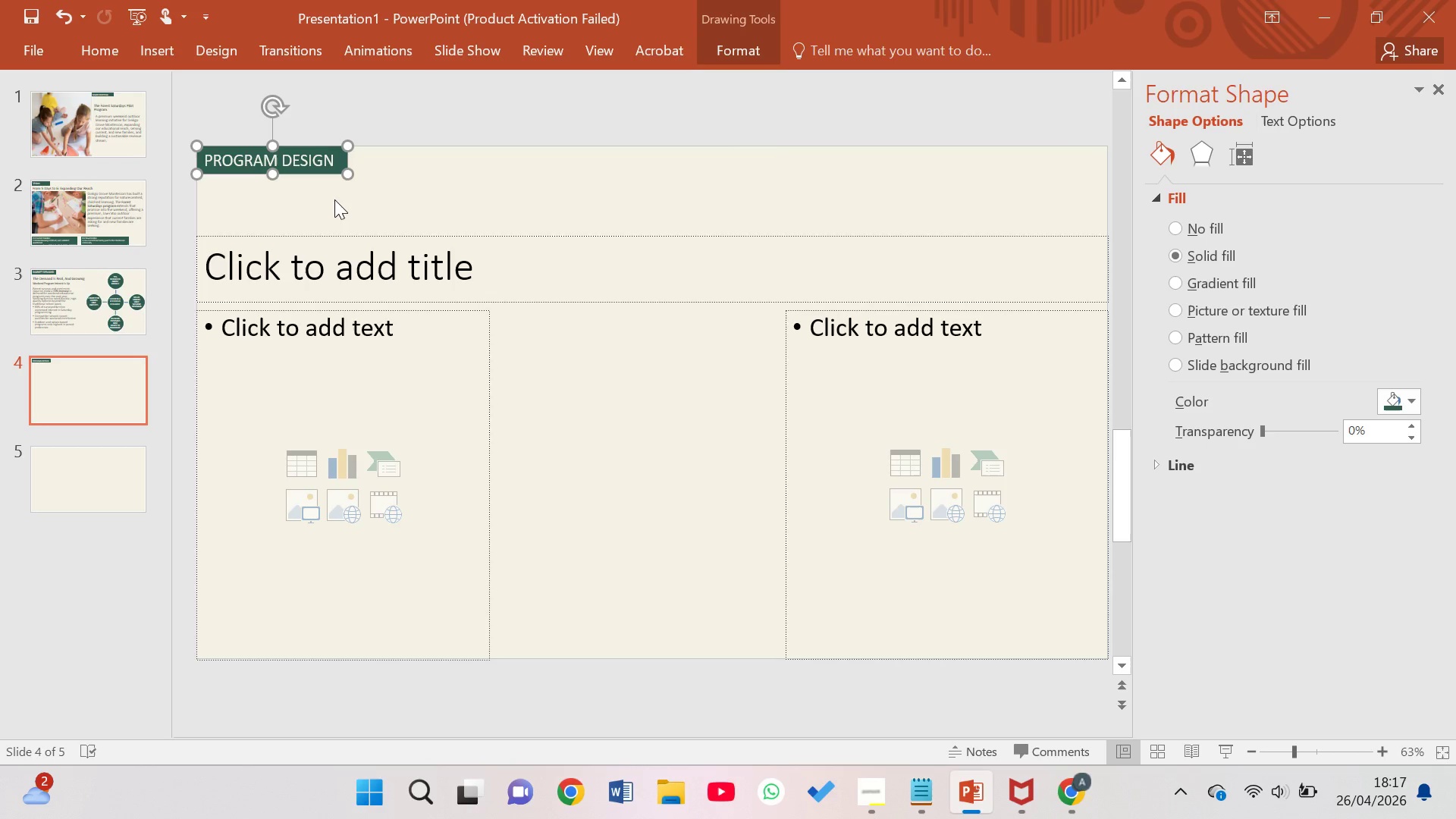 
left_click([324, 215])
 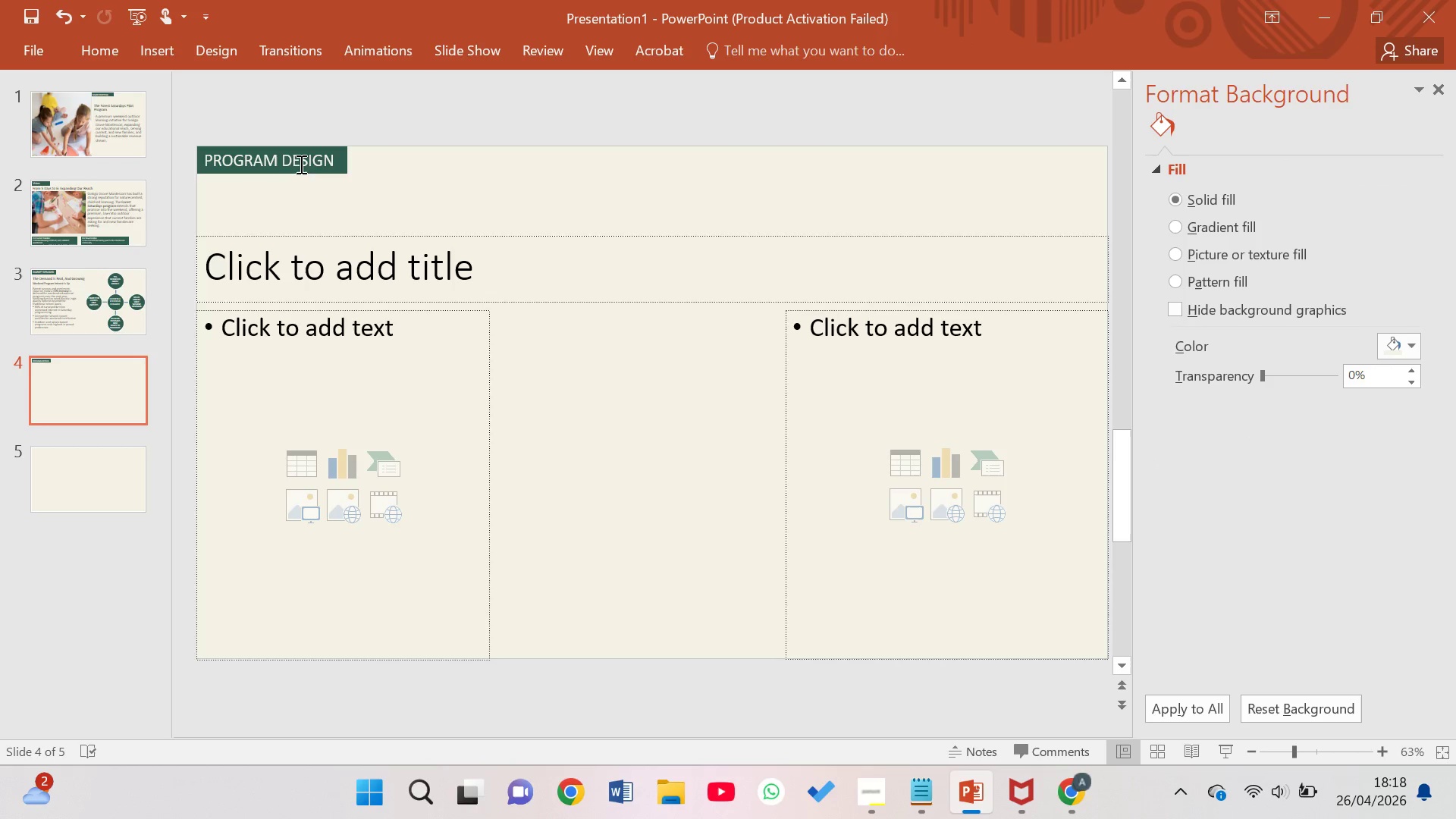 
left_click([303, 161])
 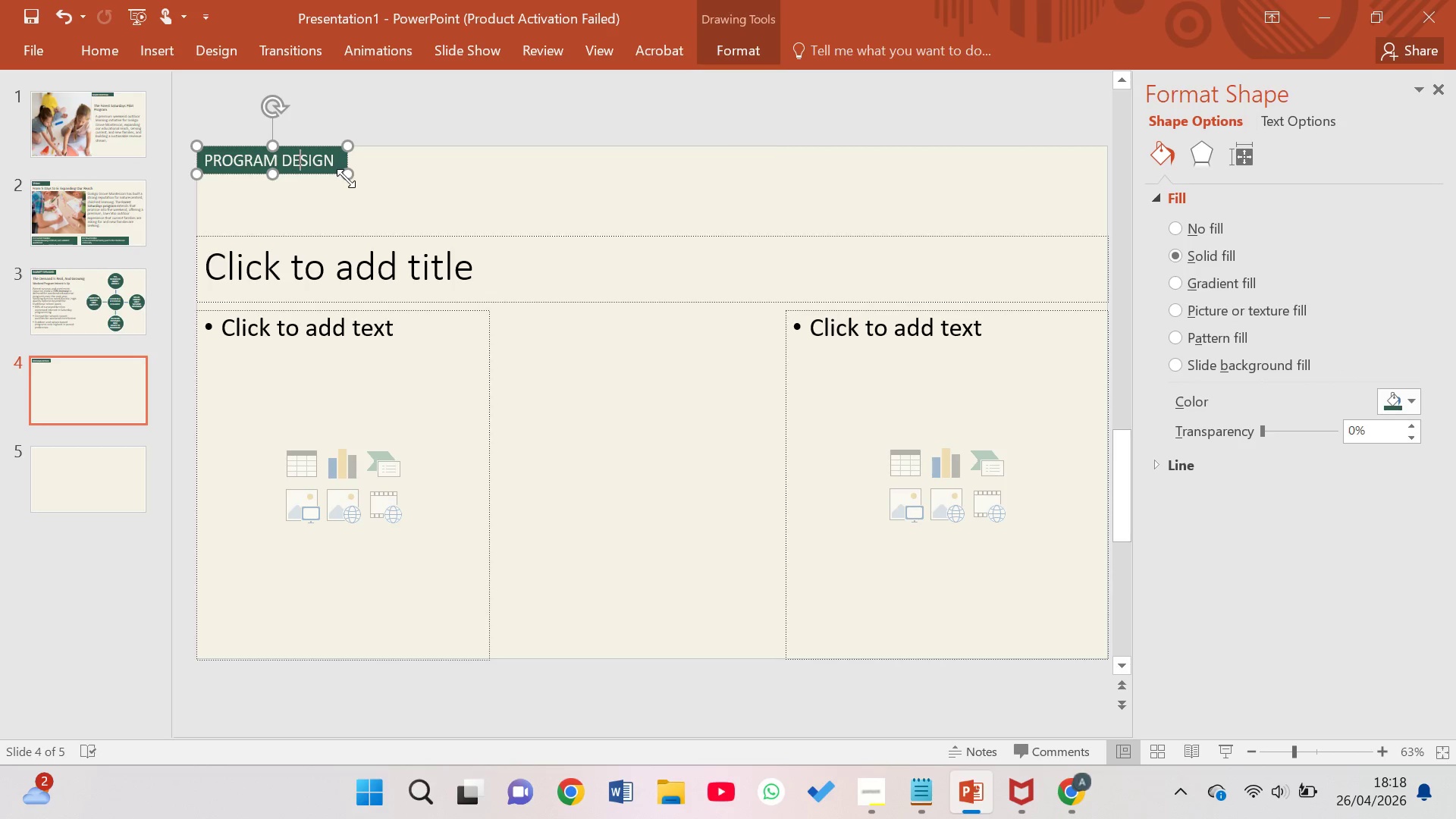 
left_click_drag(start_coordinate=[346, 178], to_coordinate=[363, 196])
 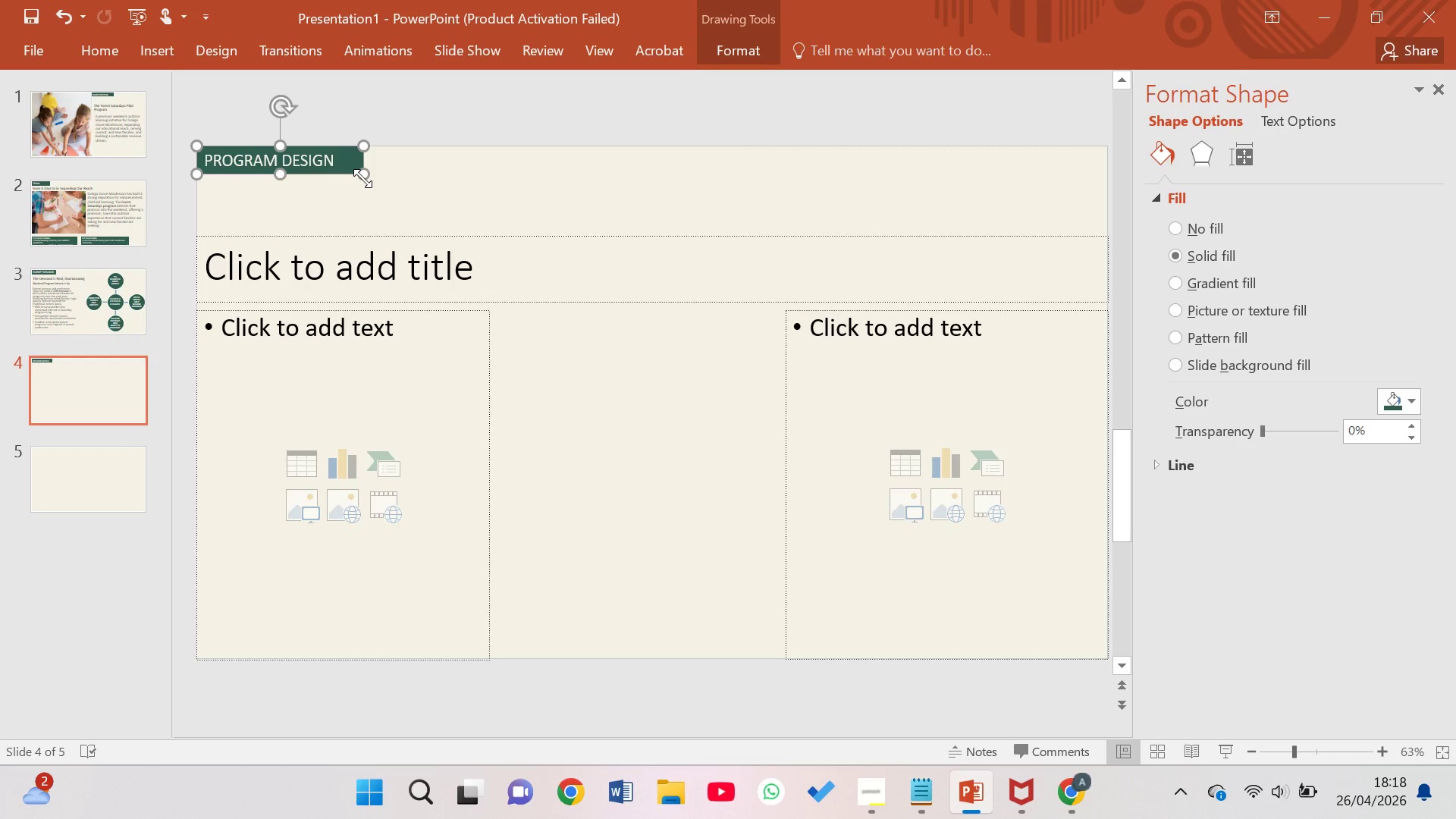 
wait(18.56)
 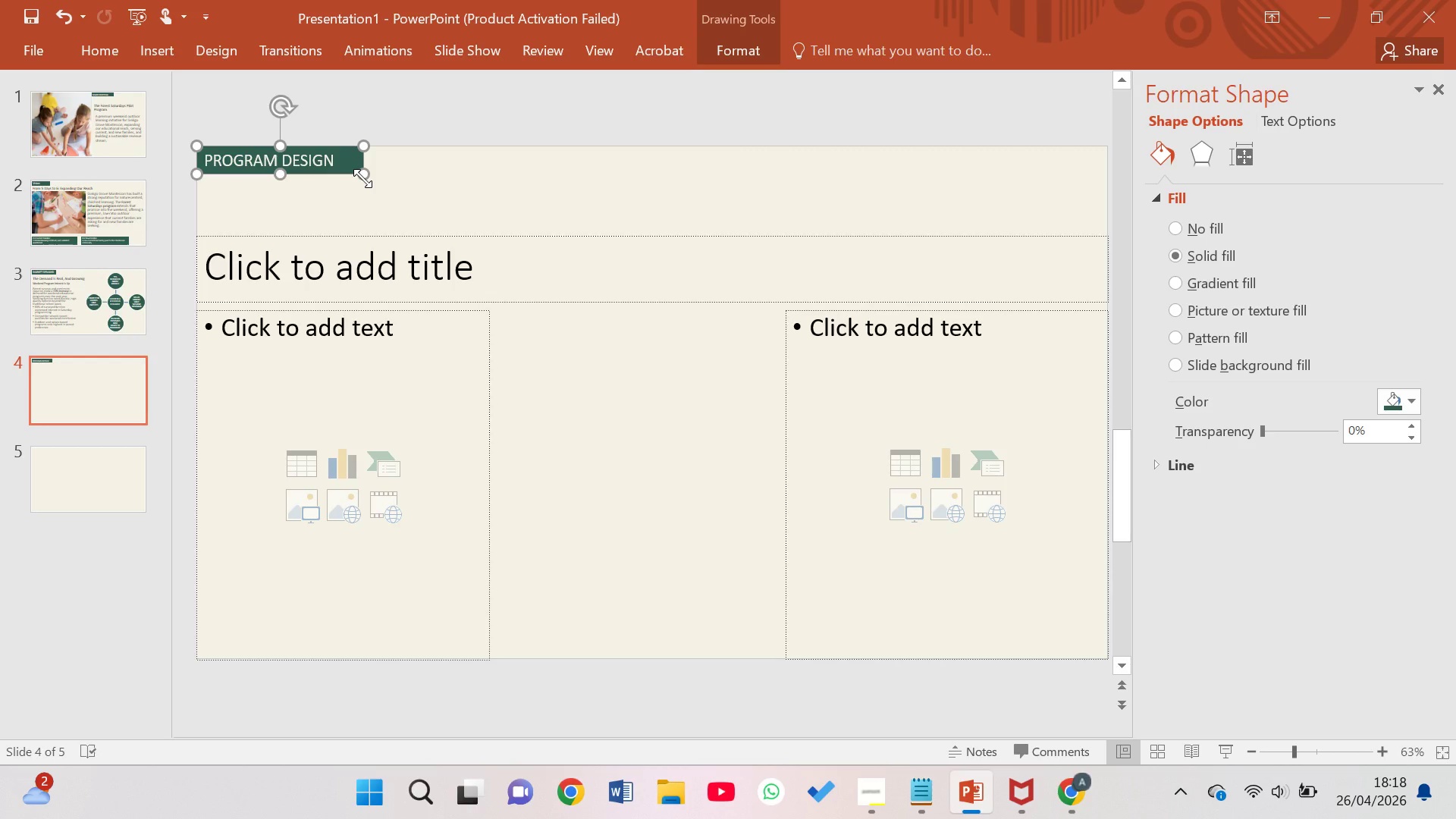 
left_click([350, 162])
 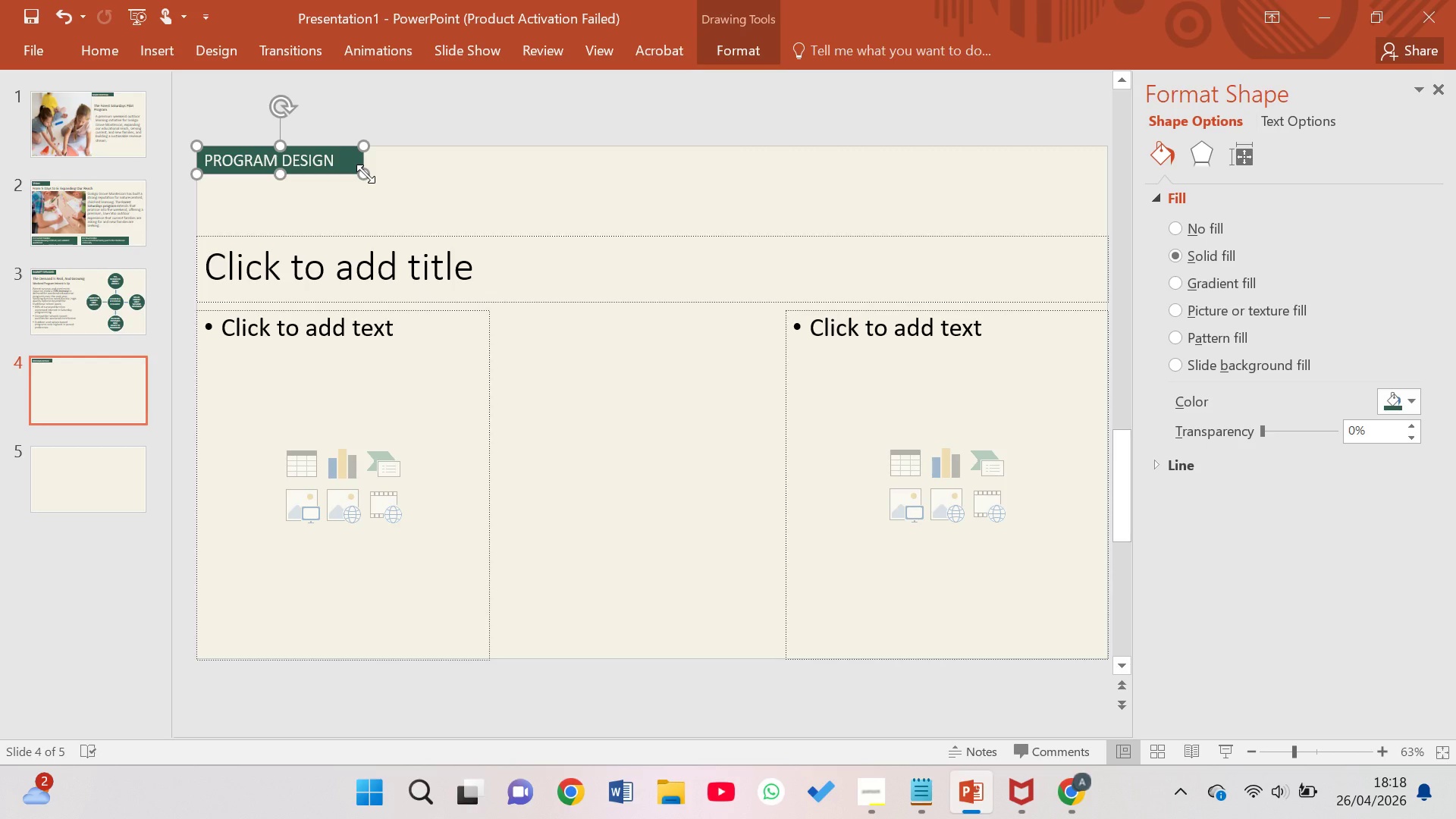 
left_click_drag(start_coordinate=[366, 174], to_coordinate=[378, 184])
 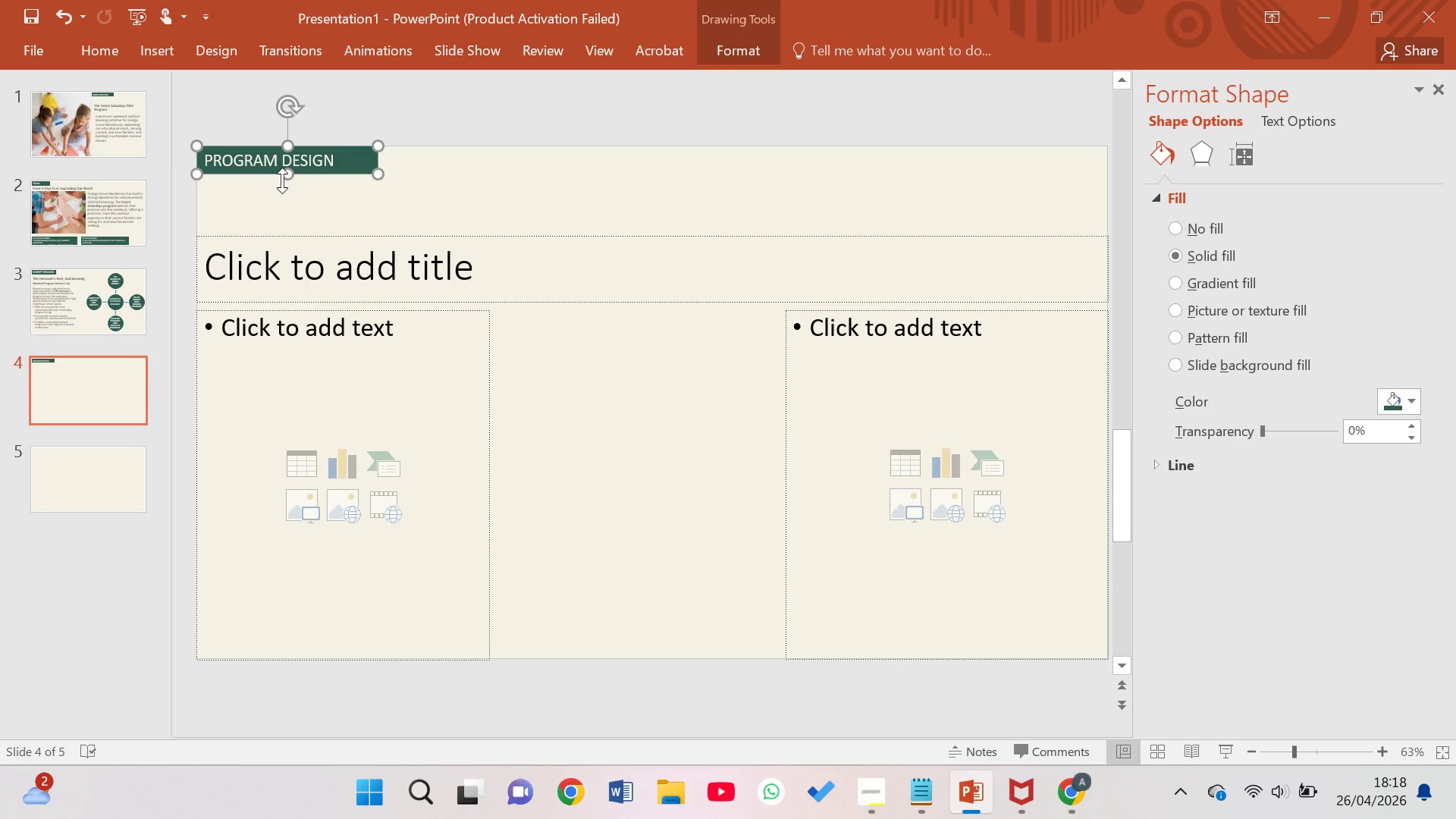 
left_click_drag(start_coordinate=[286, 180], to_coordinate=[279, 200])
 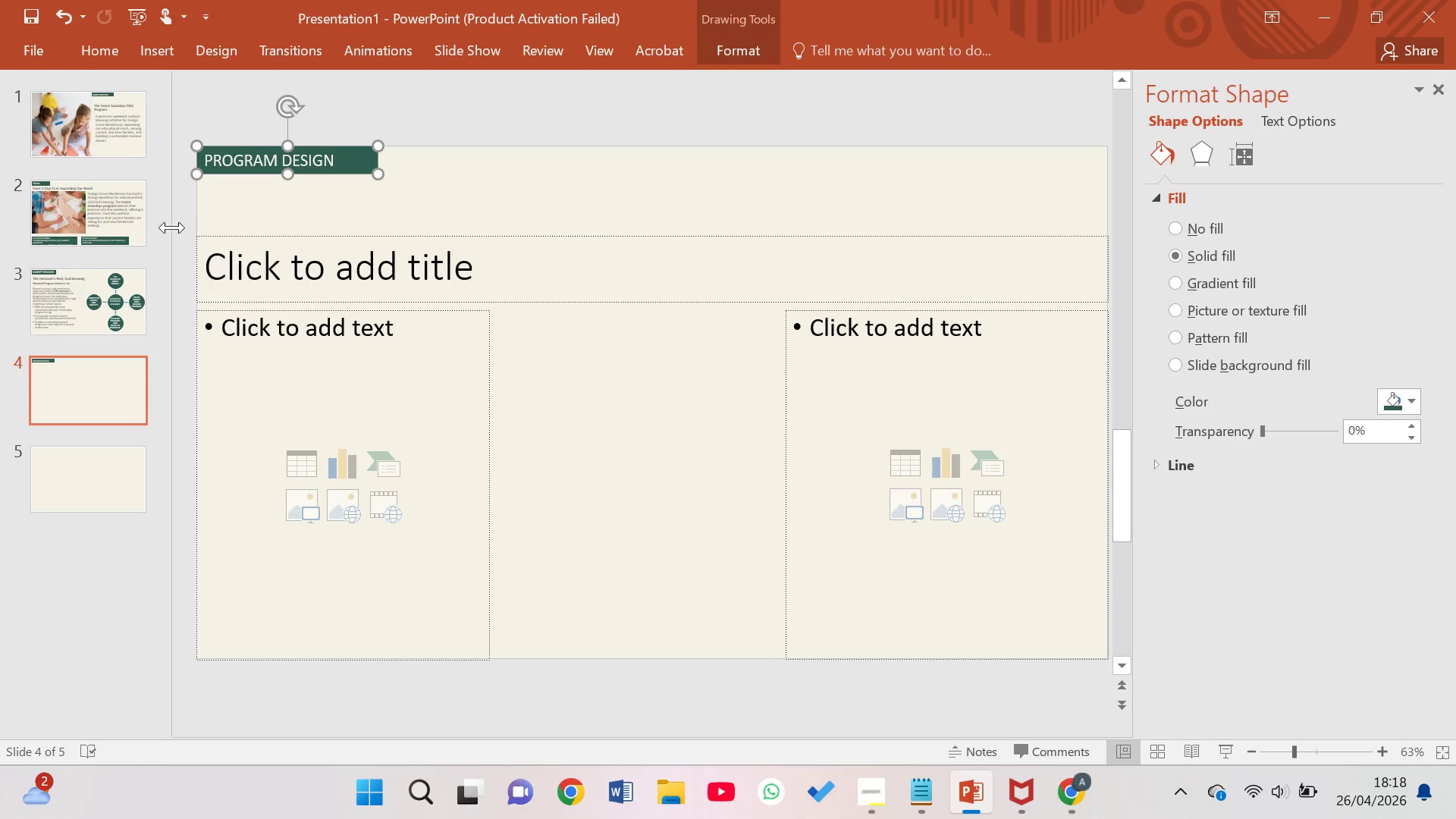 
left_click([143, 226])
 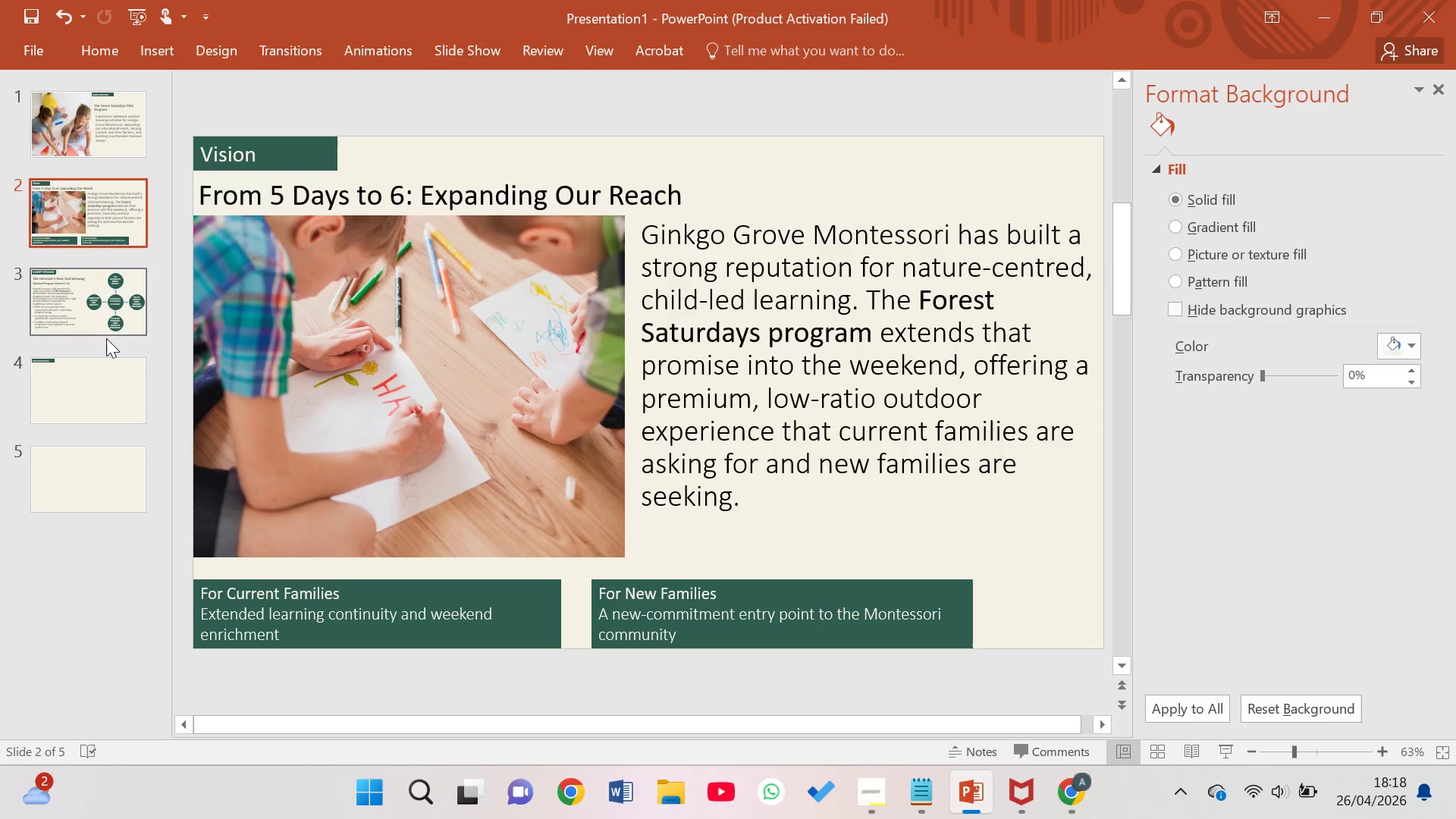 
left_click([95, 372])
 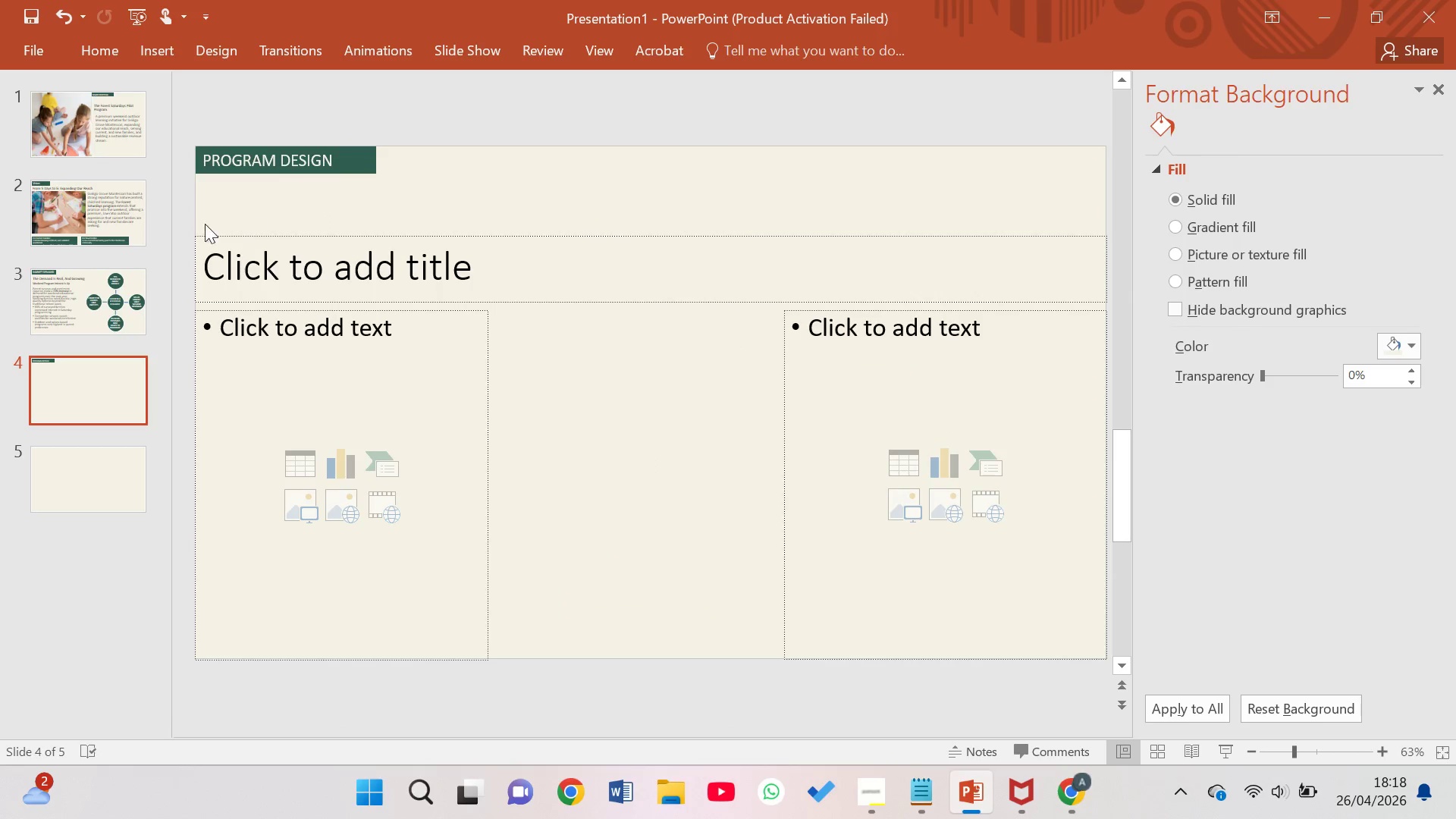 
left_click([61, 302])
 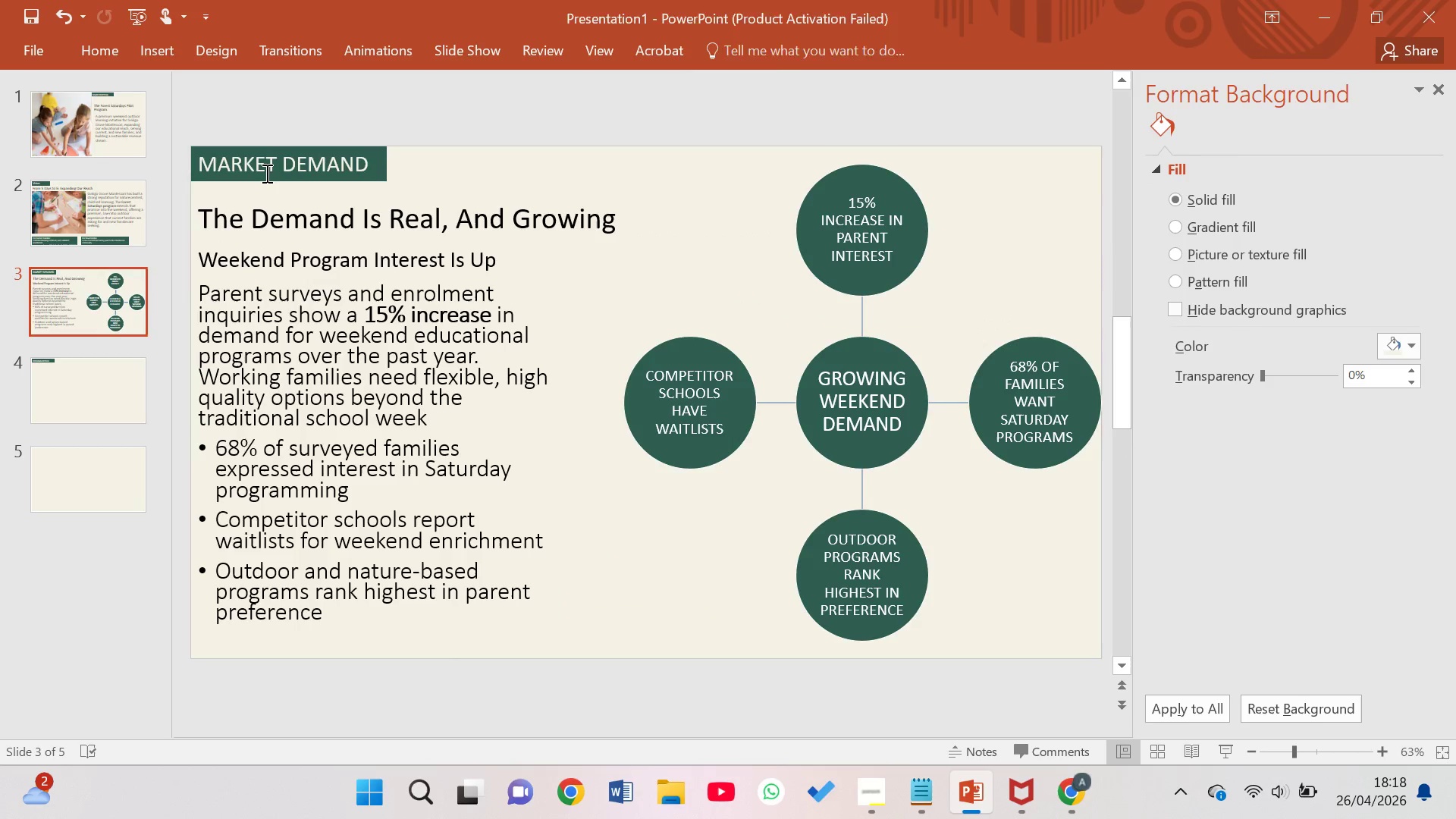 
double_click([265, 173])
 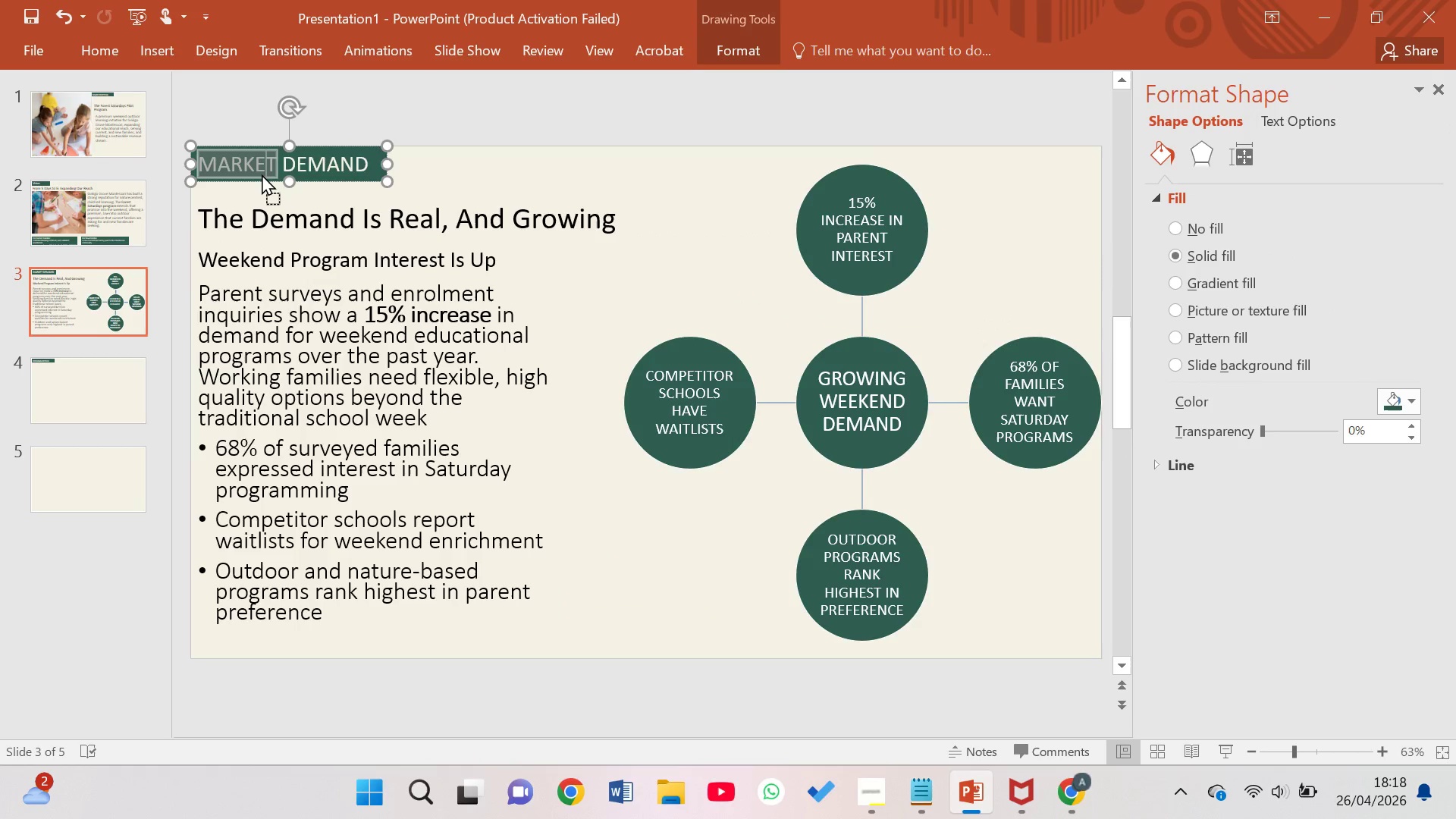 
triple_click([262, 174])
 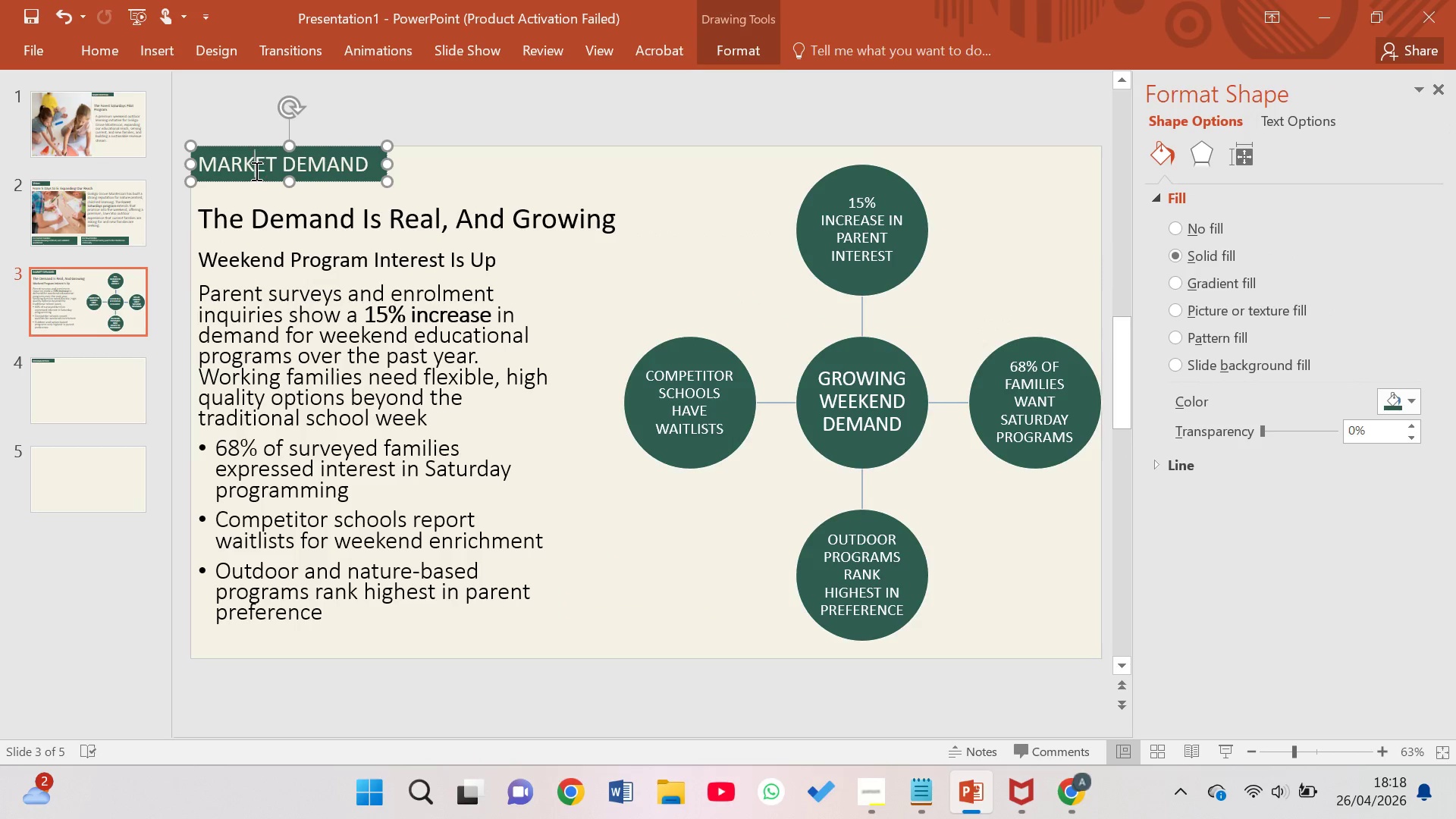 
double_click([255, 171])
 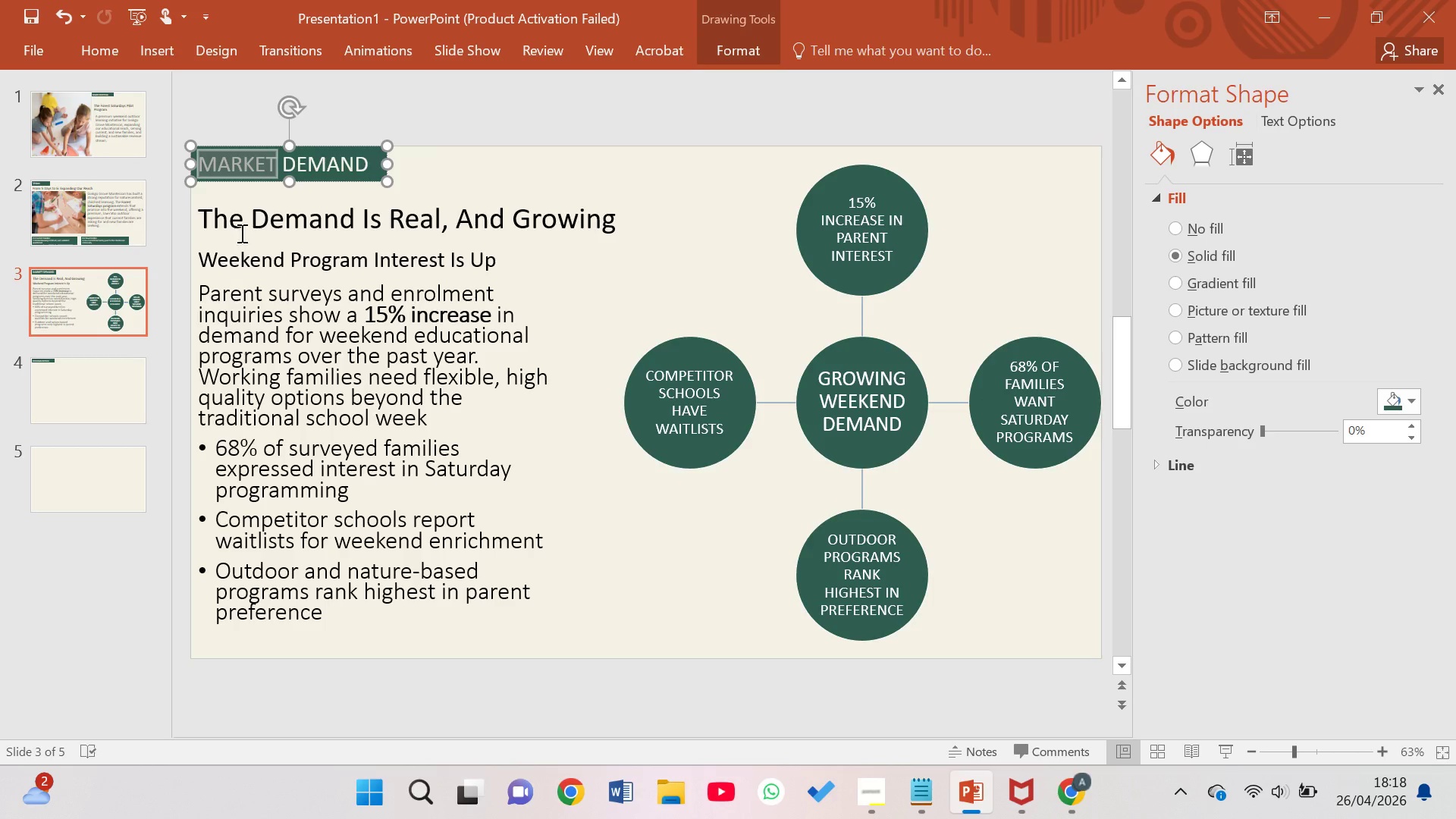 
double_click([240, 229])
 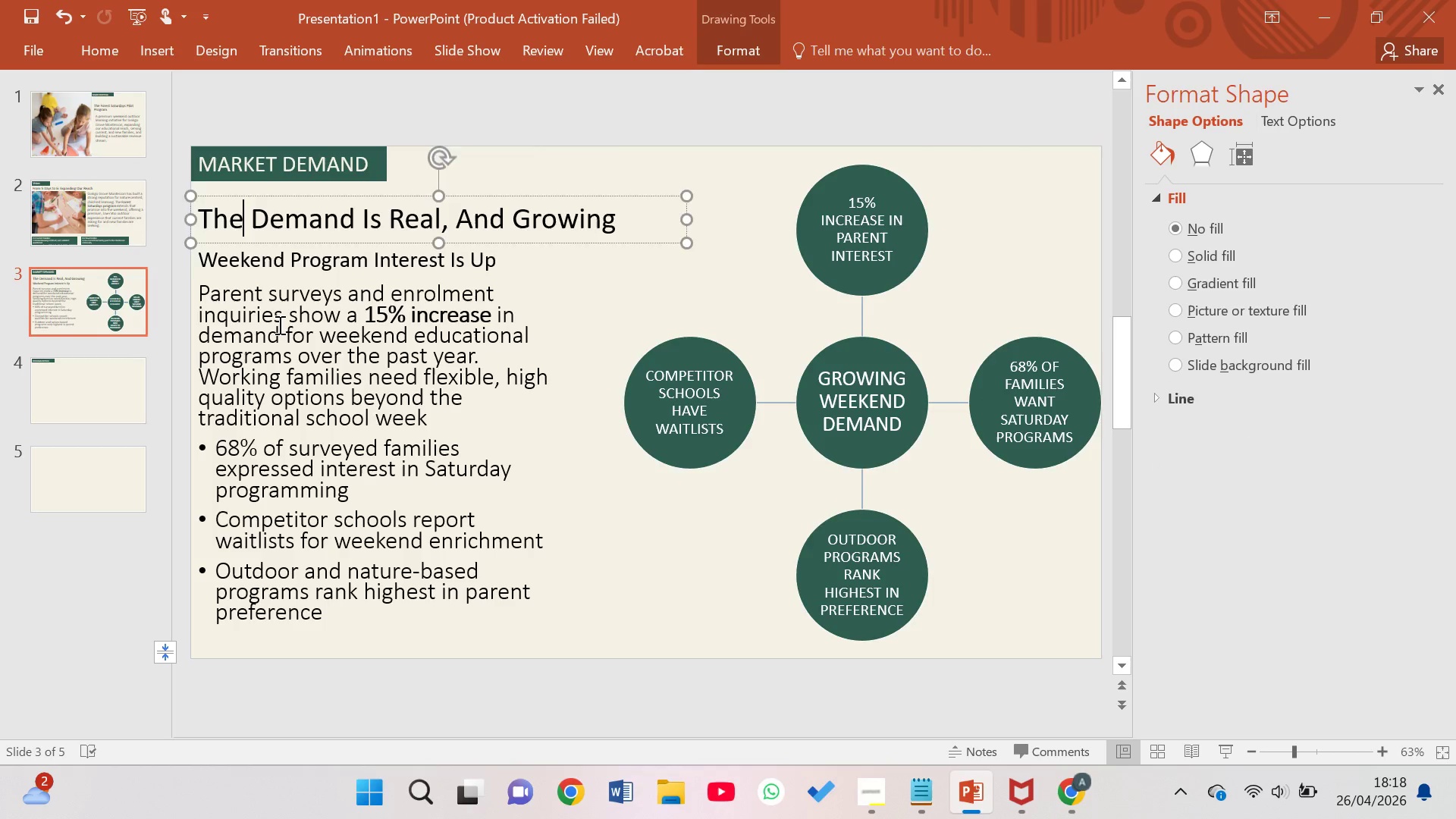 
double_click([278, 325])
 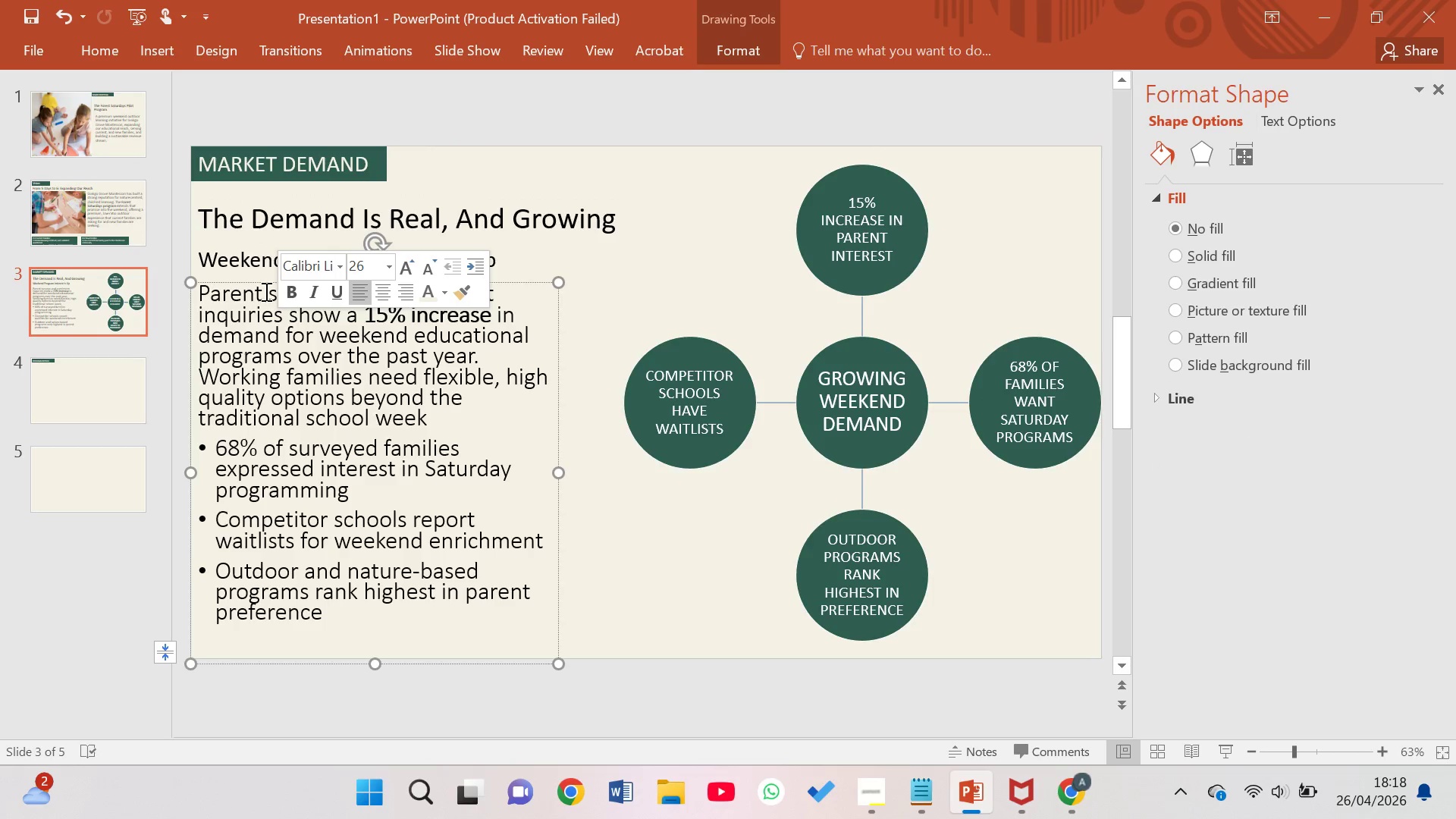 
left_click([244, 331])
 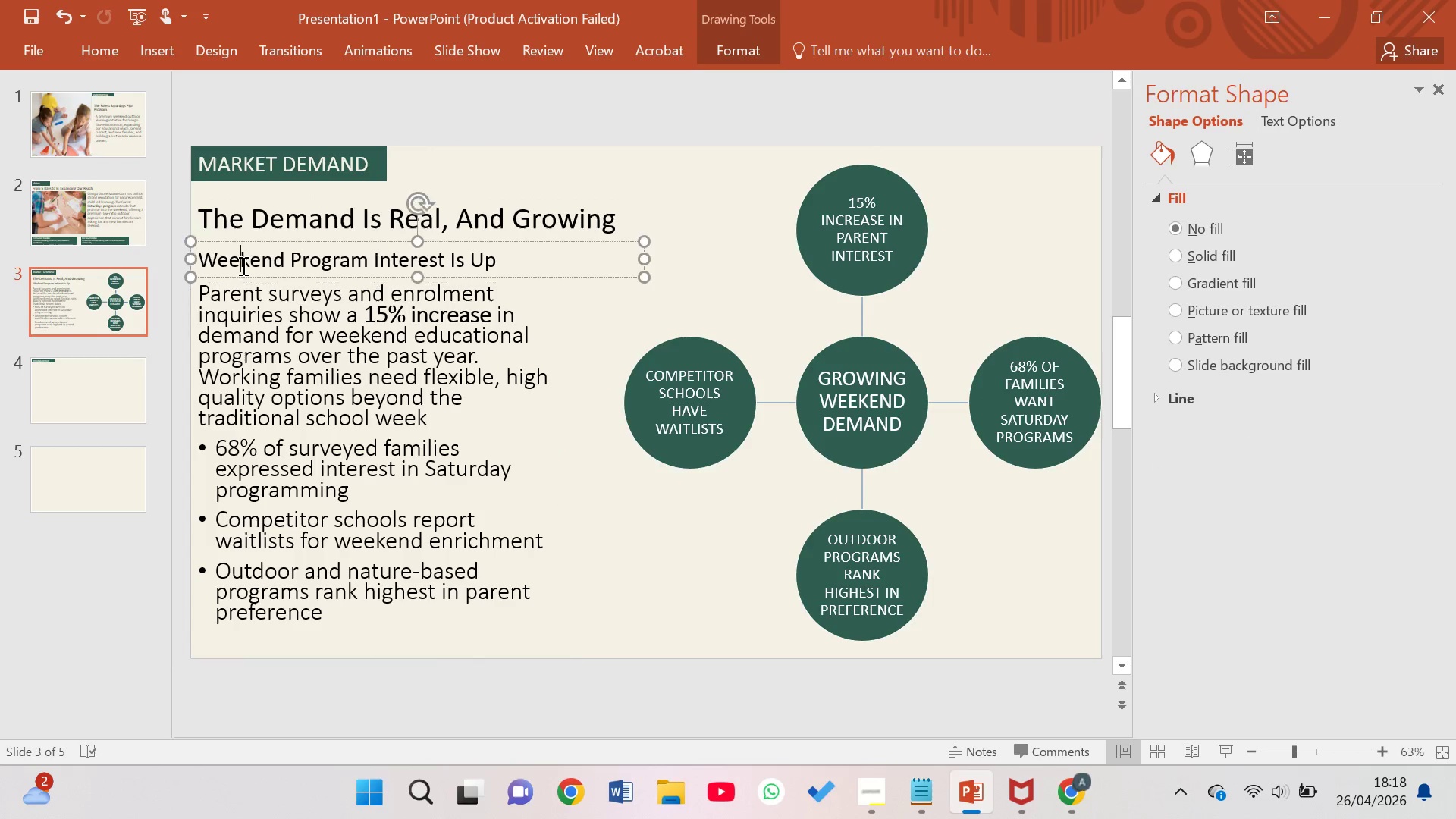 
double_click([242, 265])
 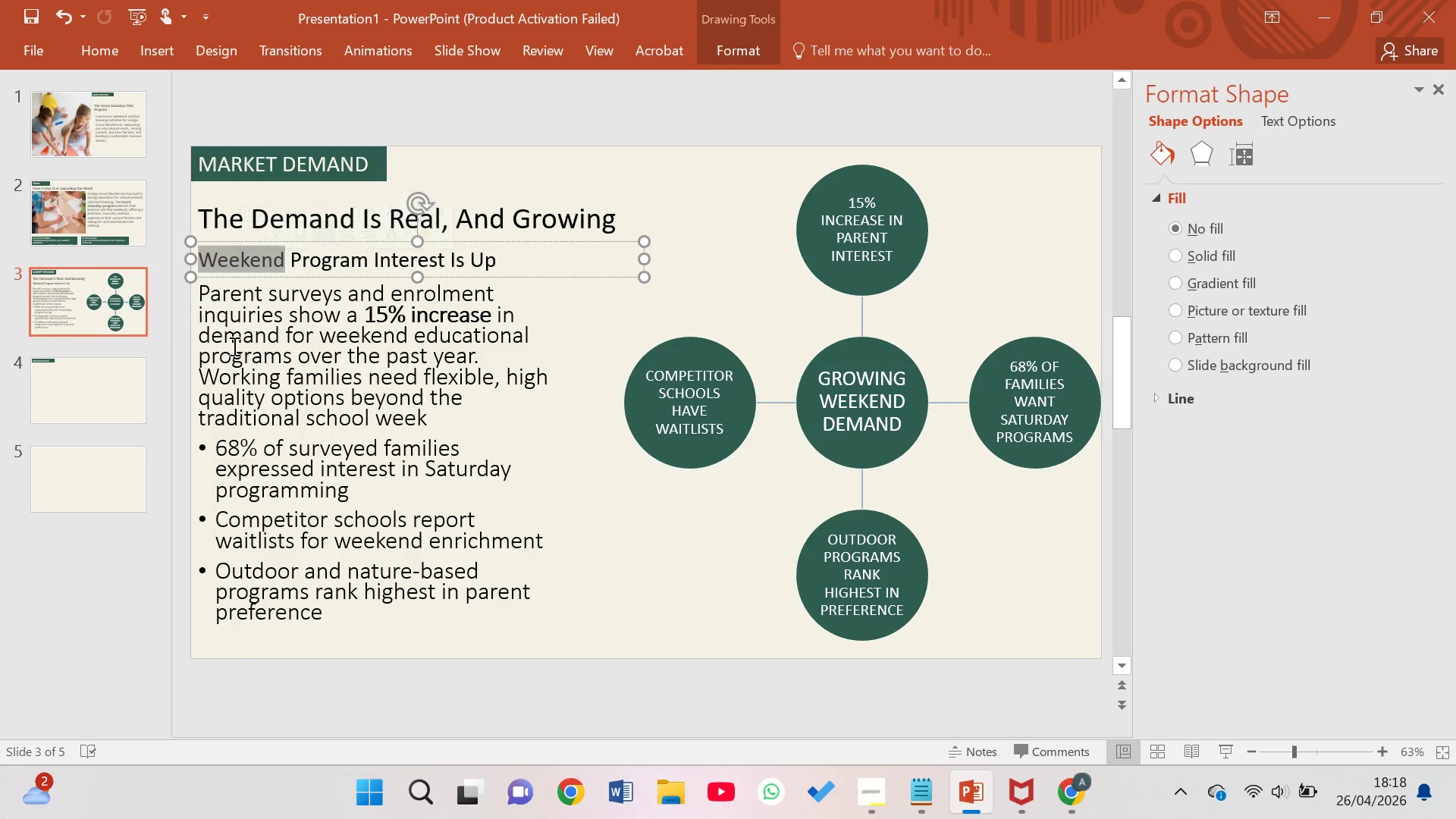 
double_click([233, 346])
 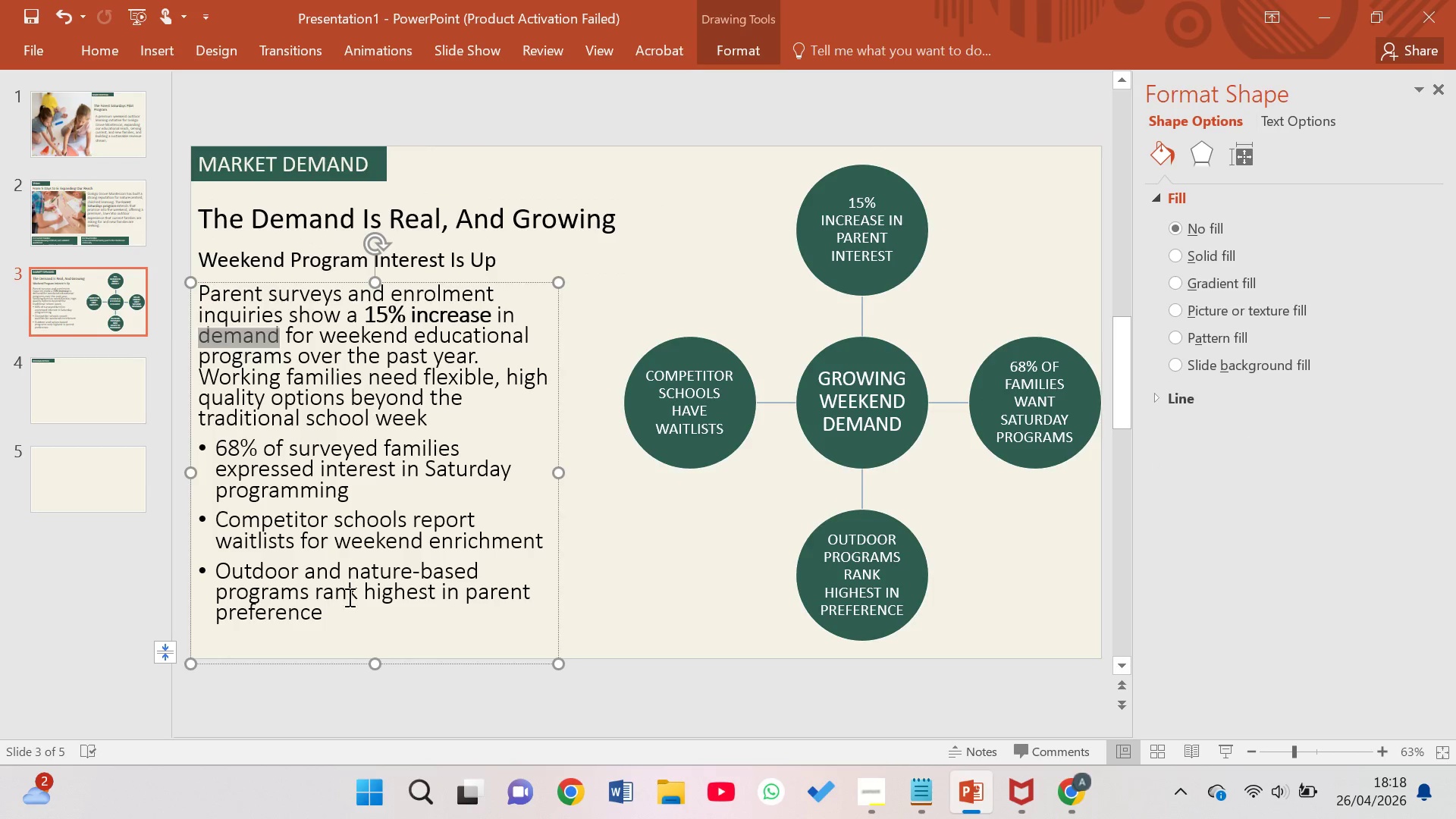 
left_click_drag(start_coordinate=[340, 605], to_coordinate=[196, 300])
 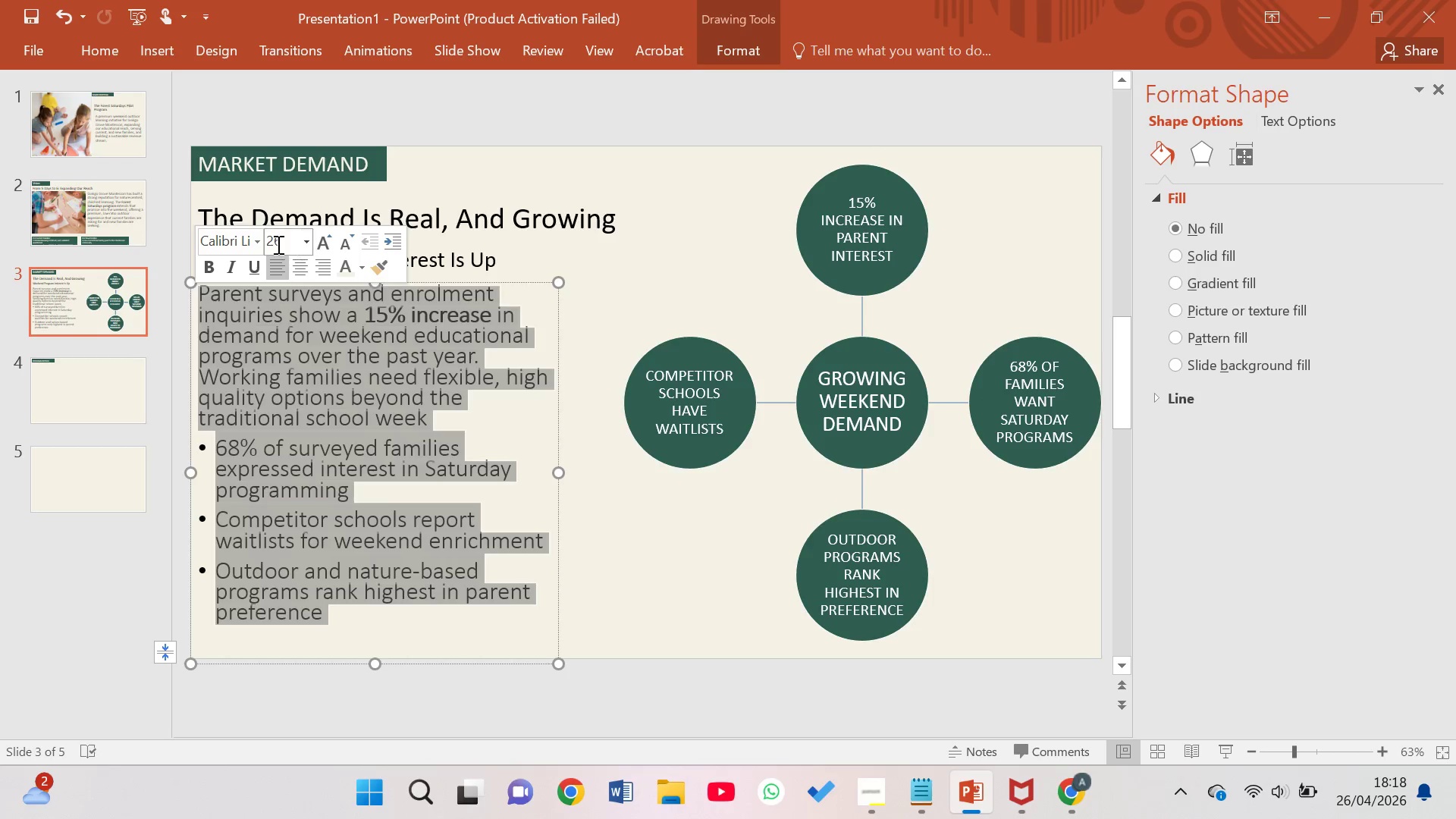 
left_click([345, 243])
 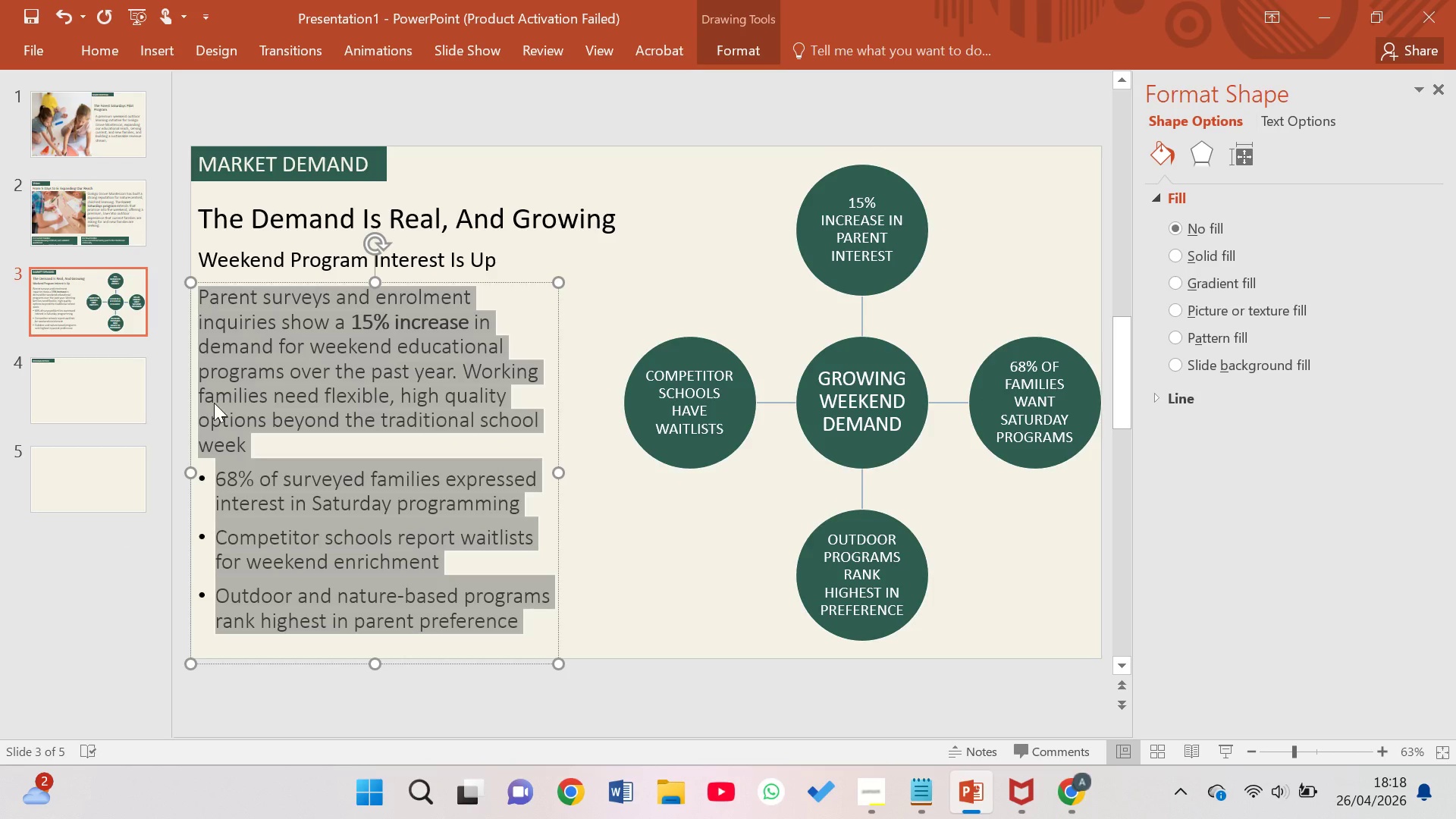 
left_click([263, 267])
 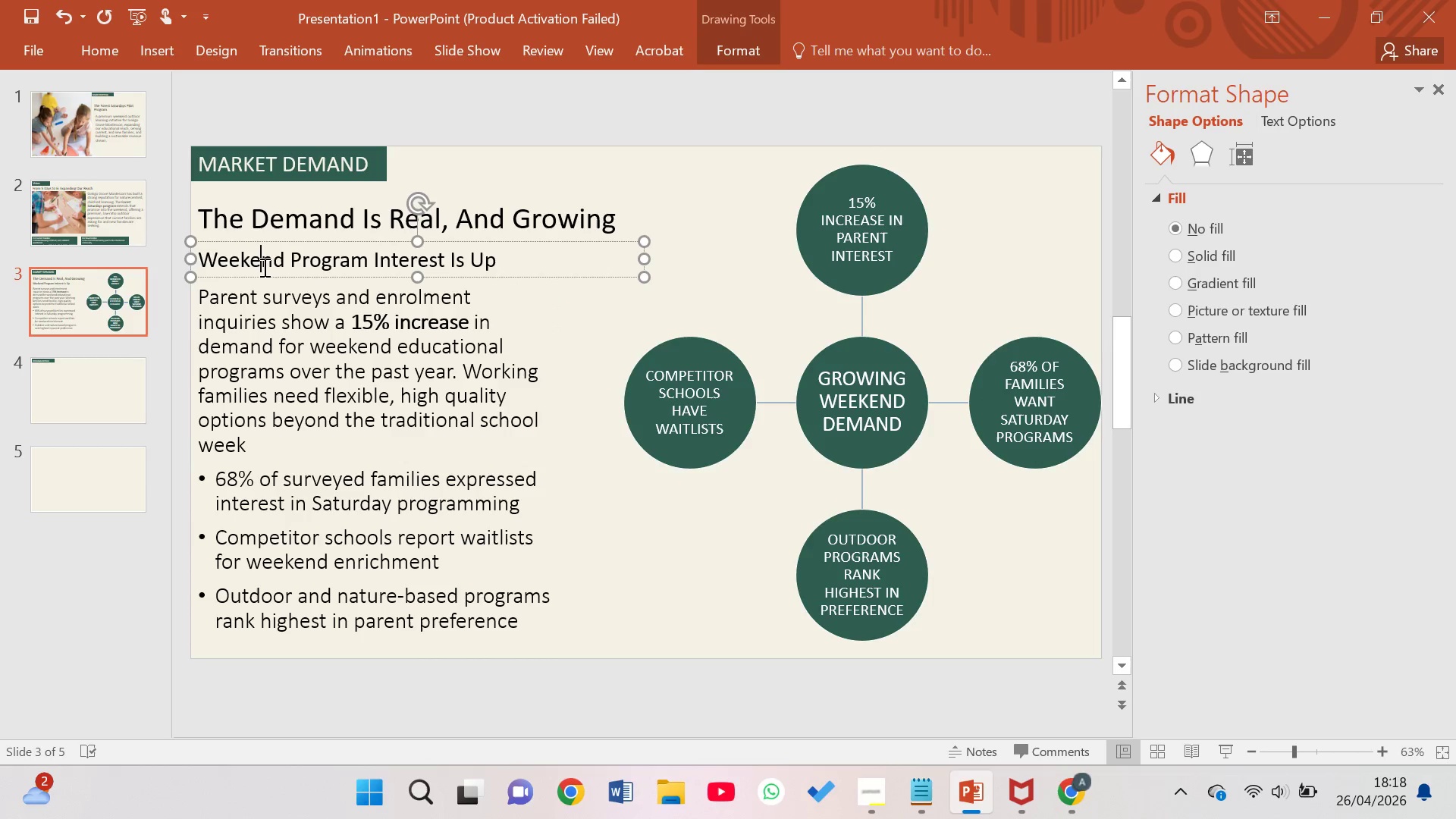 
left_click_drag(start_coordinate=[263, 267], to_coordinate=[245, 267])
 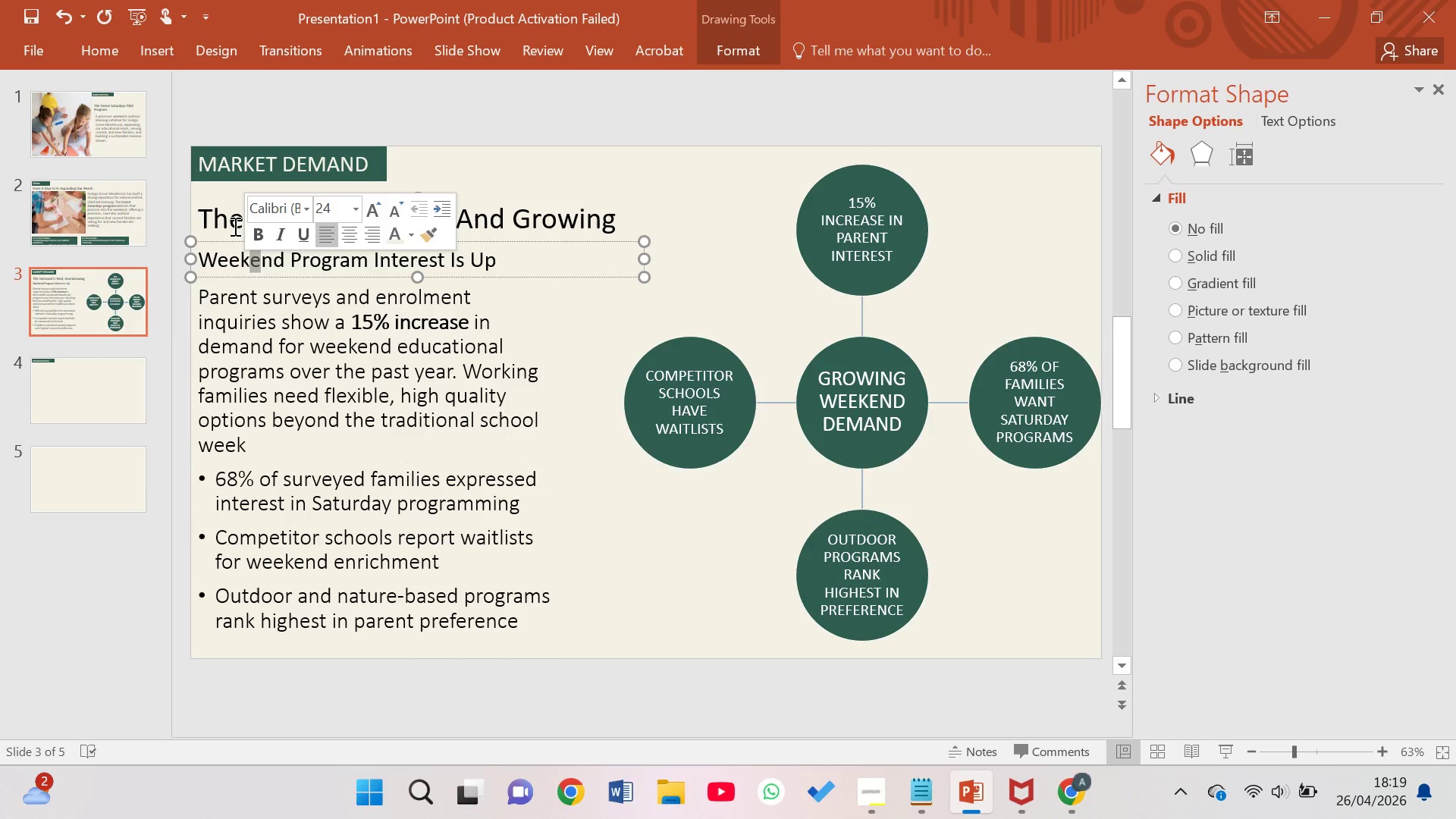 
left_click_drag(start_coordinate=[234, 226], to_coordinate=[212, 228])
 